 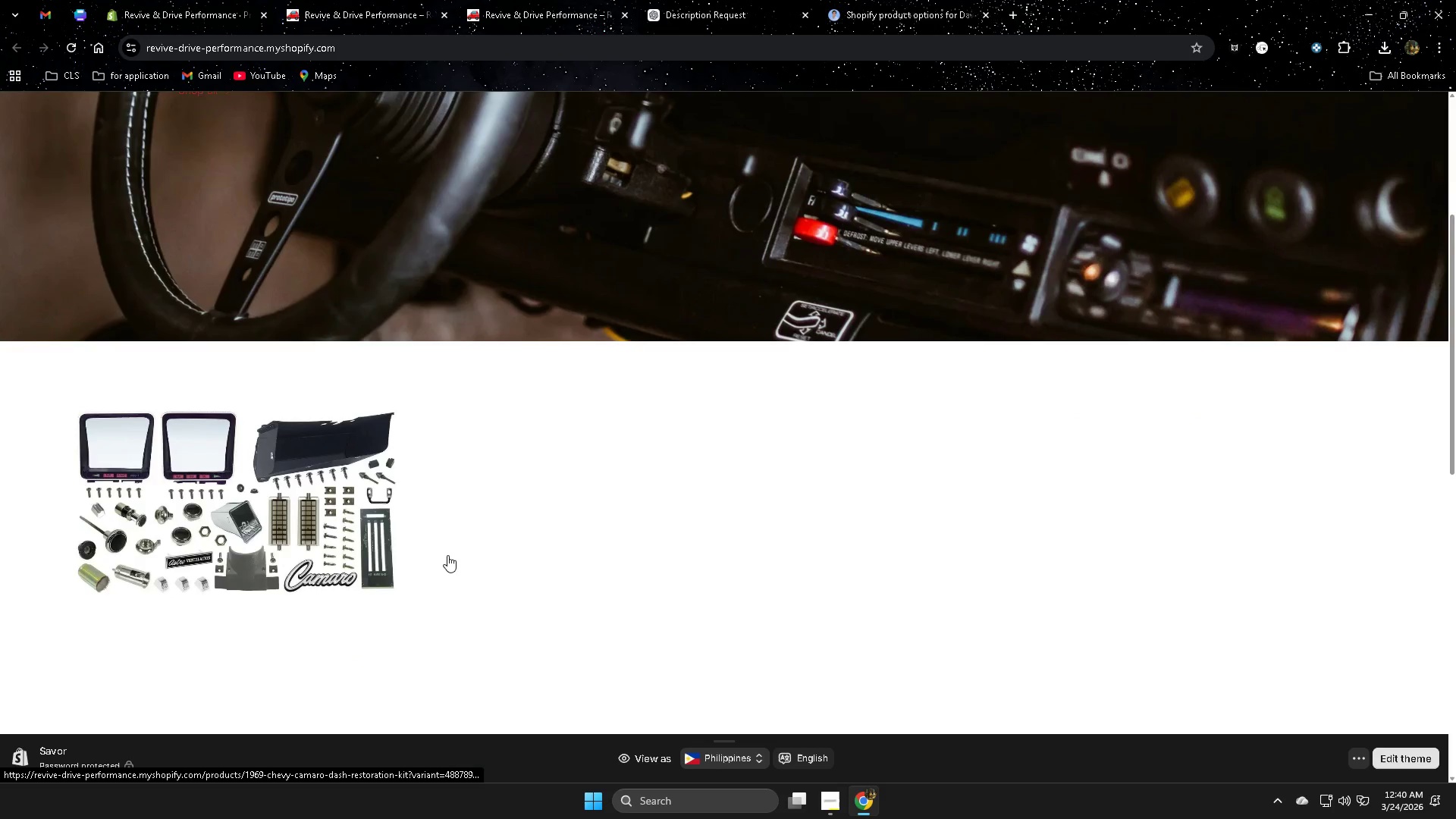 
scroll: coordinate [646, 583], scroll_direction: down, amount: 3.0
 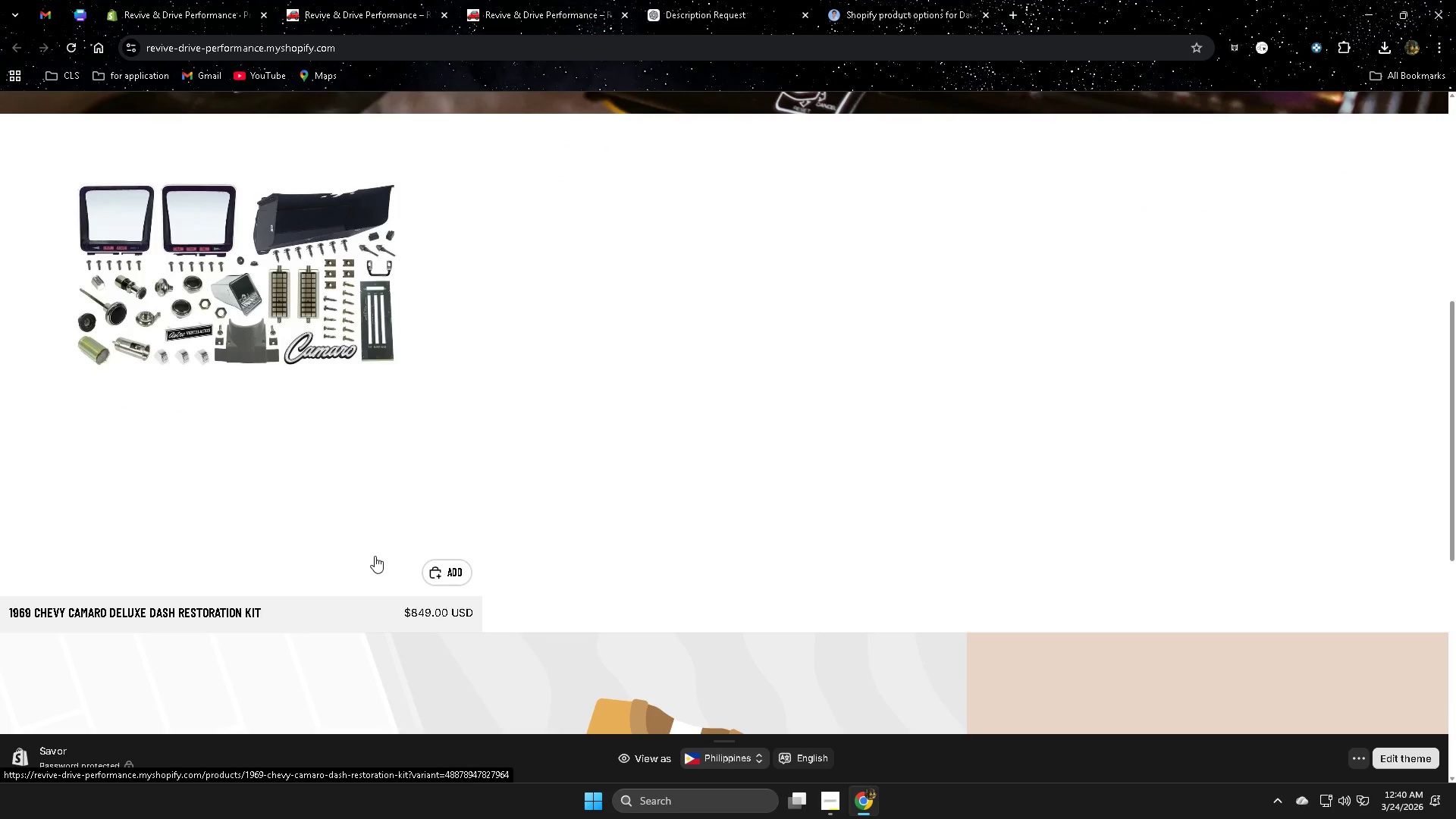 
left_click([328, 316])
 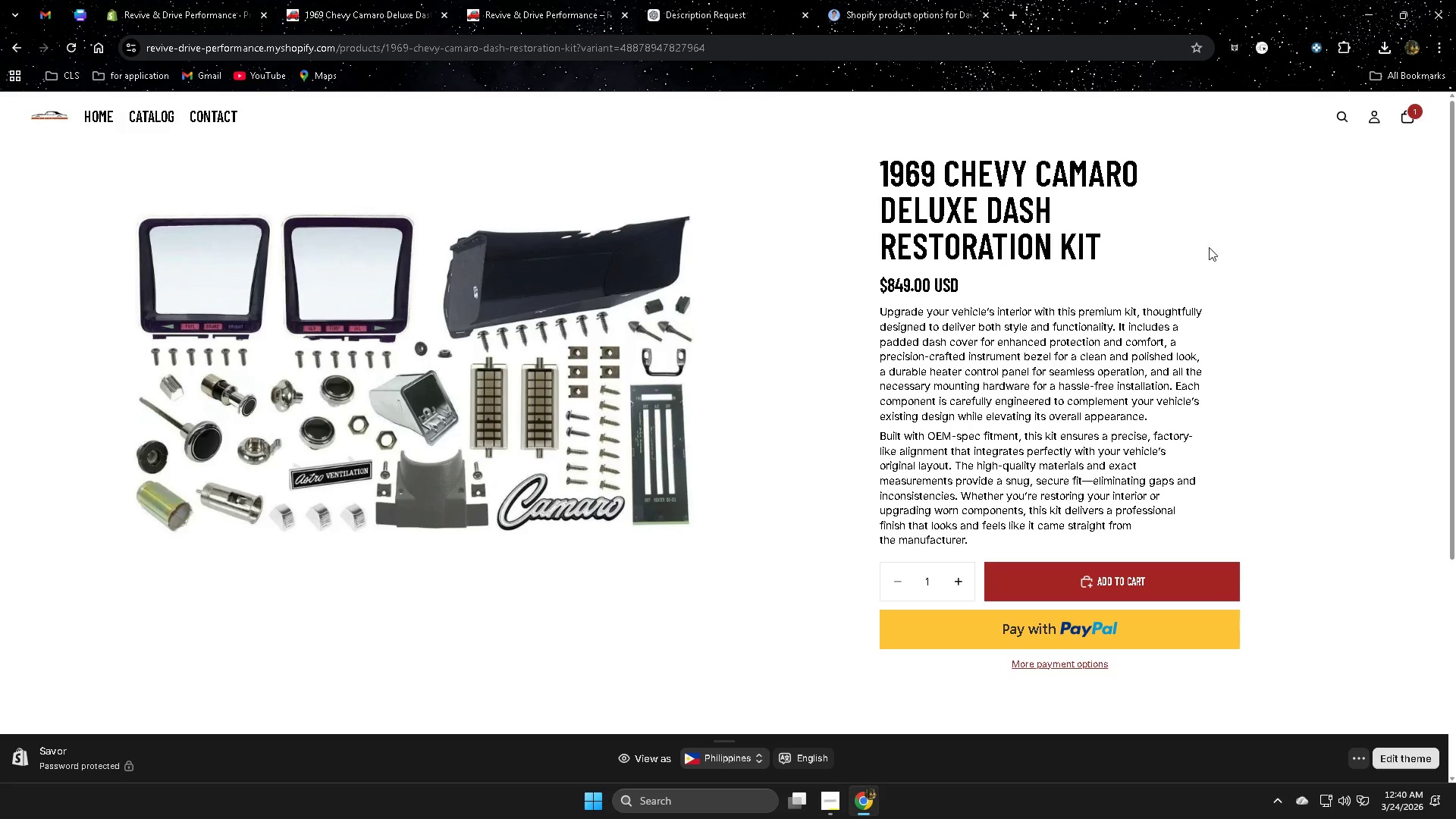 
wait(6.03)
 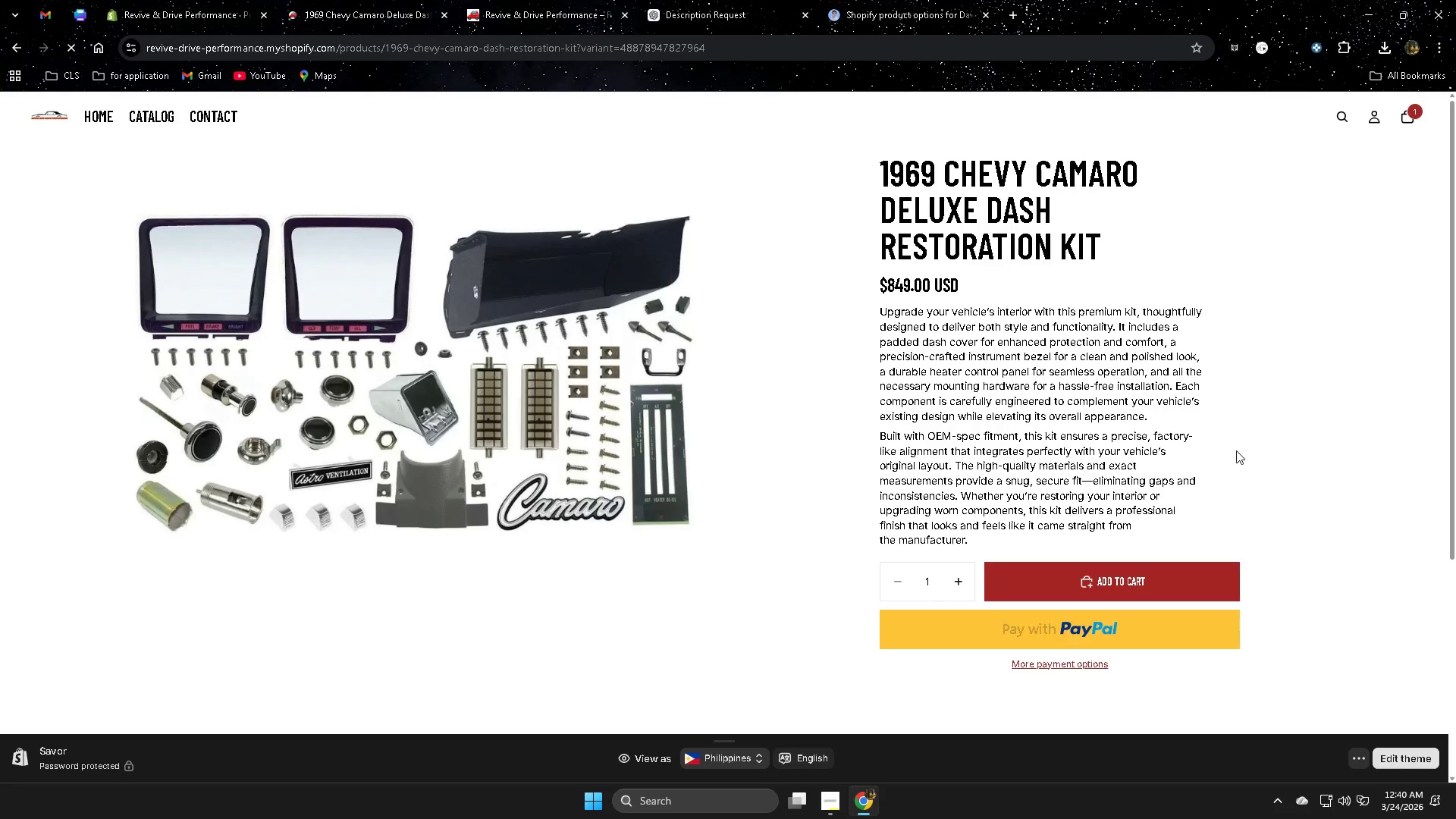 
left_click([180, 3])
 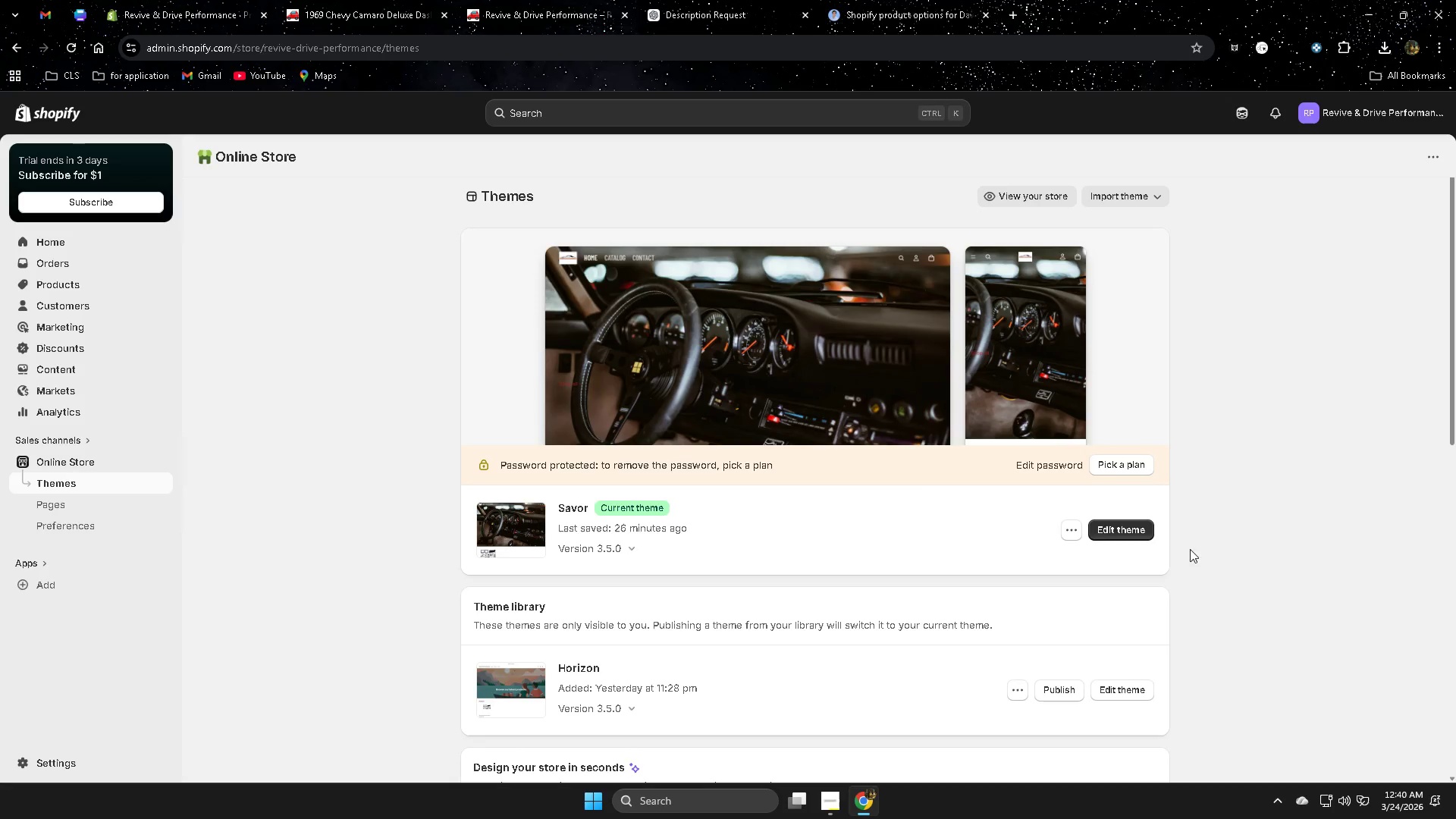 
left_click([1118, 528])
 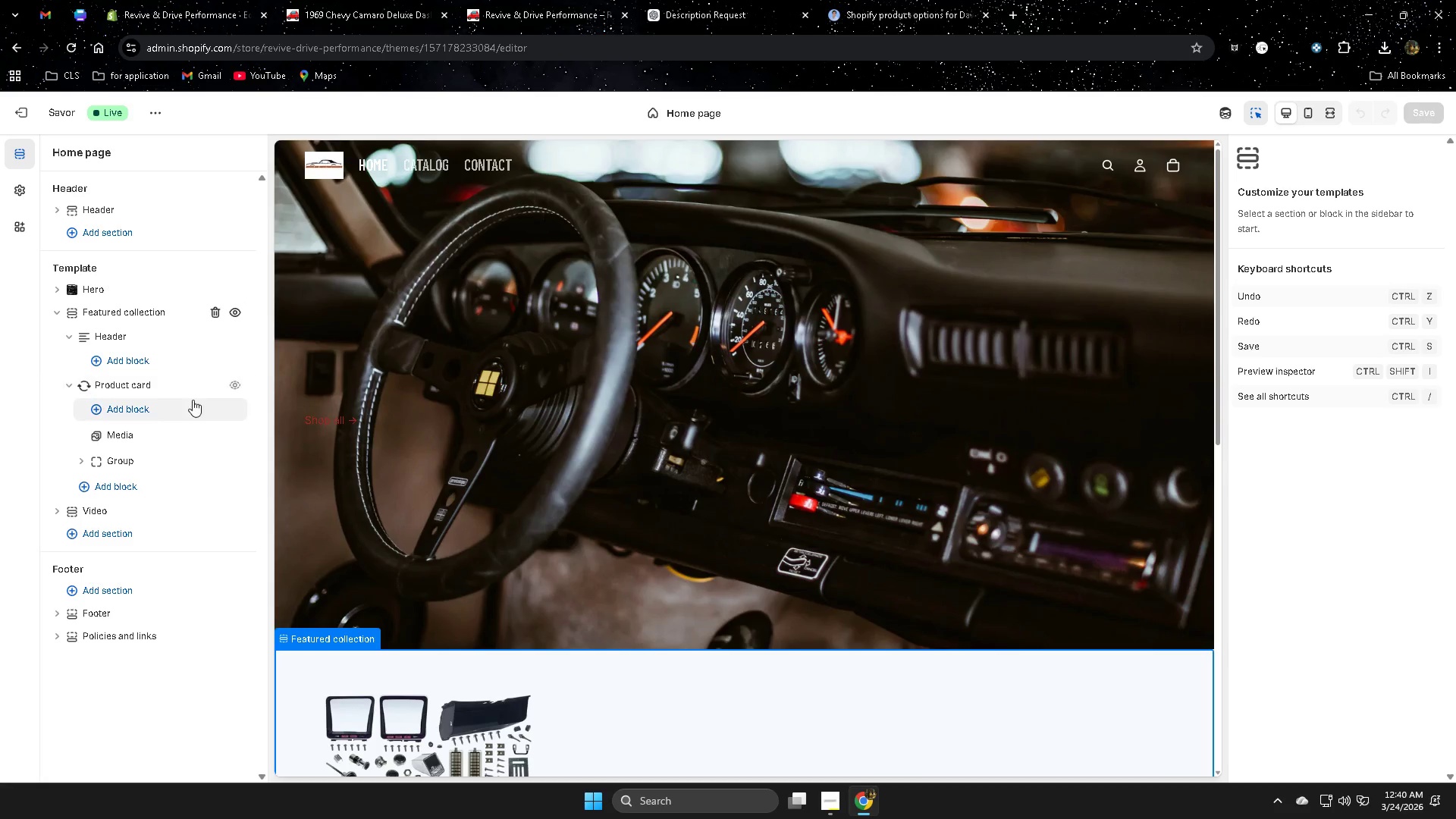 
wait(10.38)
 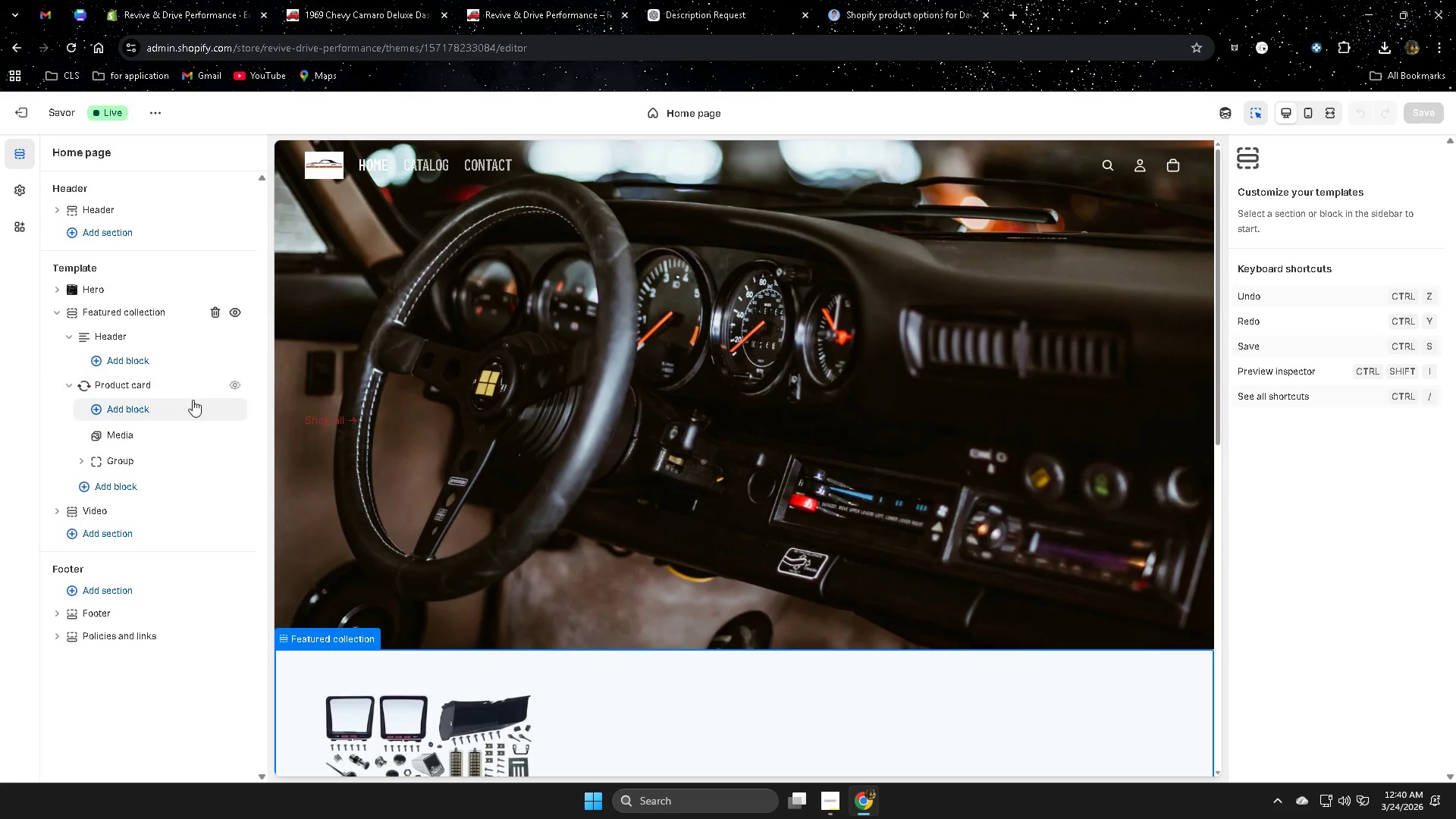 
left_click([56, 316])
 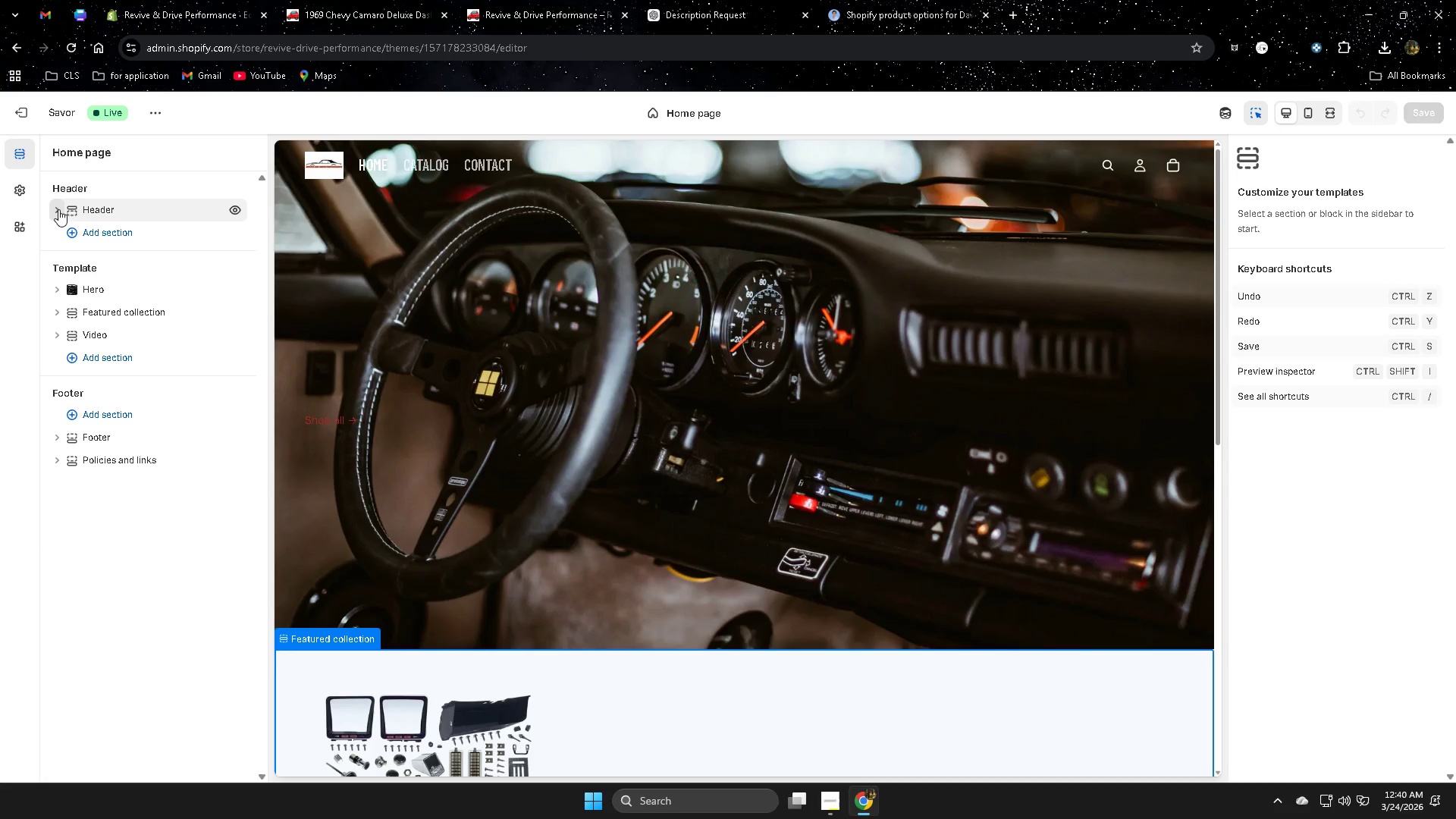 
left_click([55, 208])
 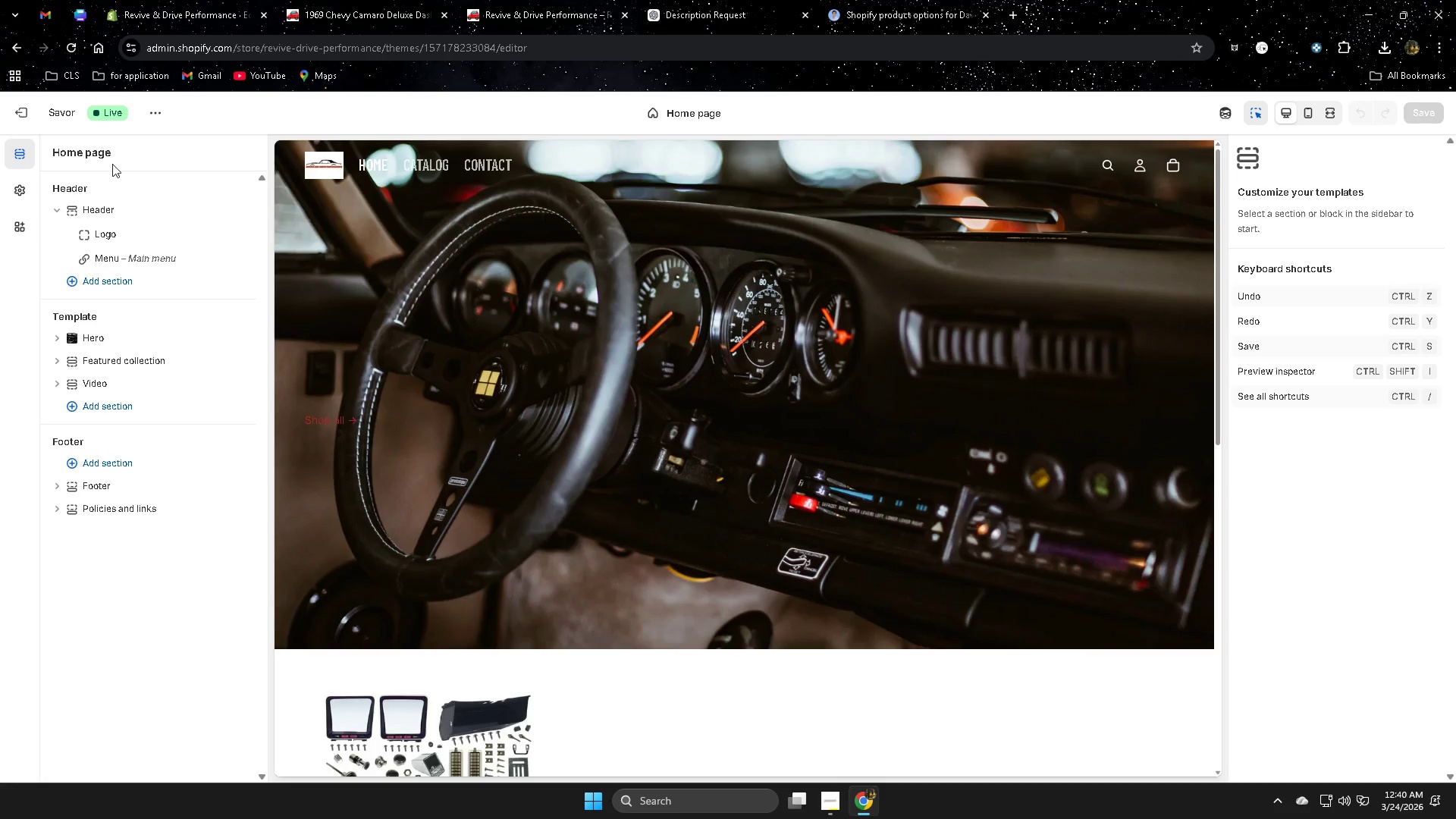 
wait(12.52)
 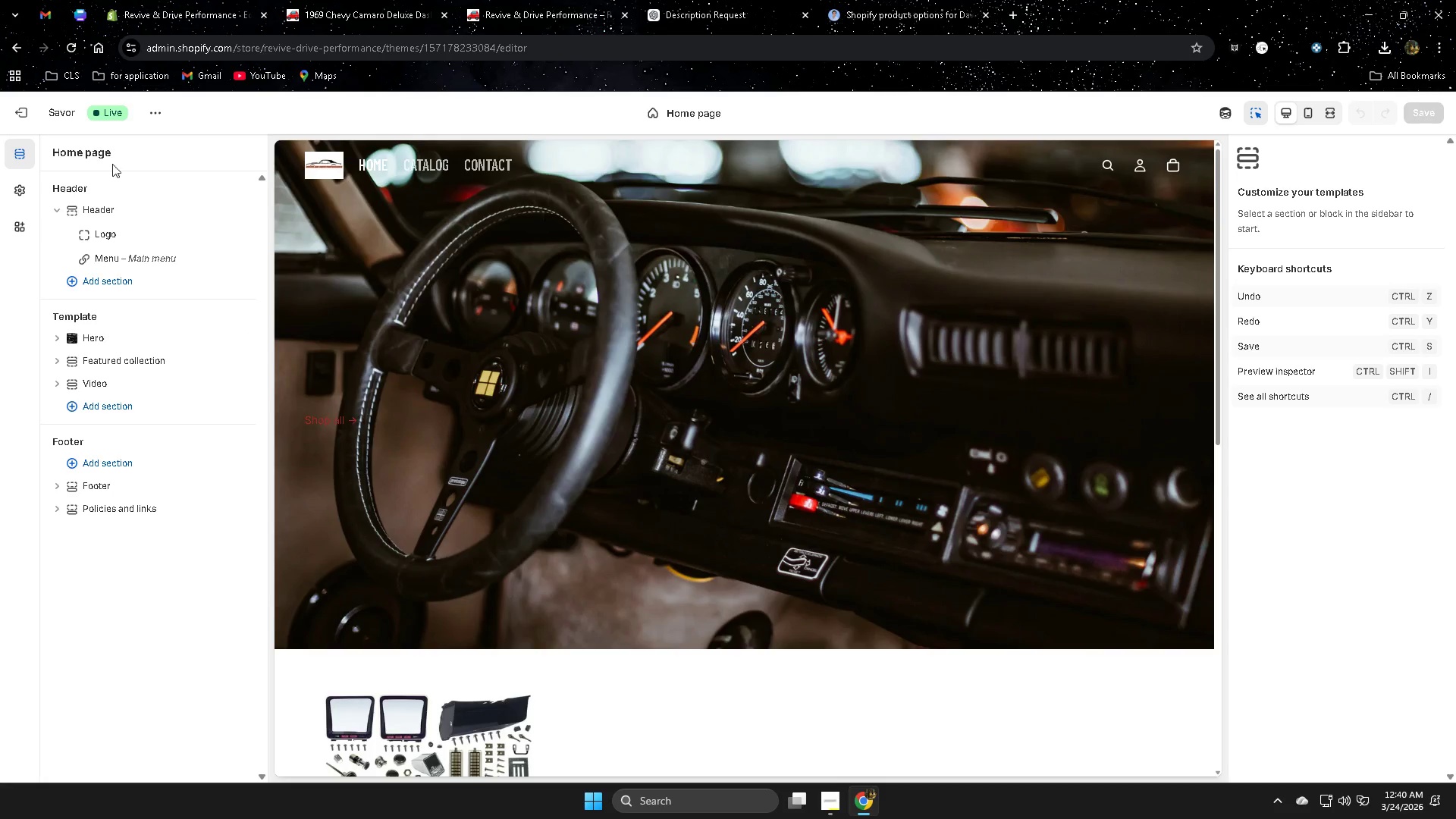 
left_click([1314, 206])
 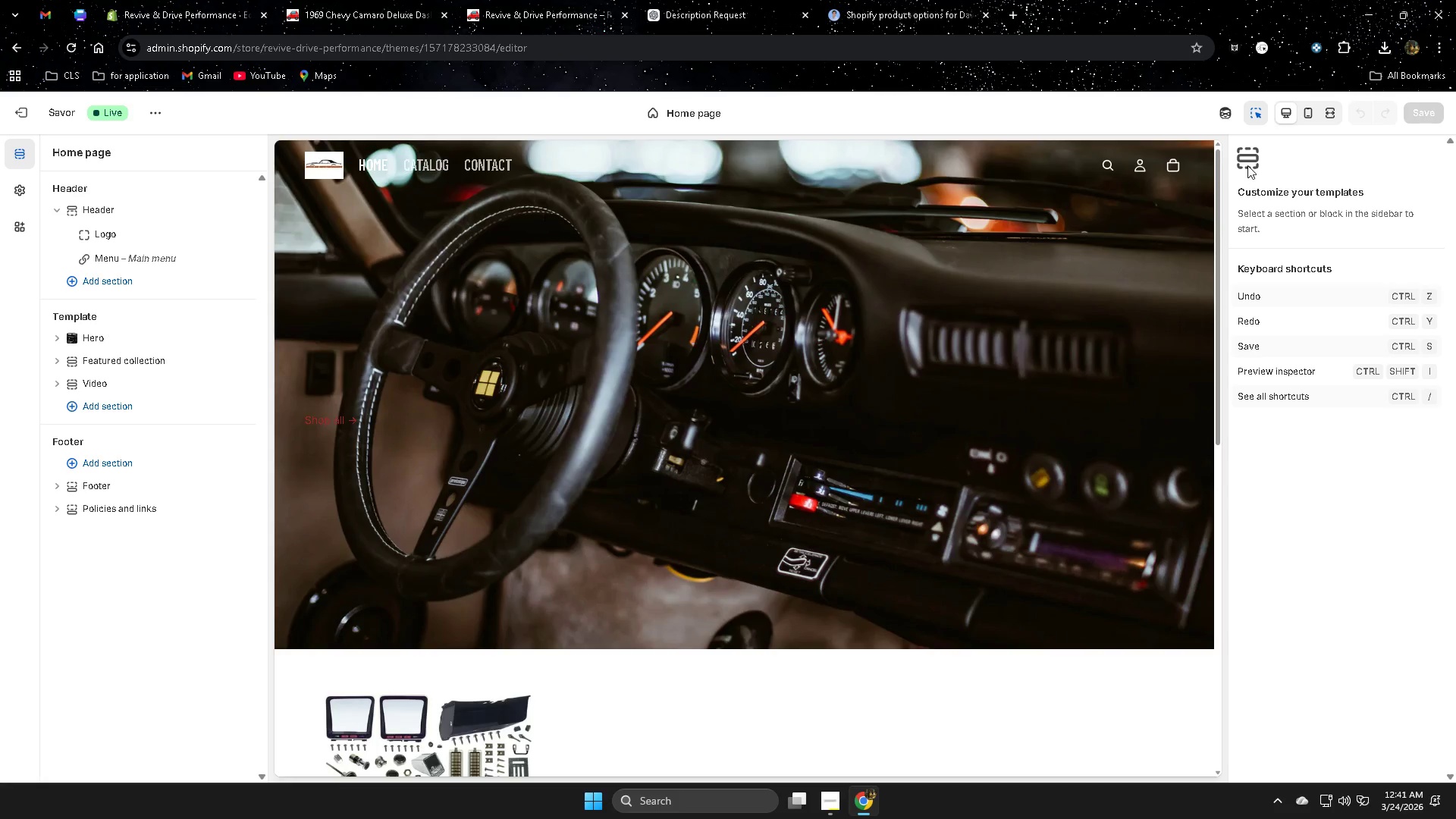 
left_click([1247, 162])
 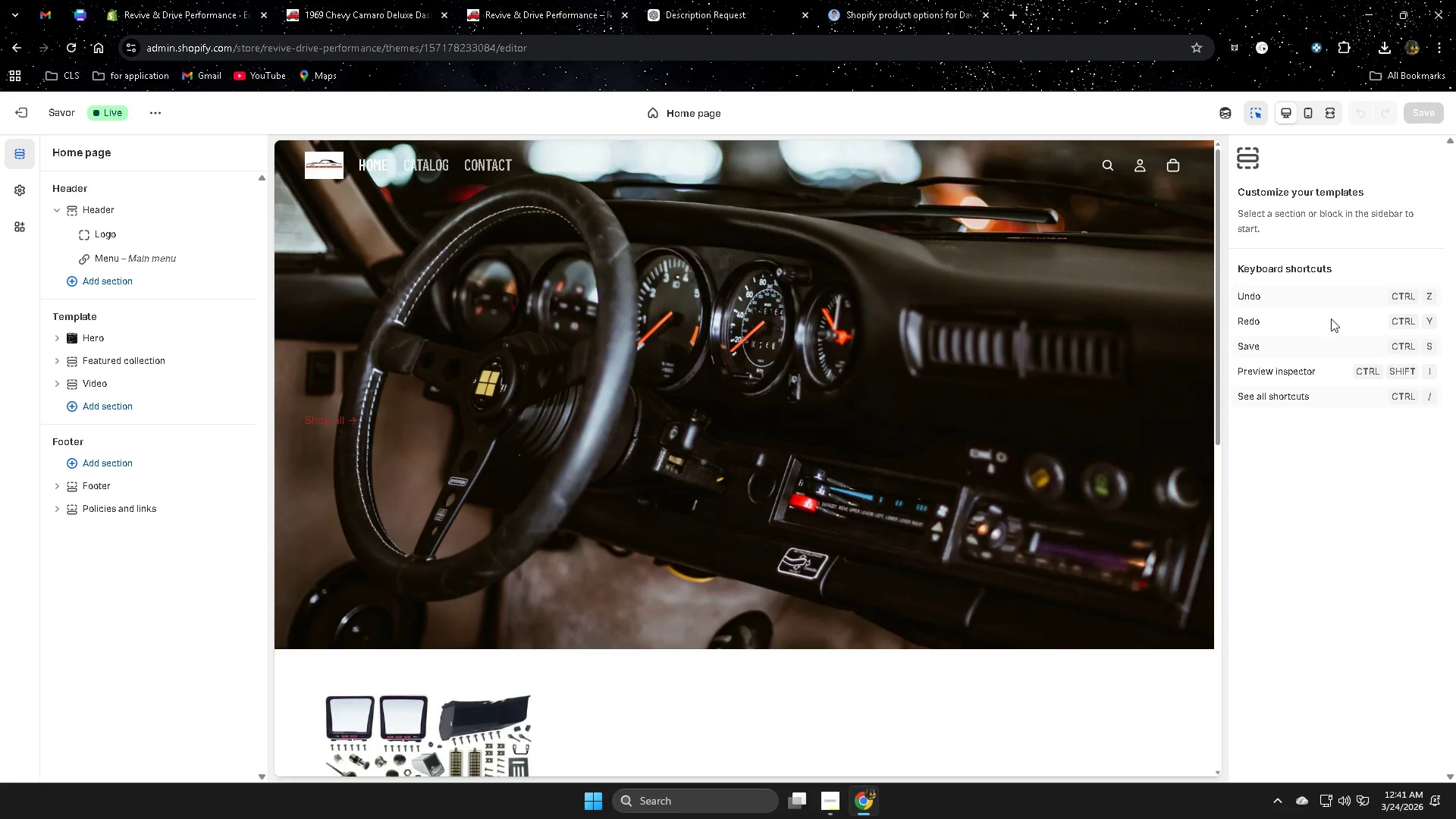 
scroll: coordinate [1307, 369], scroll_direction: none, amount: 0.0
 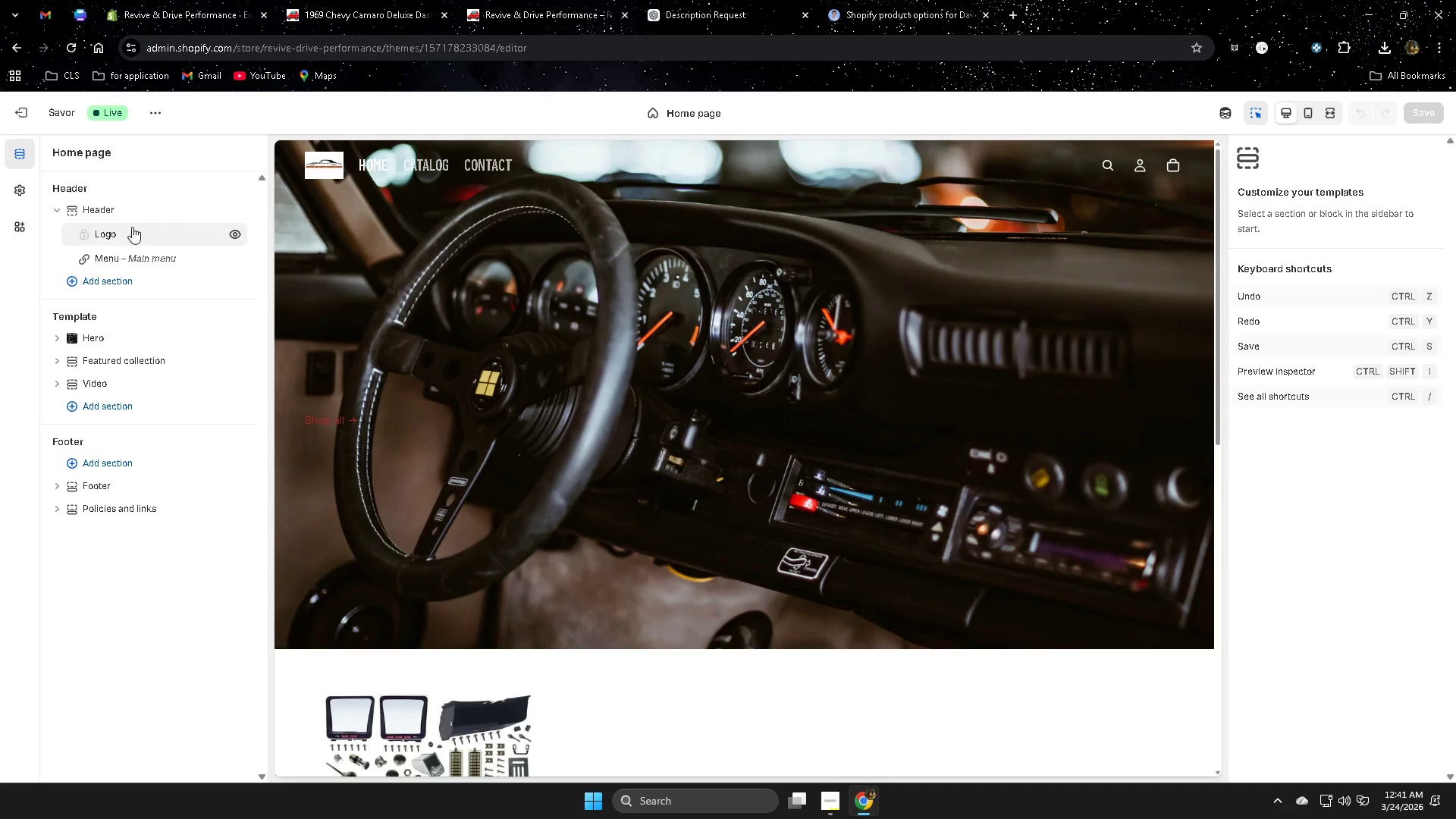 
wait(8.96)
 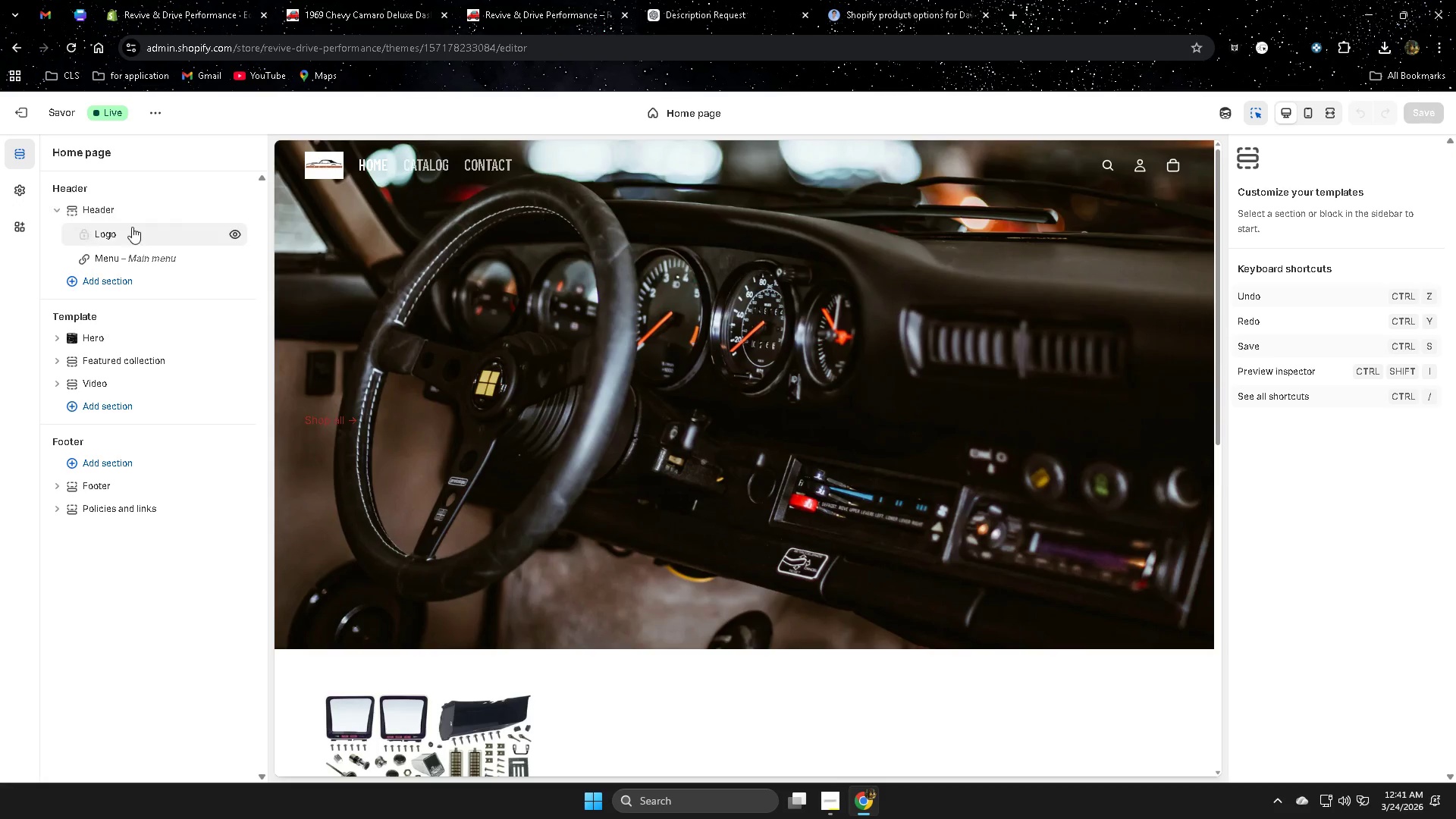 
left_click([120, 286])
 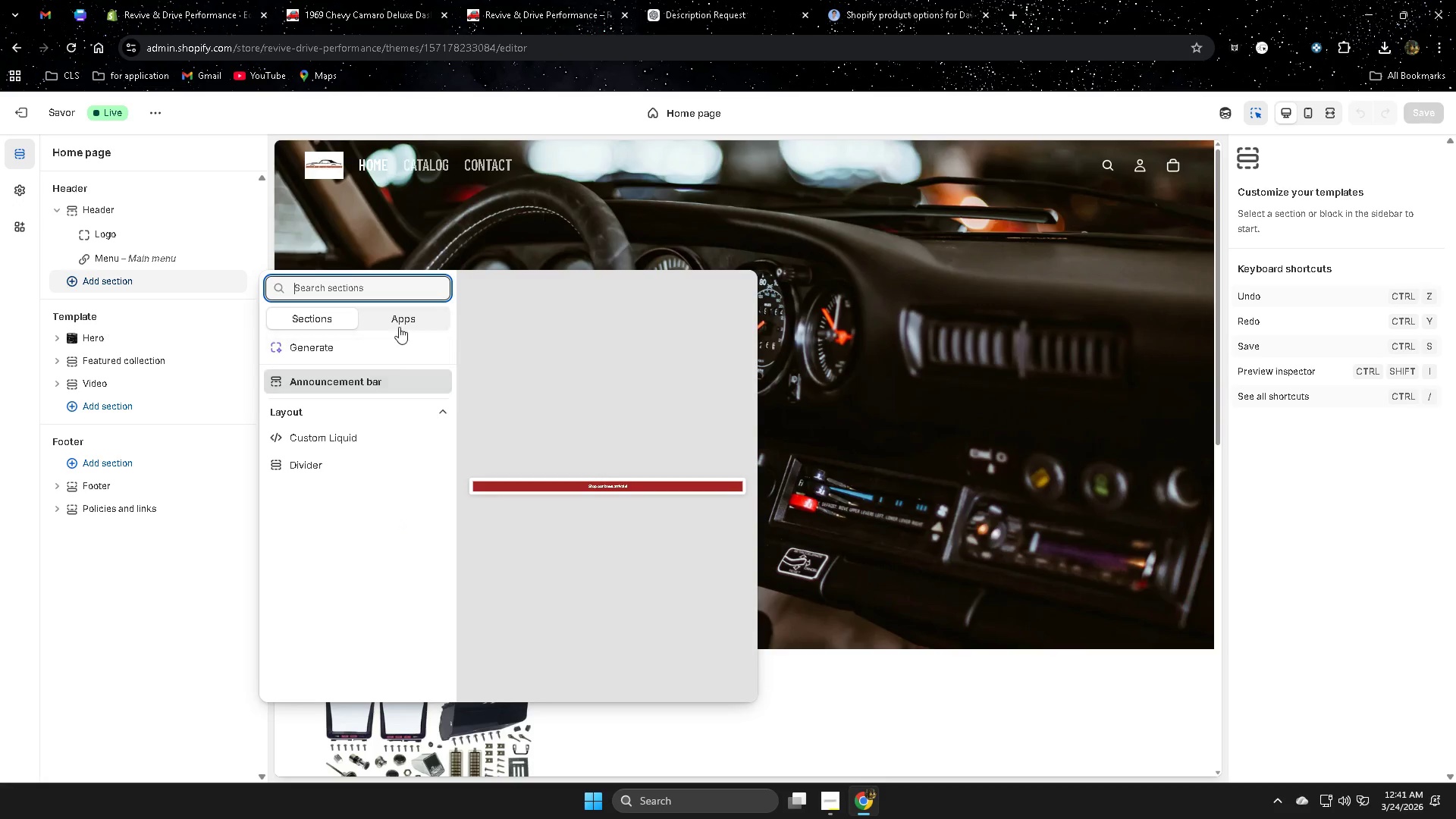 
left_click([400, 323])
 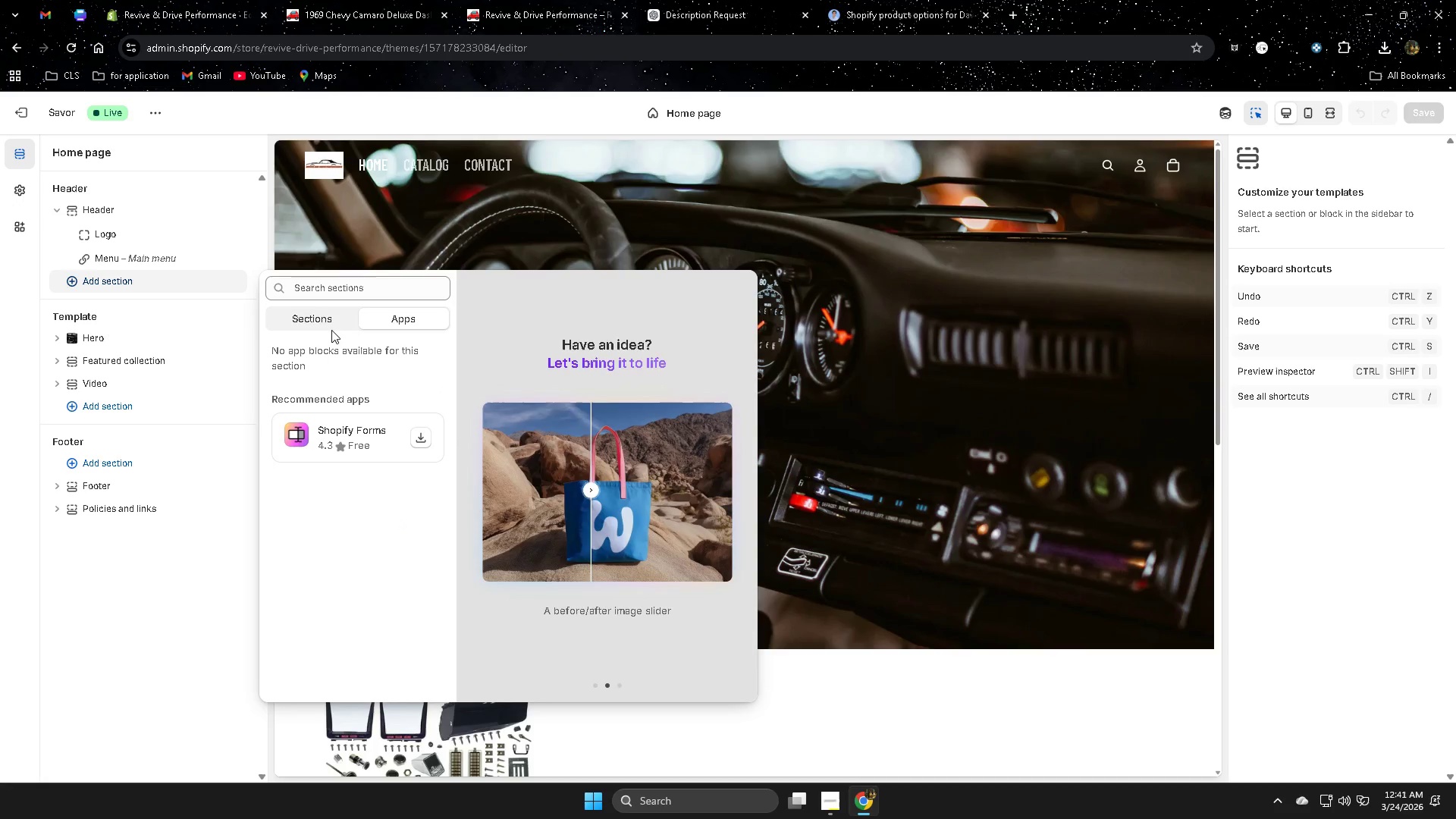 
key(Escape)
 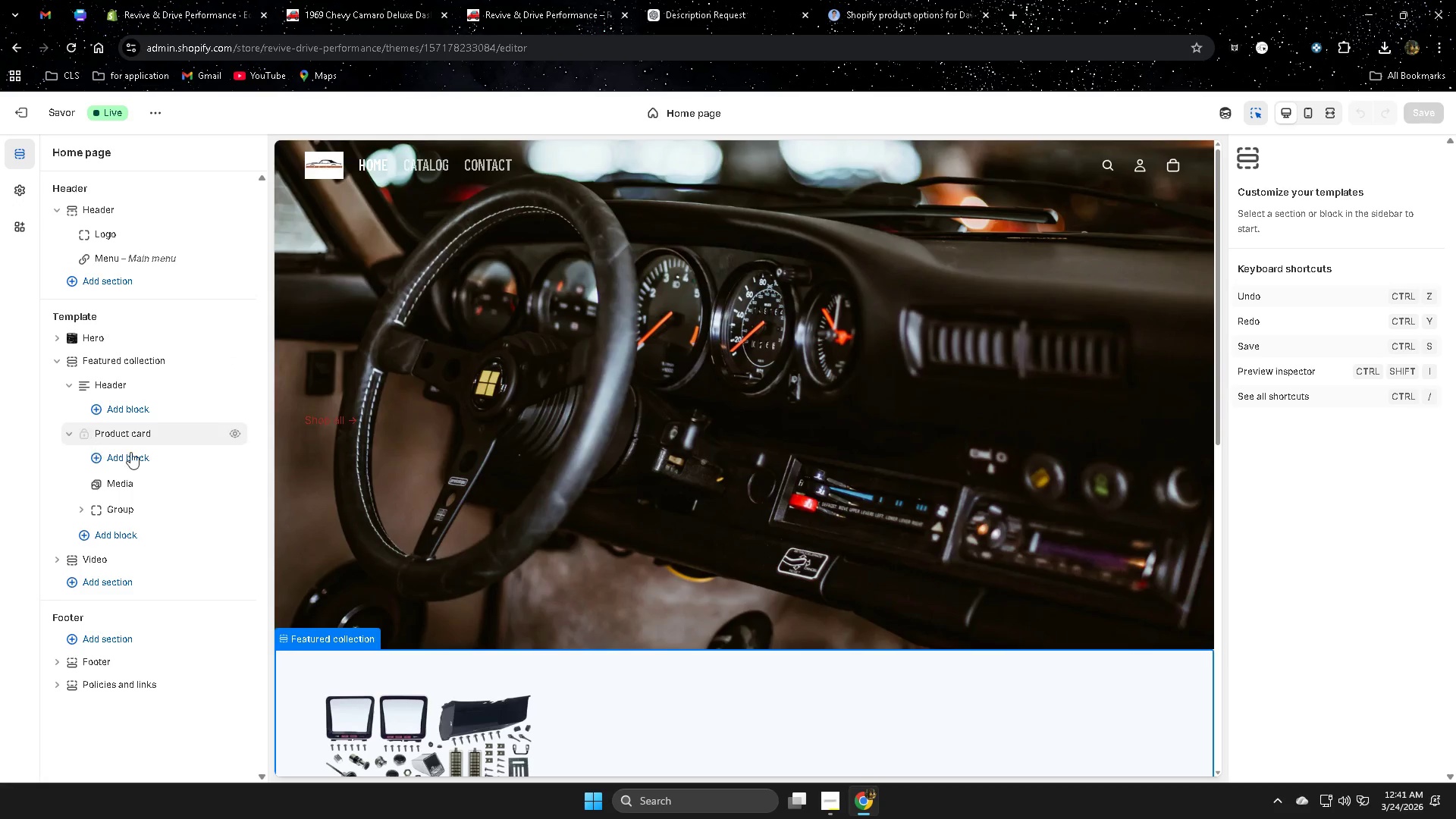 
wait(9.92)
 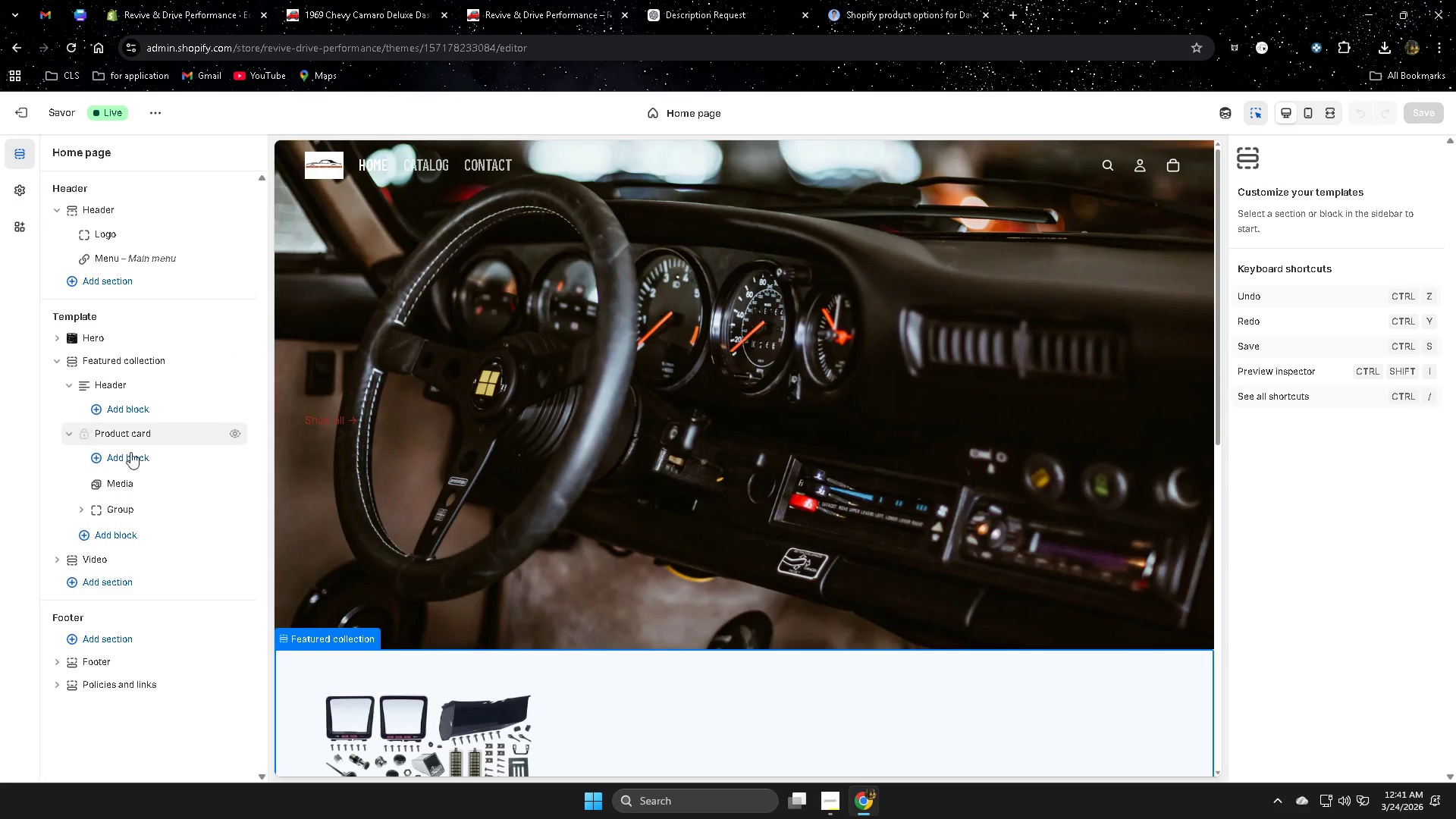 
scroll: coordinate [124, 621], scroll_direction: down, amount: 1.0
 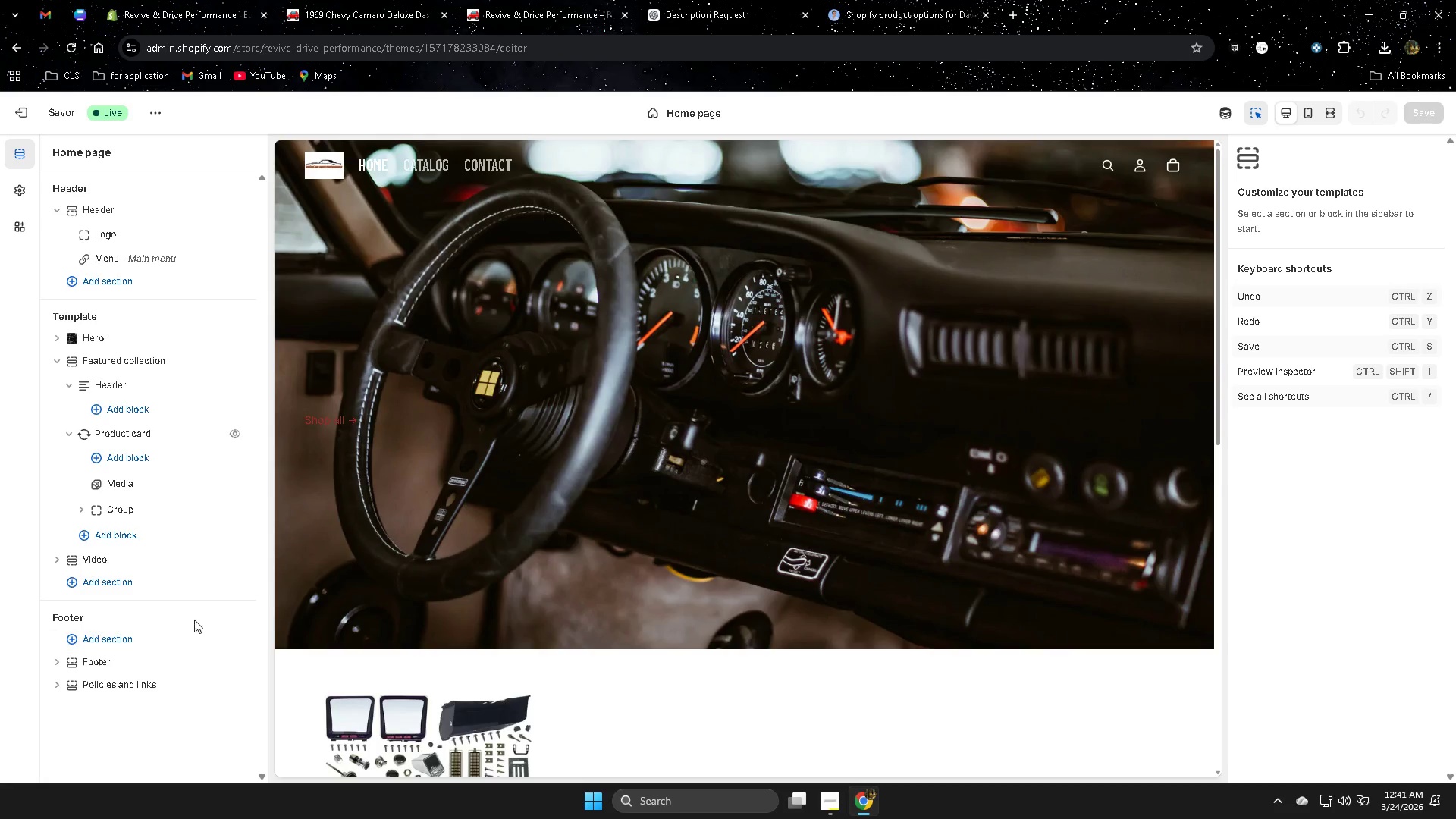 
scroll: coordinate [180, 602], scroll_direction: up, amount: 1.0
 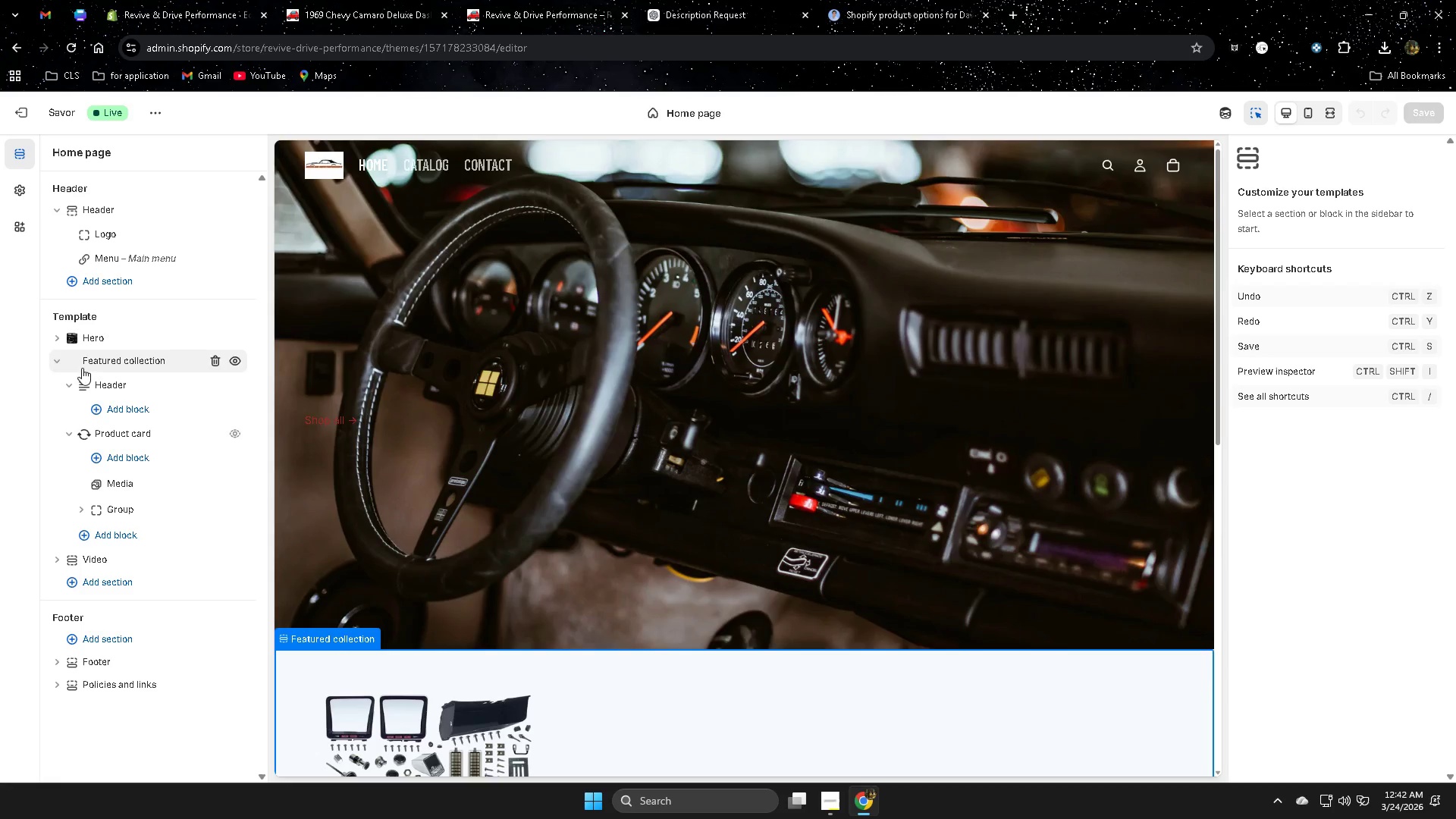 
wait(53.45)
 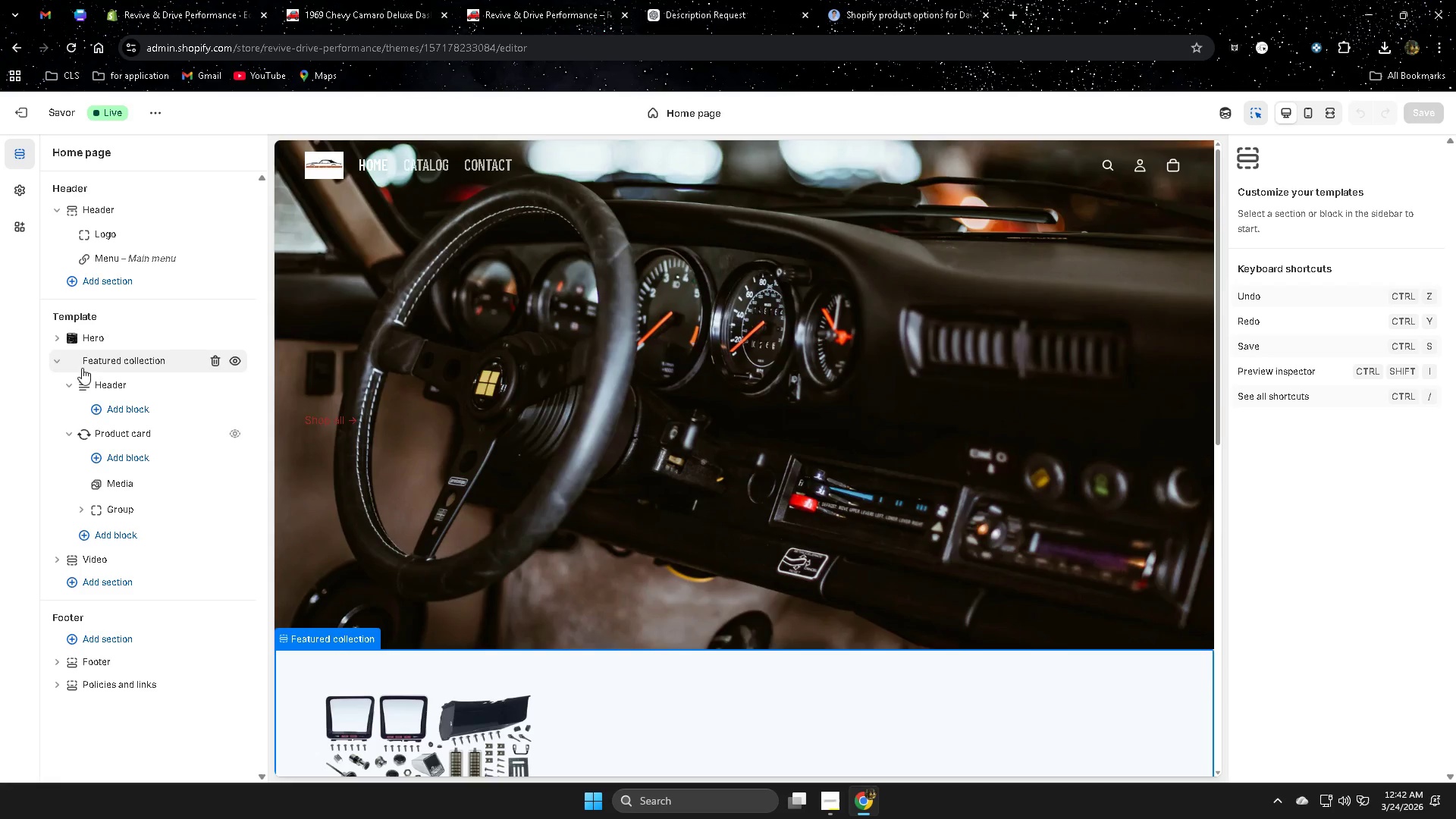 
double_click([83, 154])
 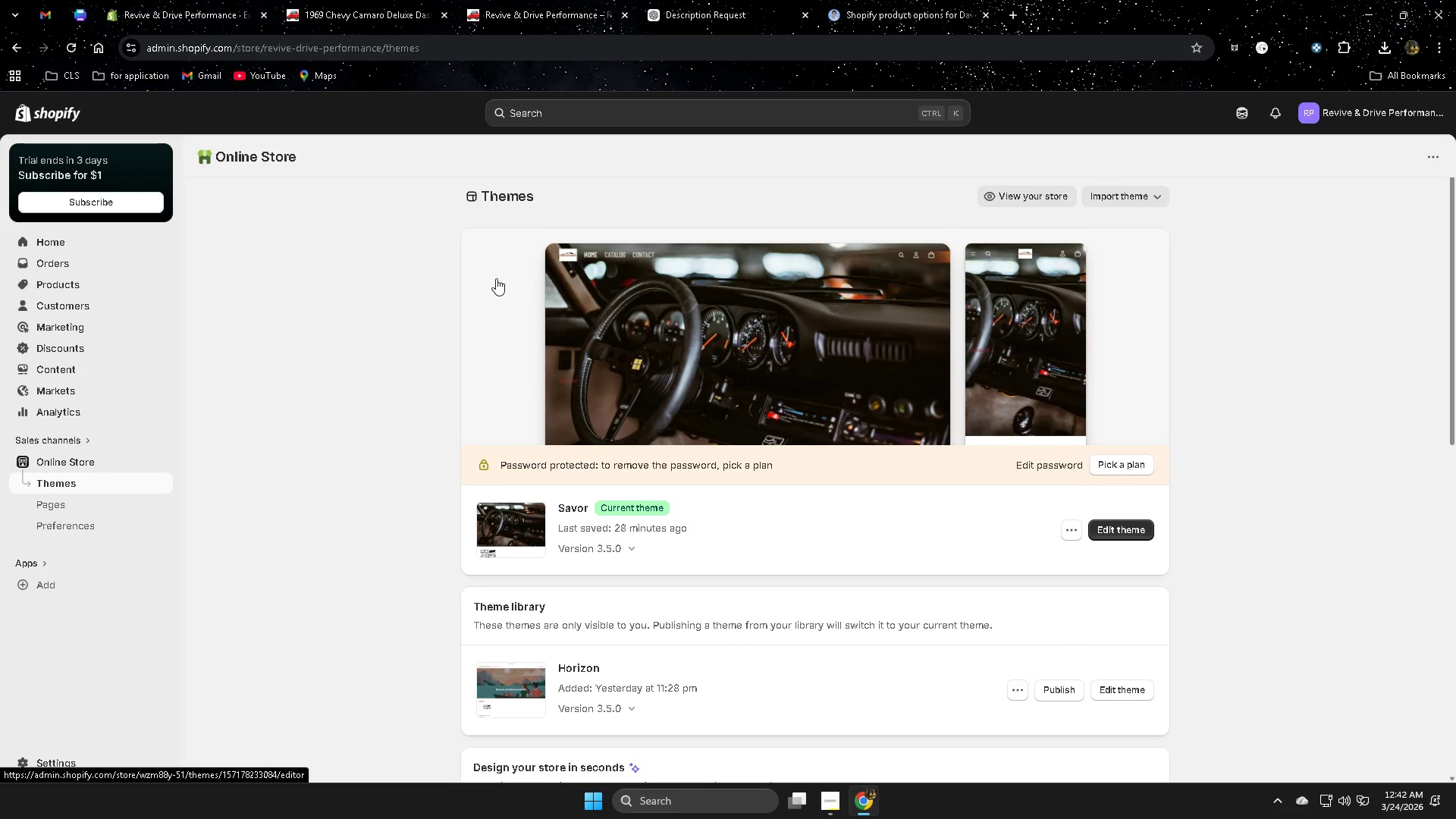 
wait(15.08)
 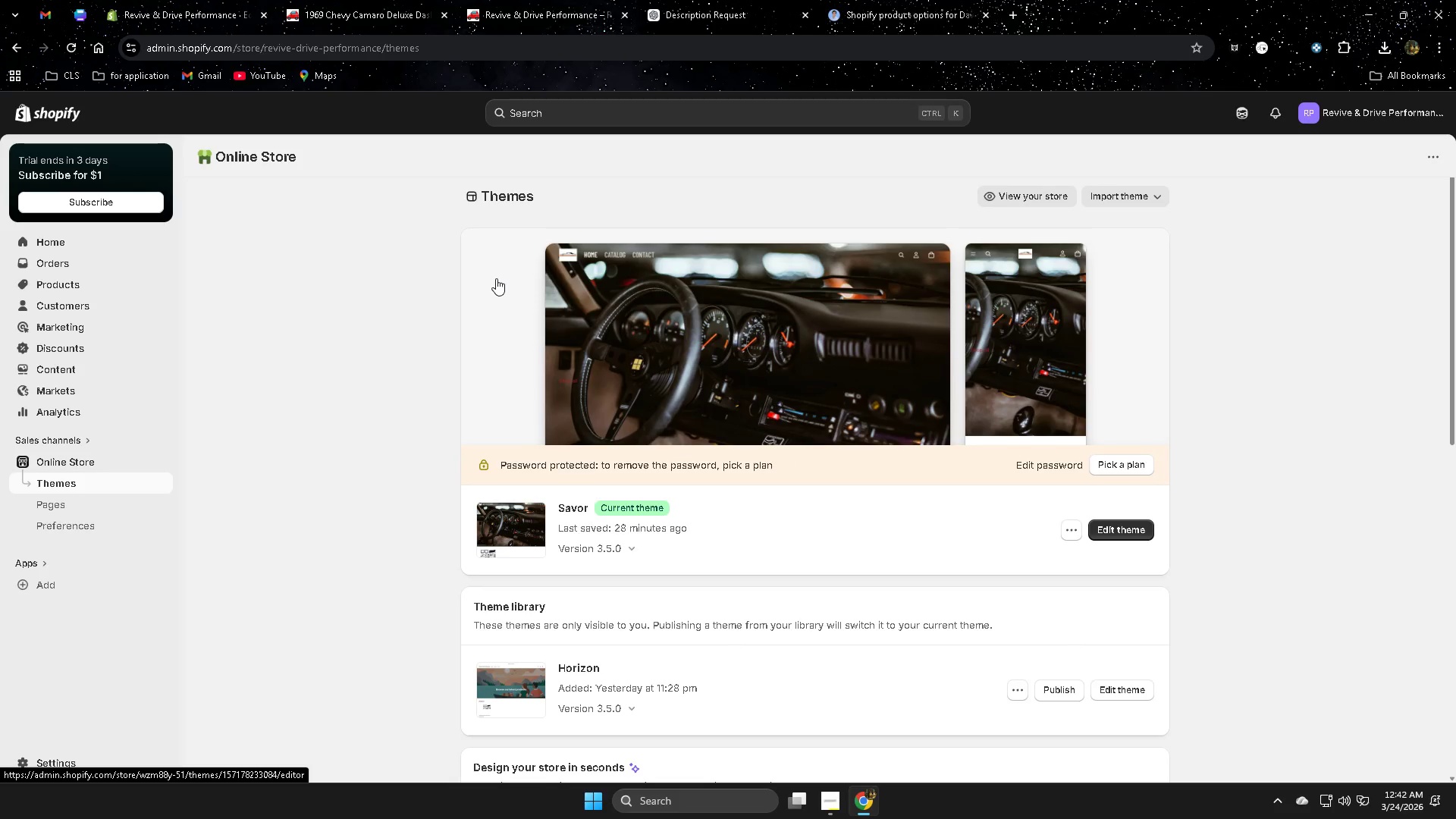 
left_click([1009, 623])
 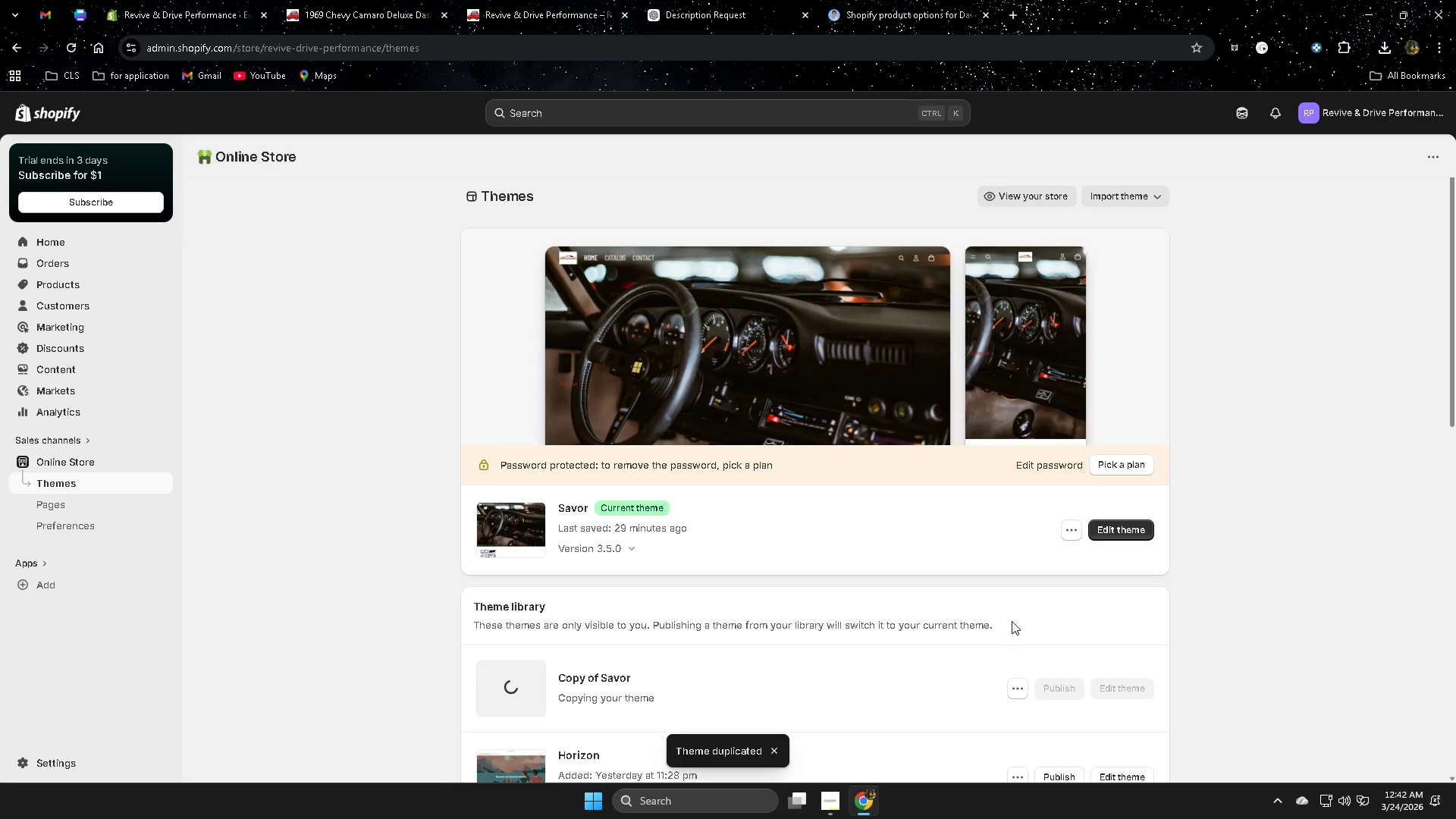 
wait(6.66)
 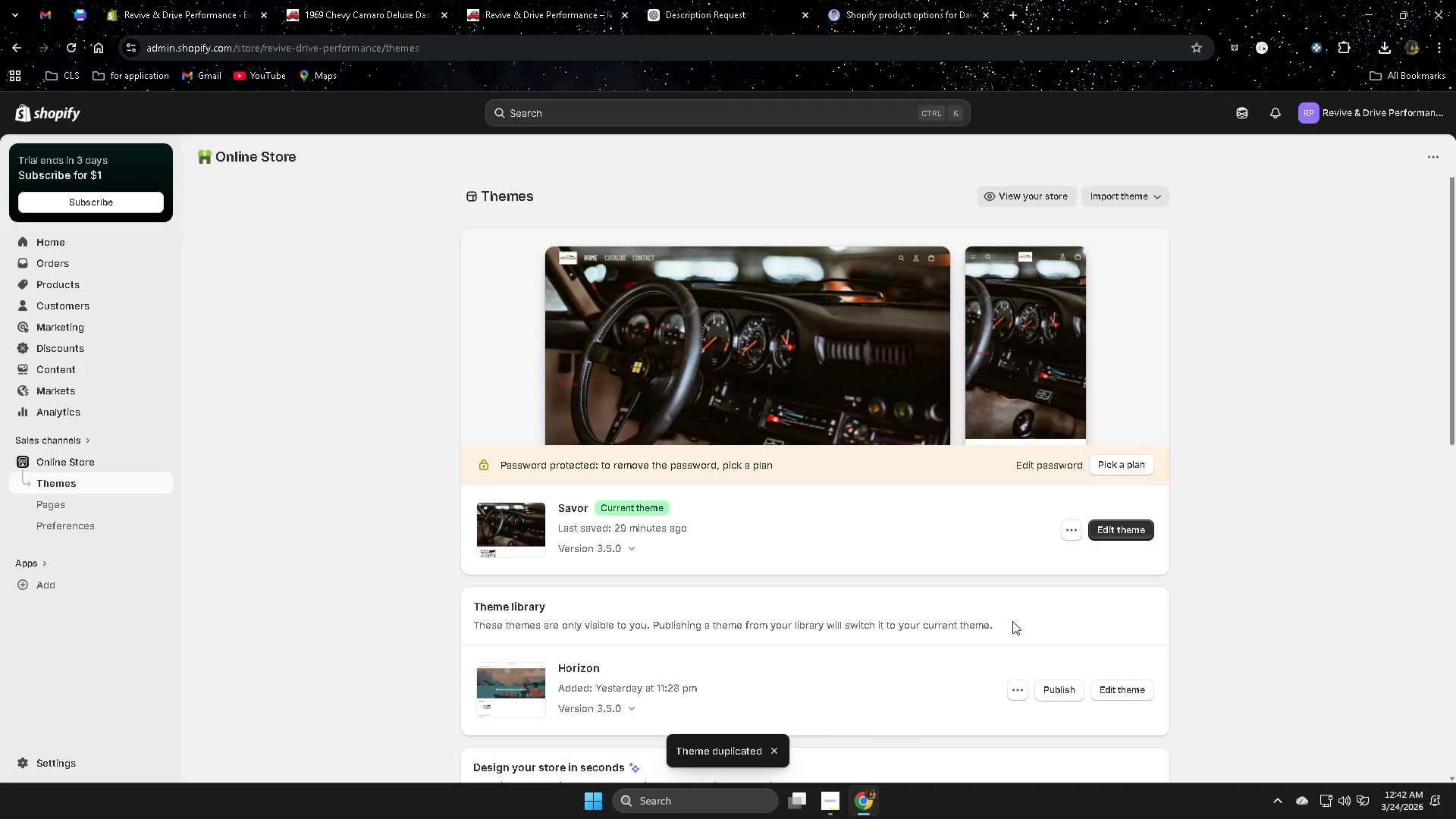 
scroll: coordinate [853, 585], scroll_direction: down, amount: 2.0
 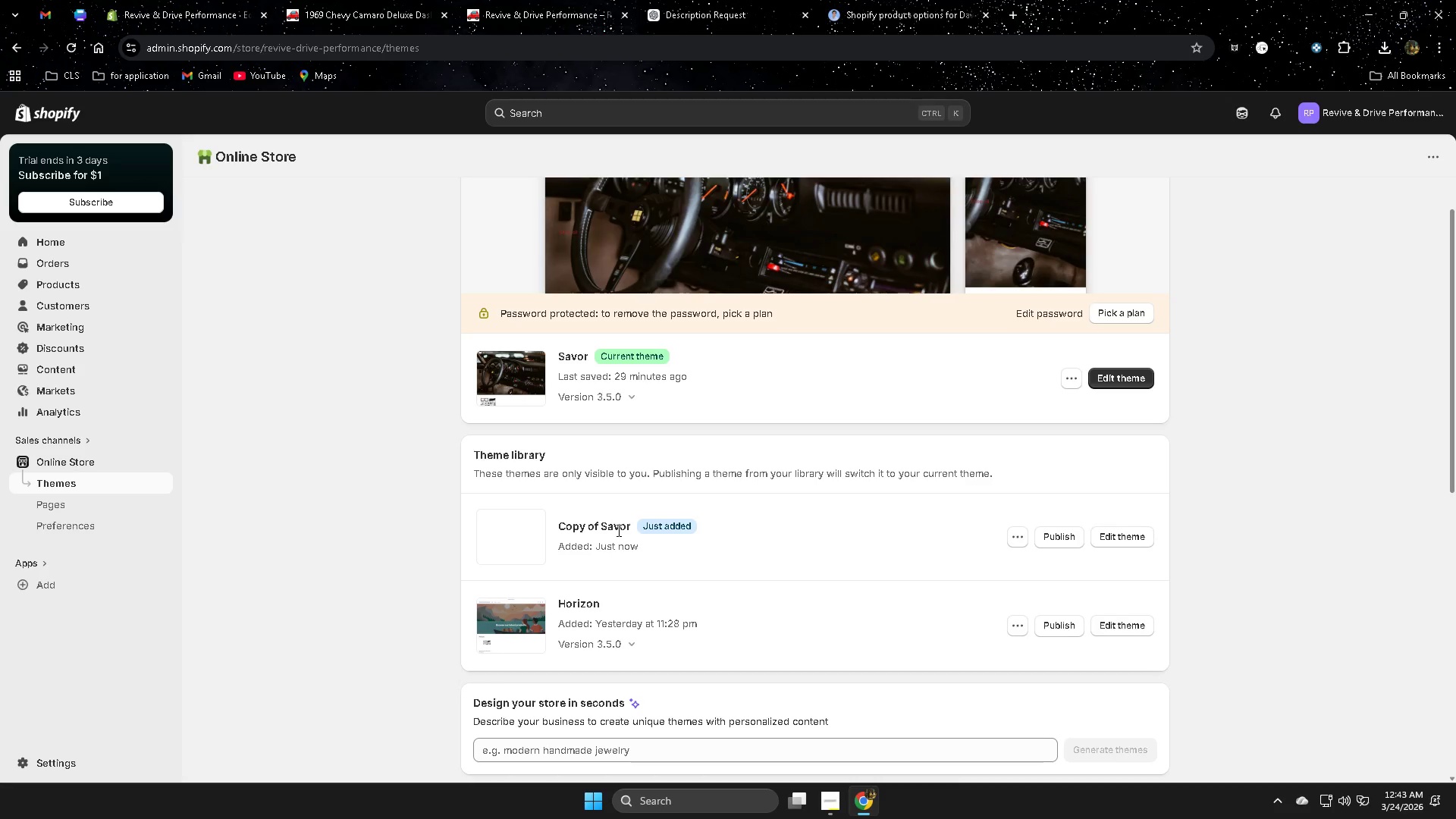 
wait(14.33)
 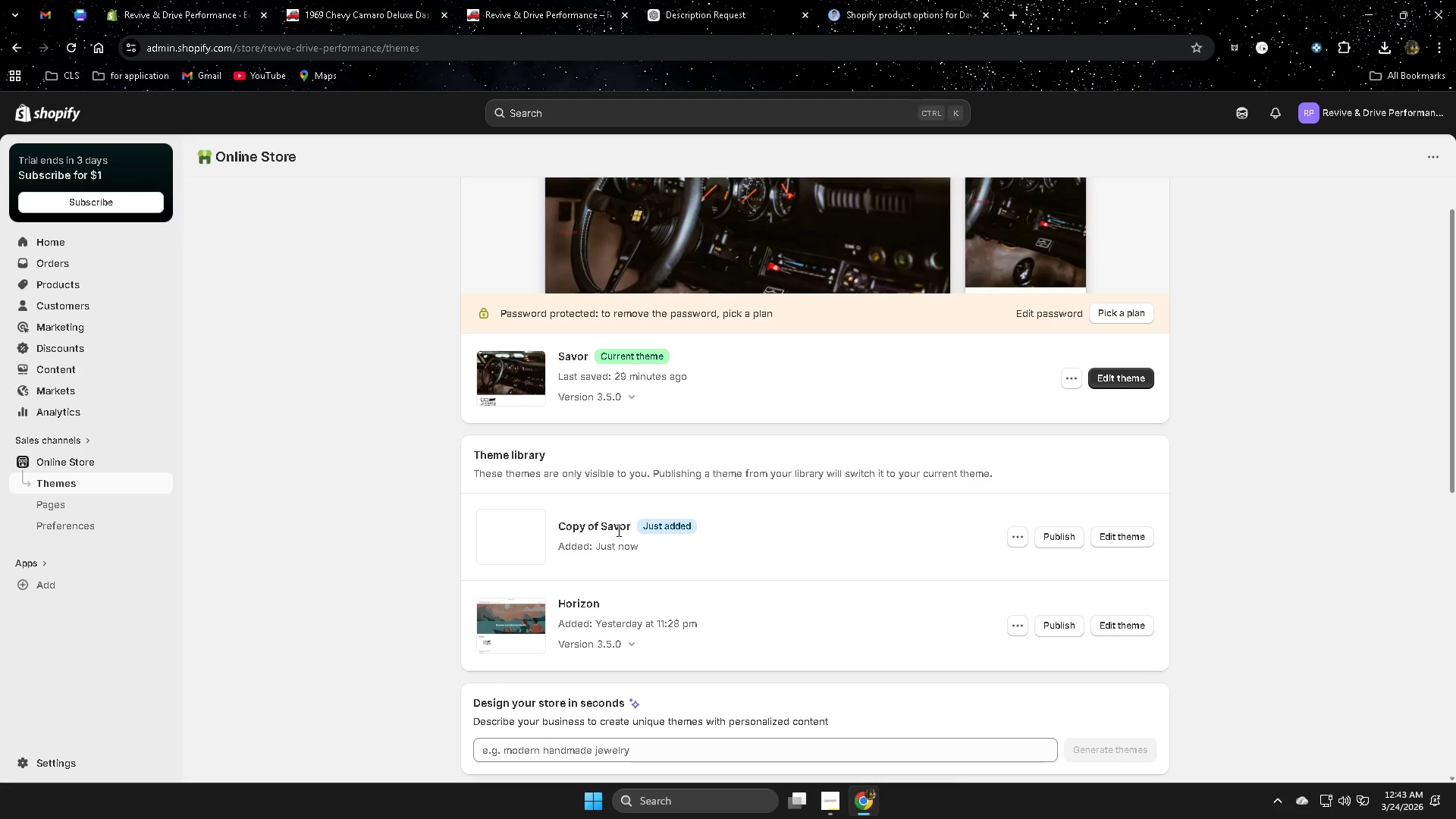 
left_click([1011, 539])
 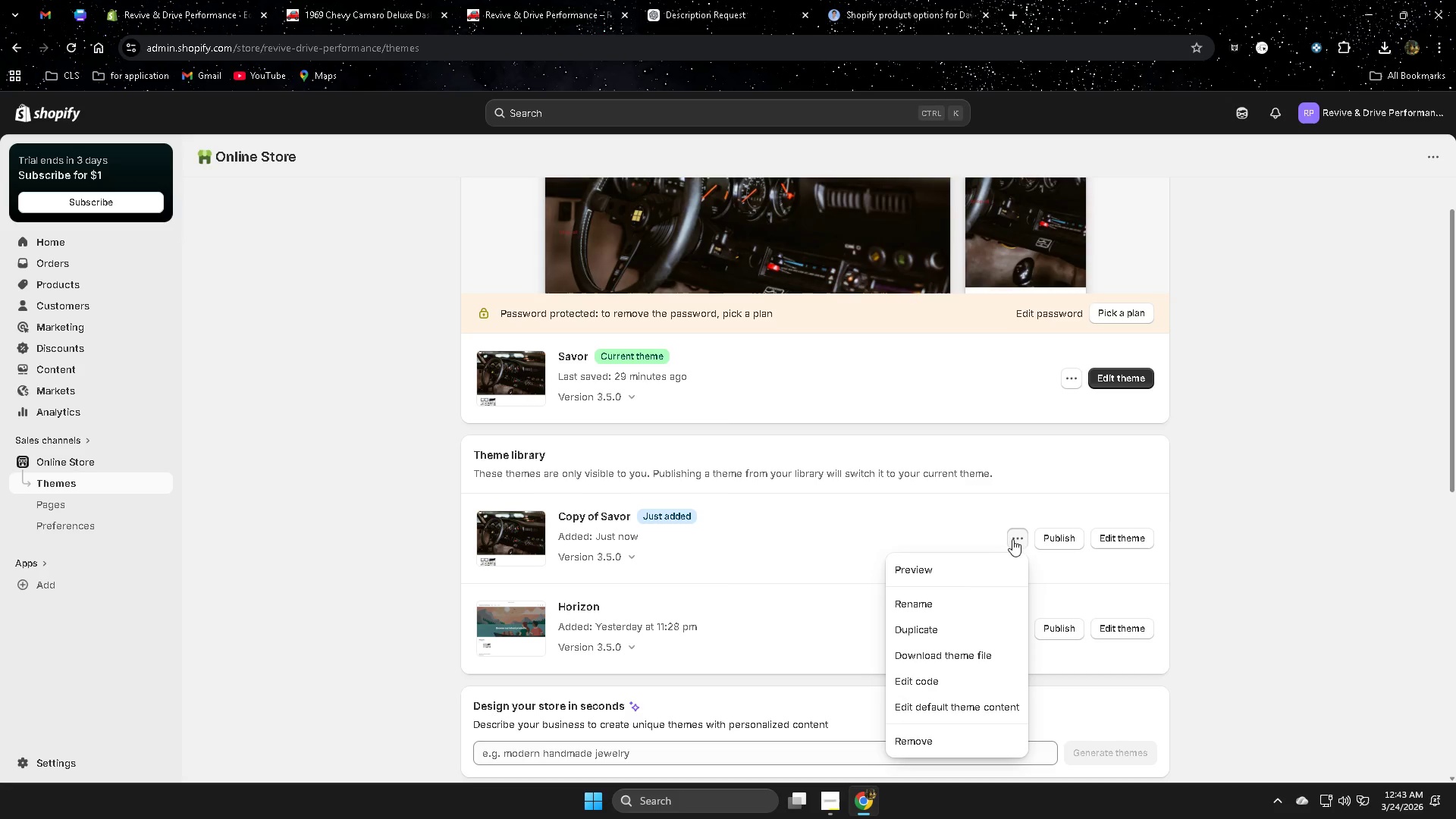 
left_click([1130, 542])
 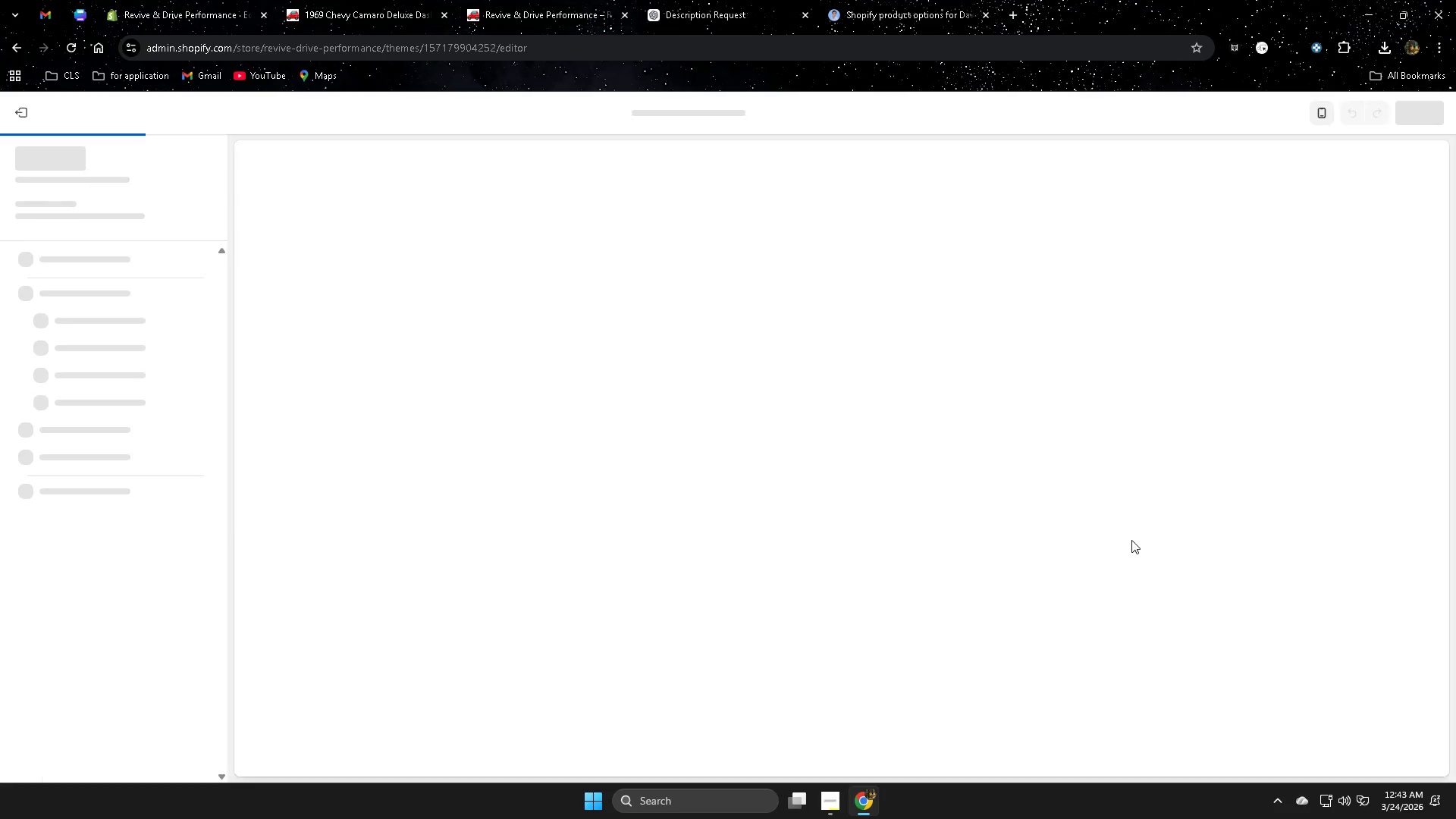 
mouse_move([1080, 538])
 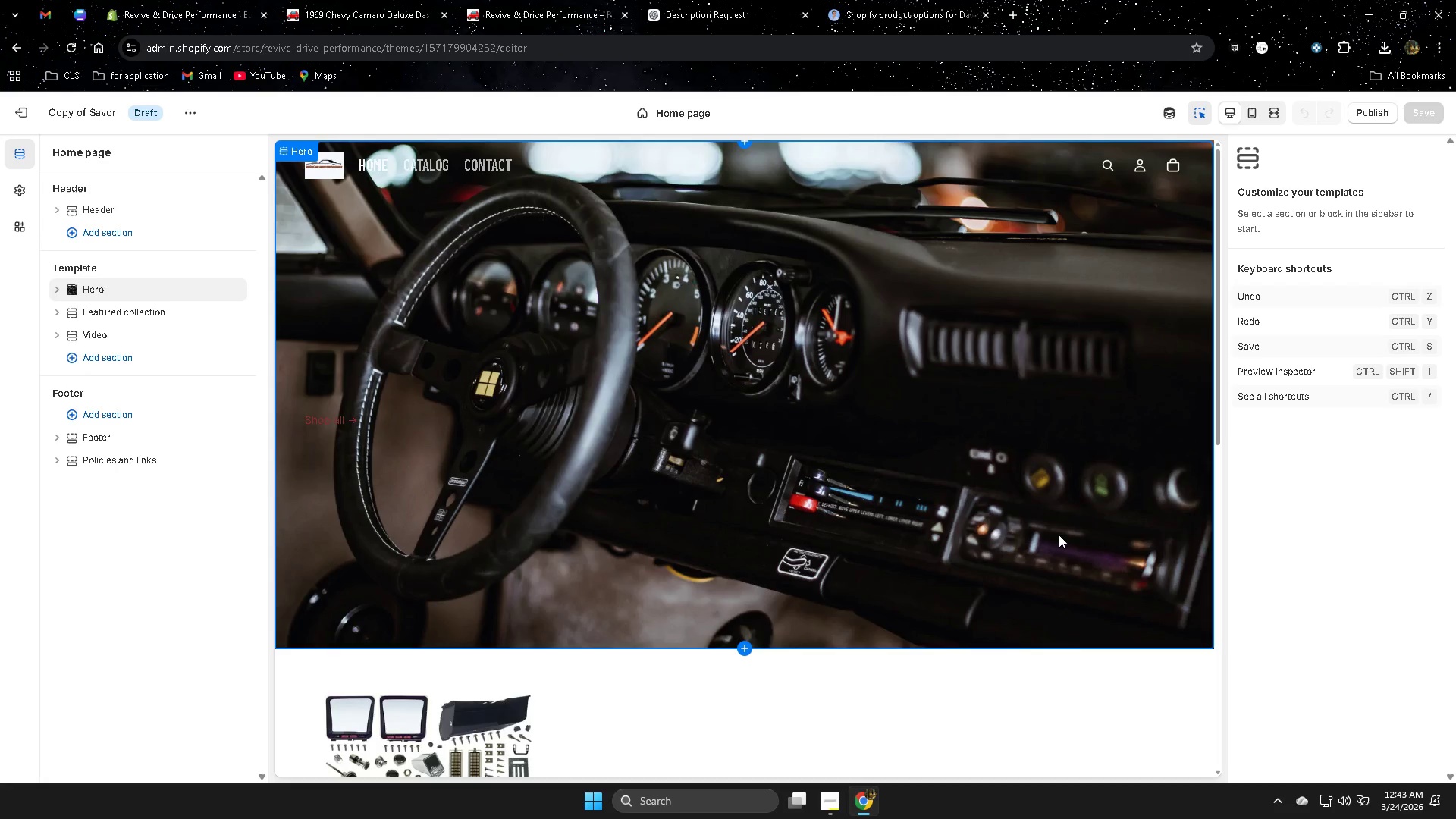 
wait(13.65)
 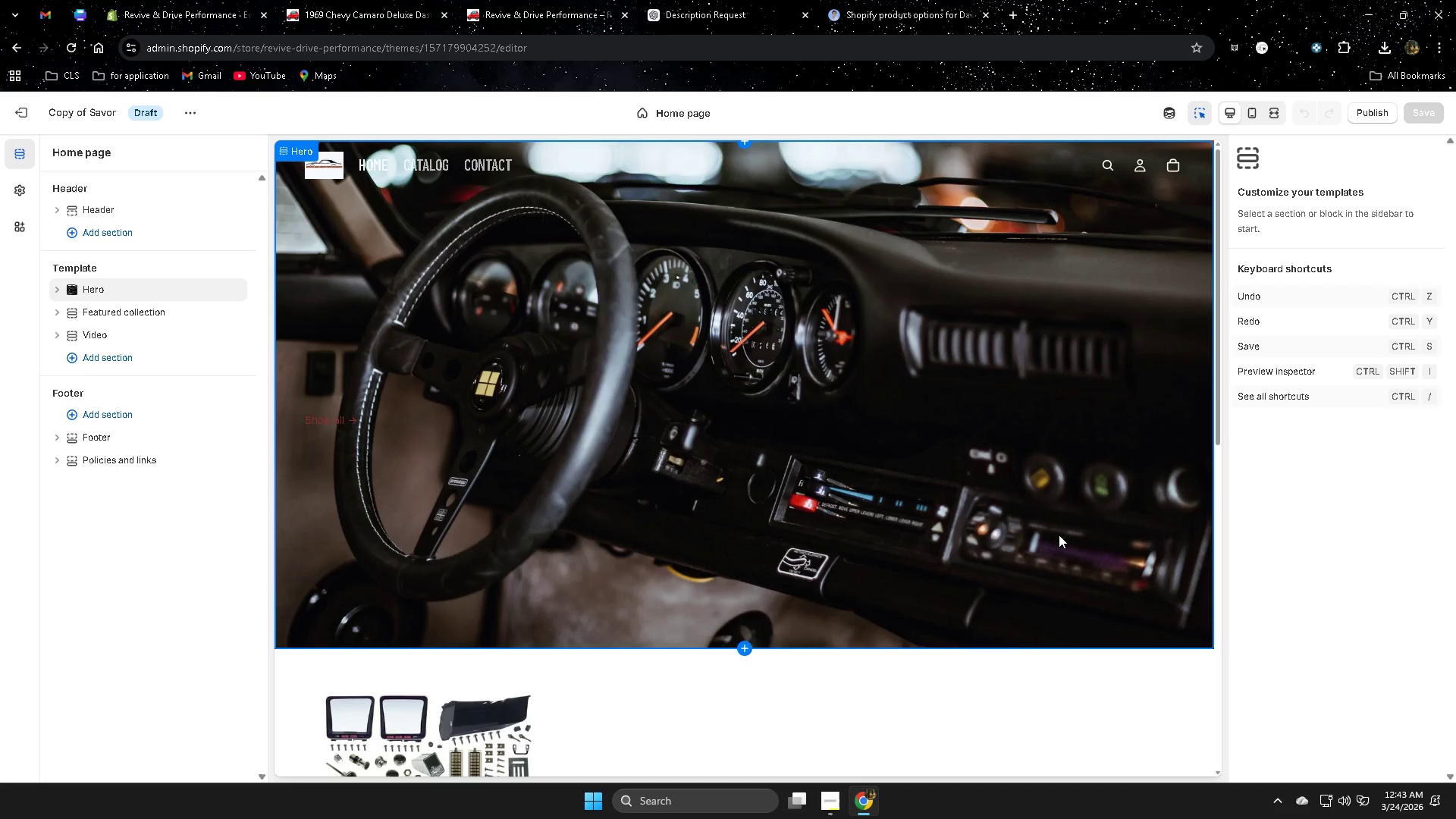 
left_click([676, 115])
 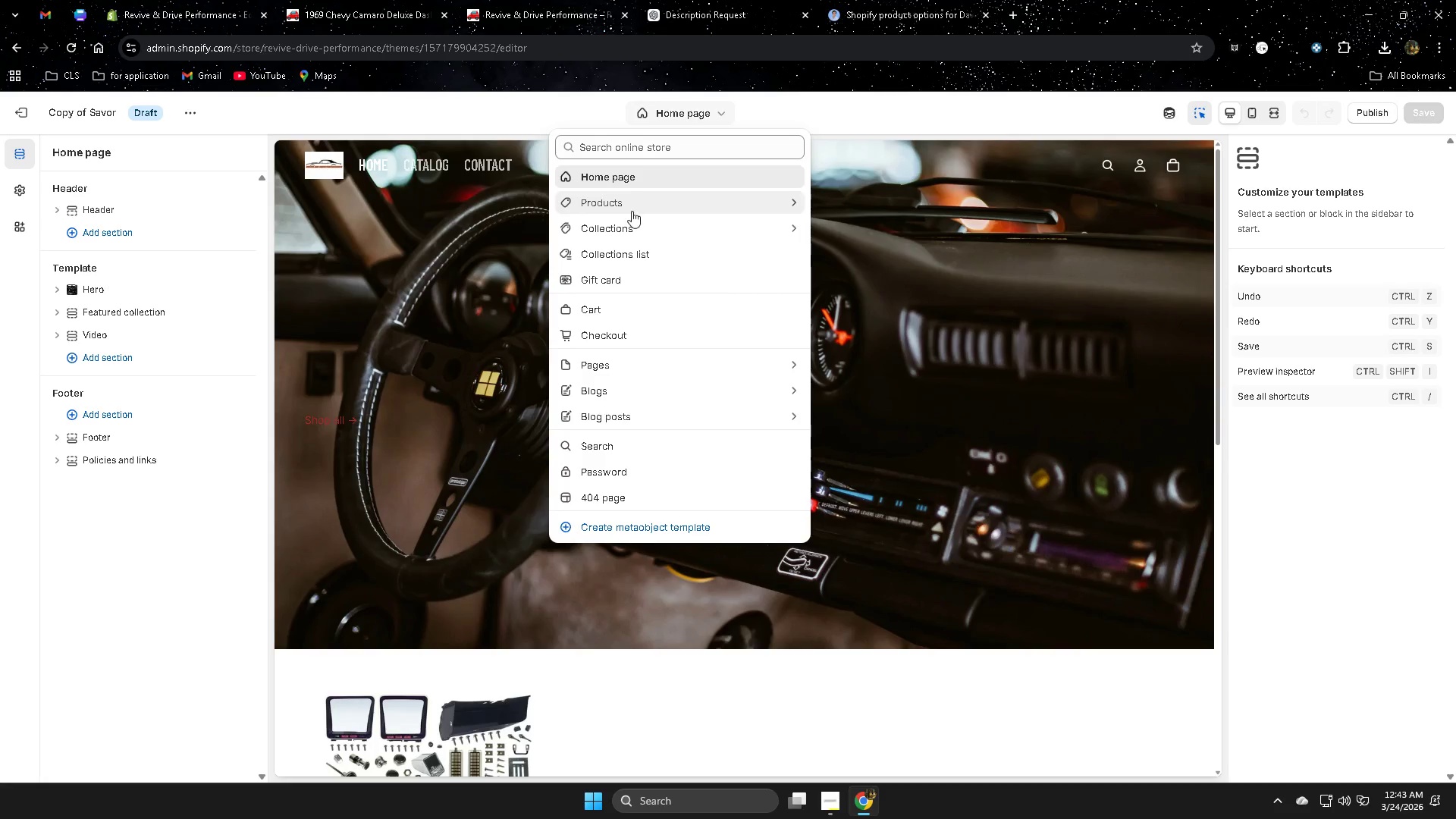 
left_click([639, 199])
 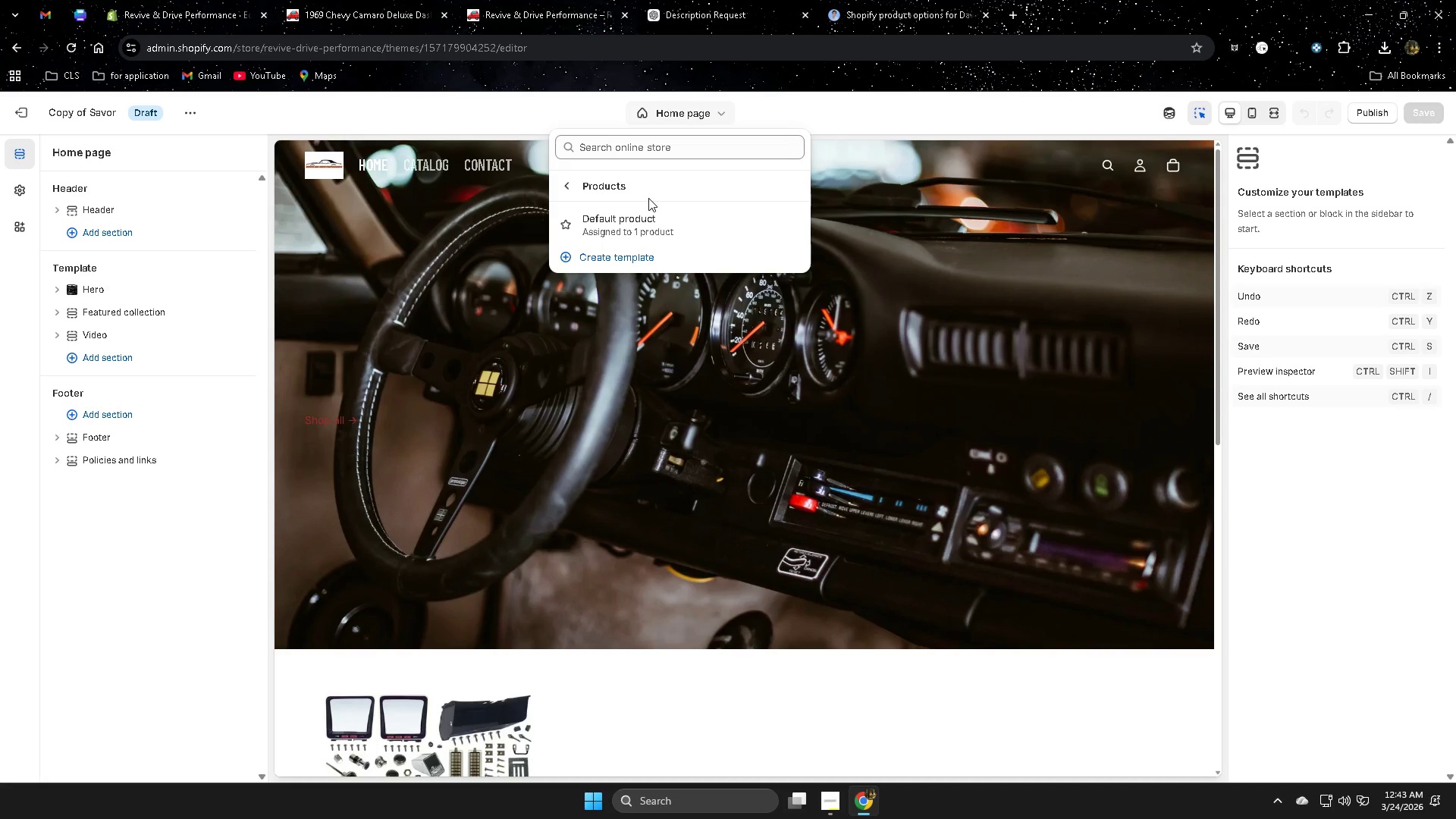 
wait(5.61)
 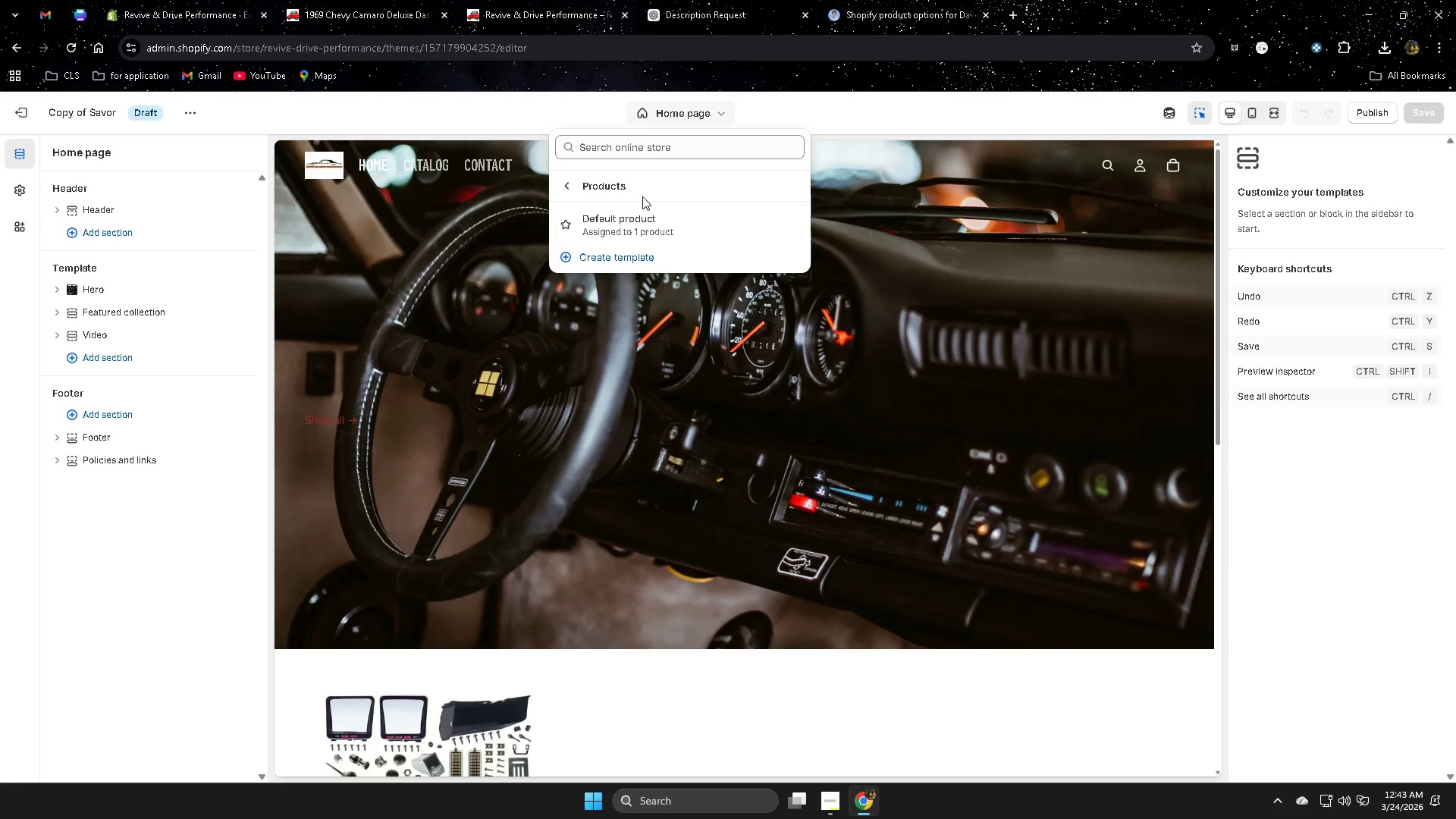 
left_click([650, 220])
 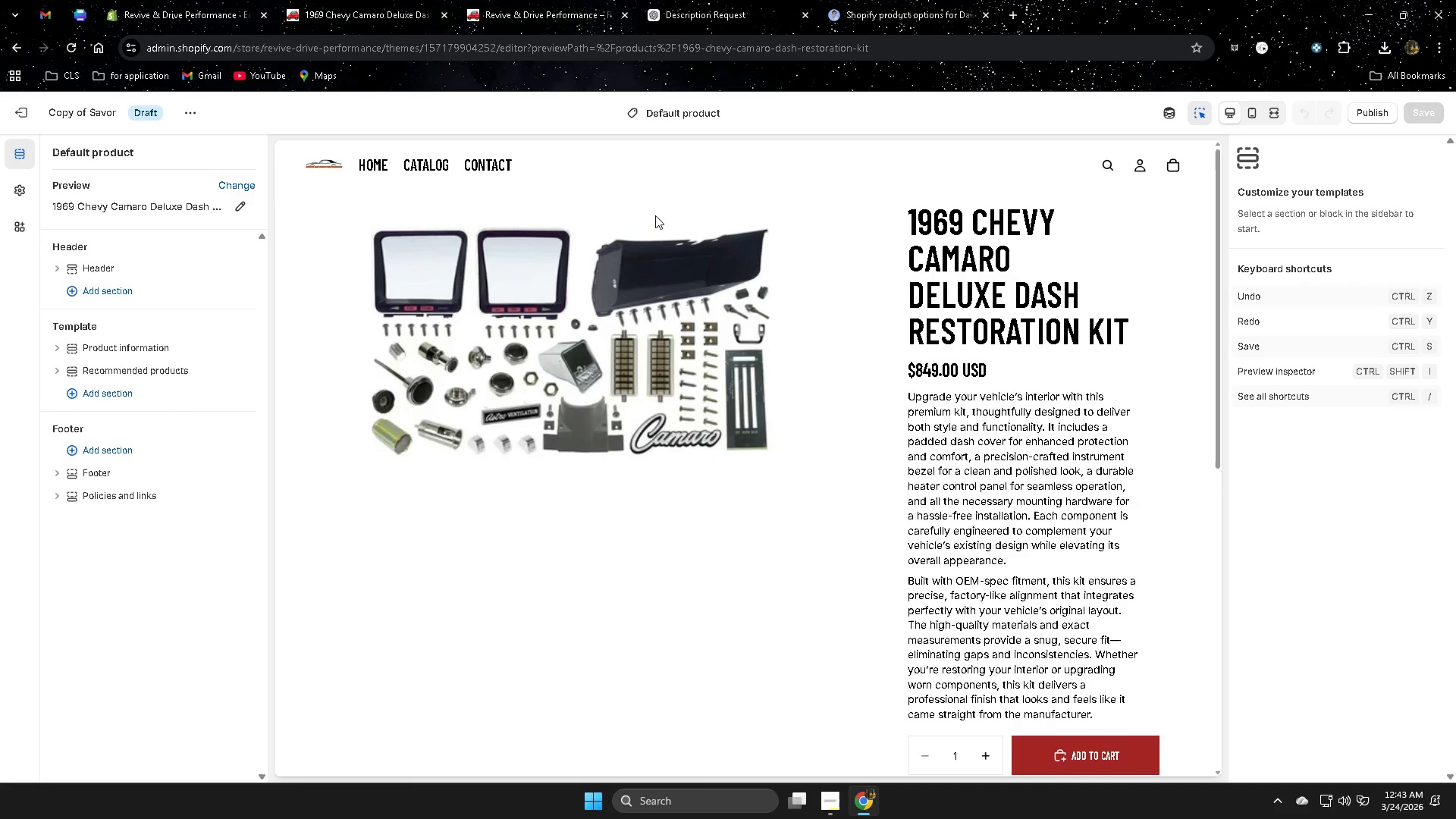 
wait(26.55)
 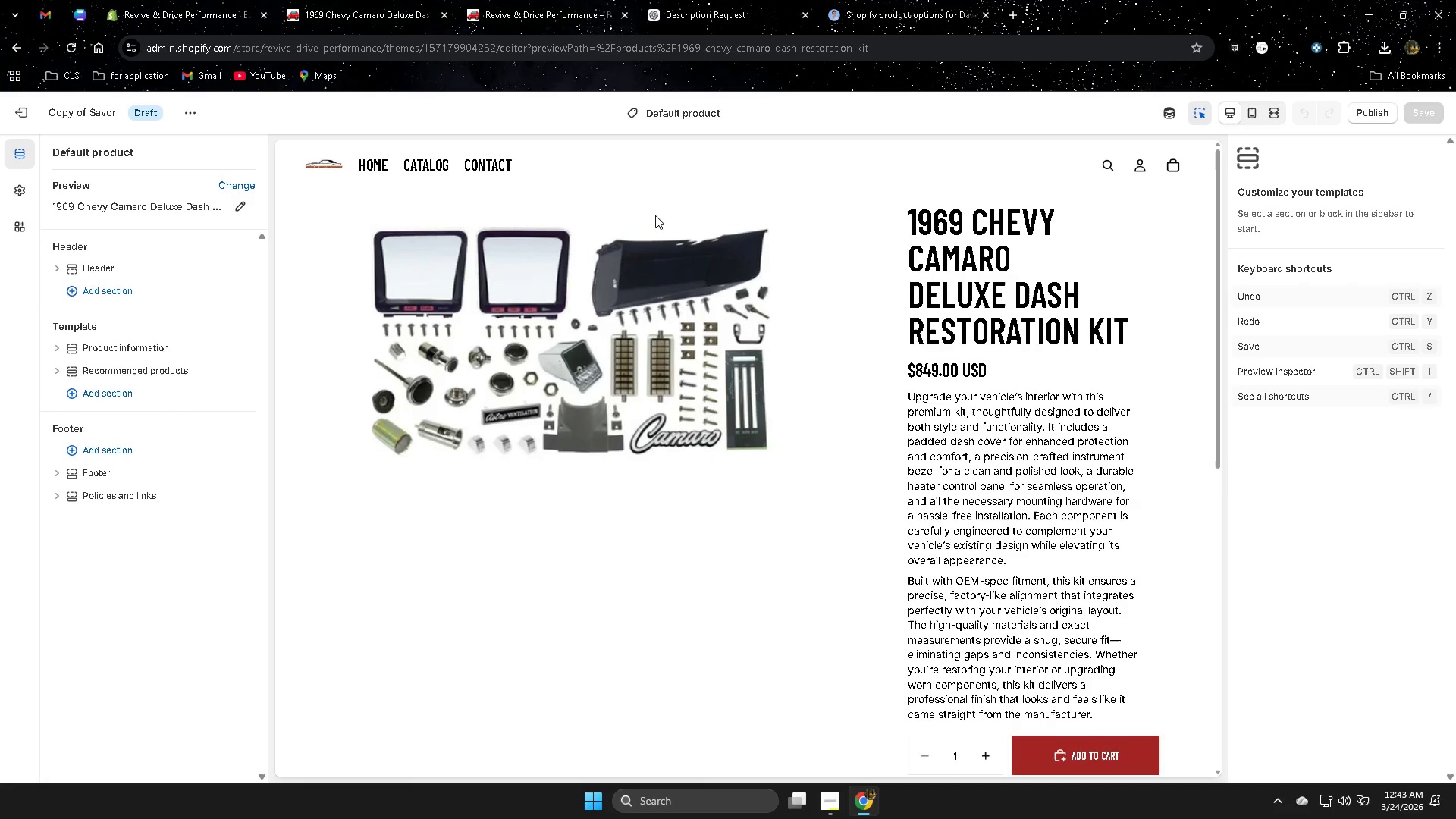 
left_click([879, 10])
 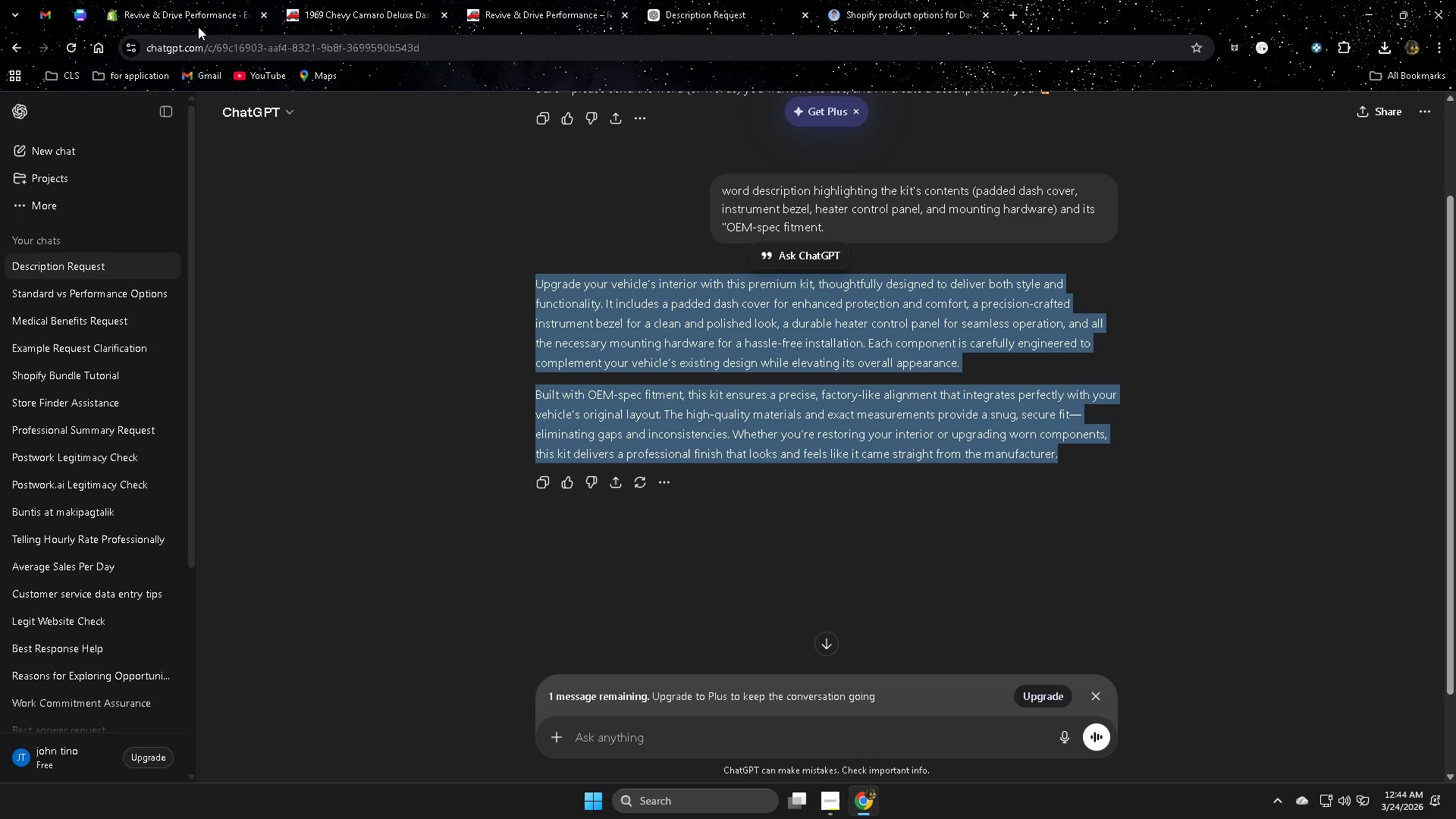 
left_click([150, 11])
 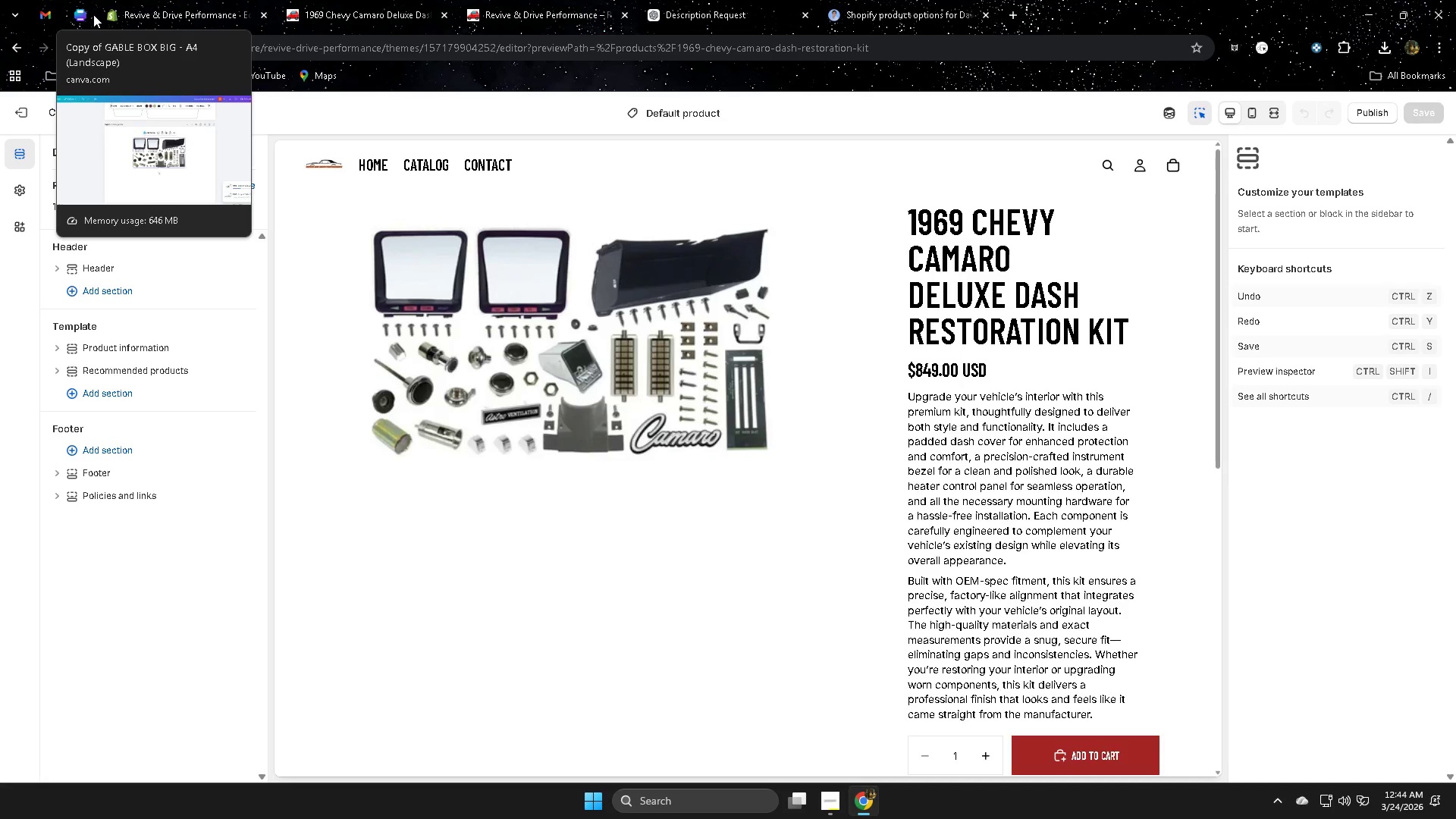 
wait(15.36)
 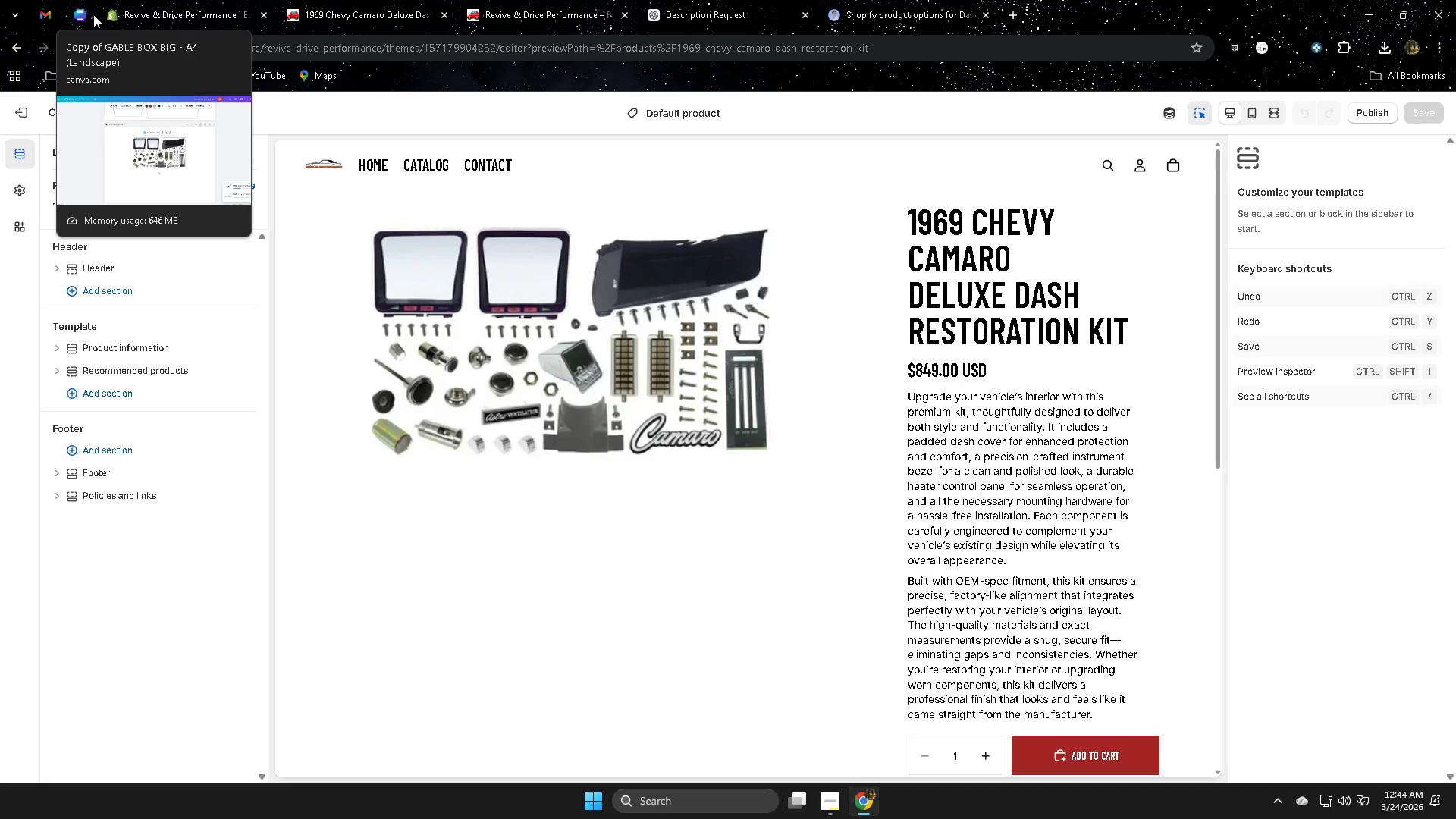 
left_click([96, 351])
 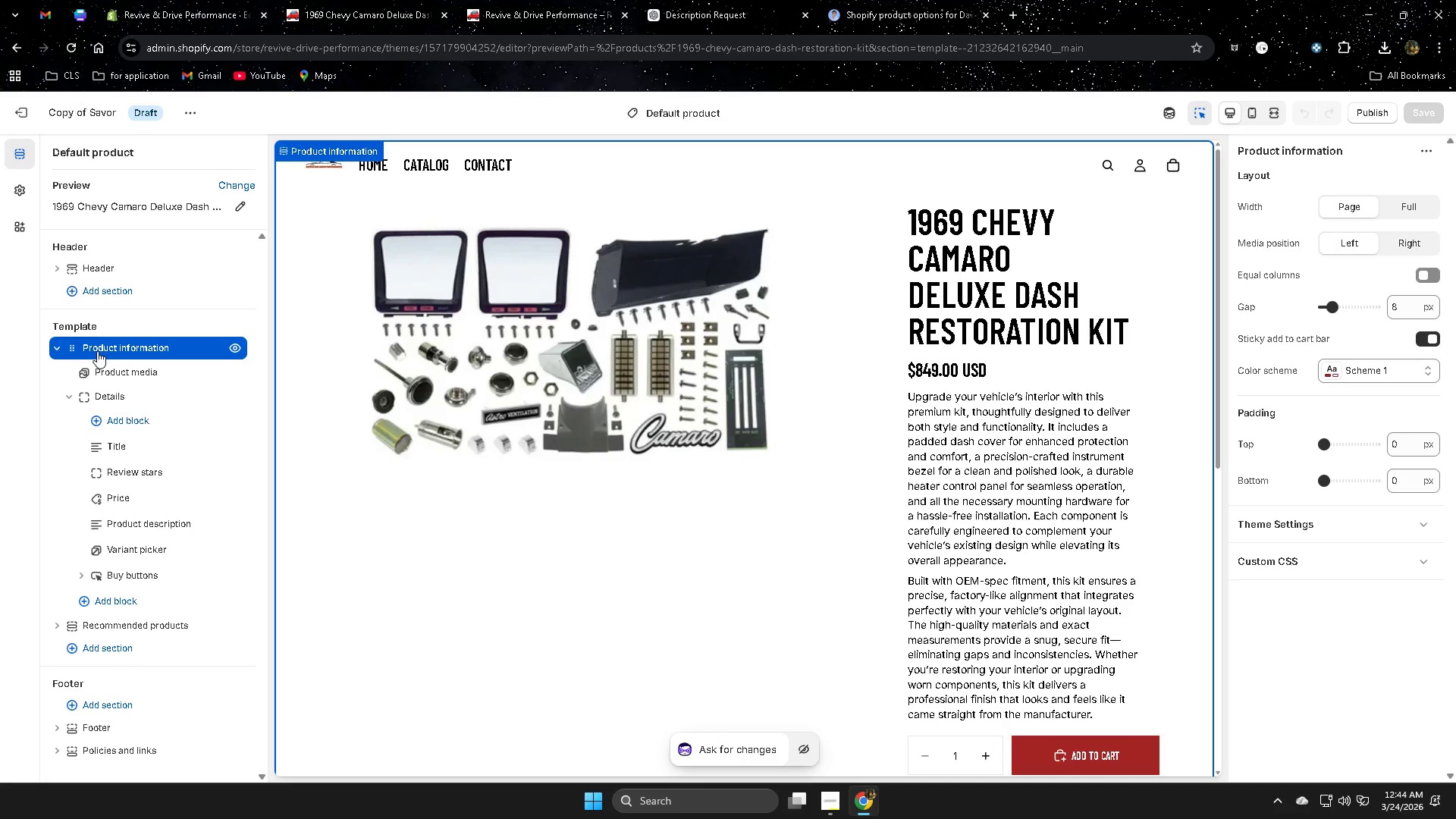 
mouse_move([199, 410])
 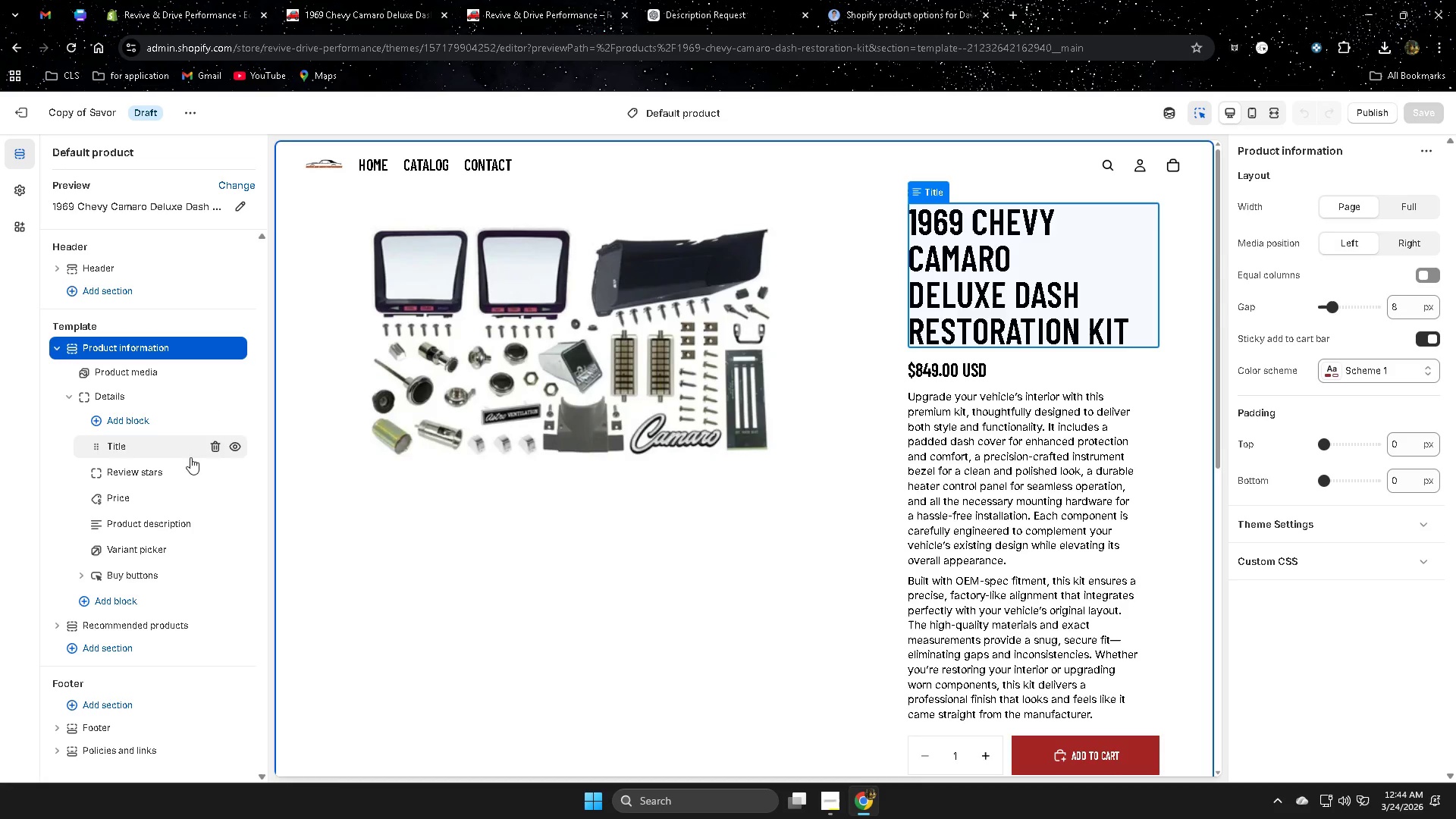 
scroll: coordinate [187, 504], scroll_direction: down, amount: 1.0
 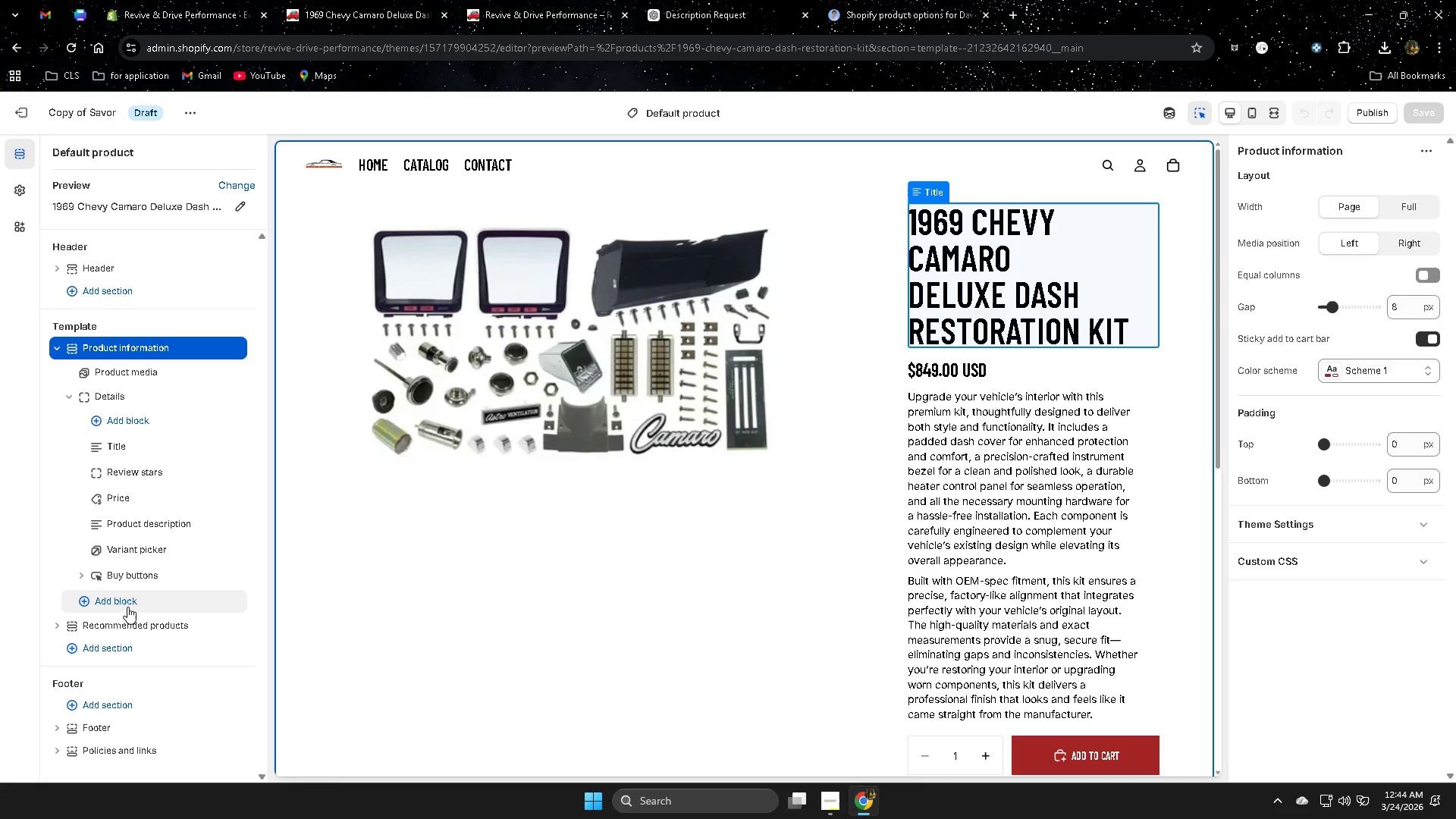 
left_click([126, 604])
 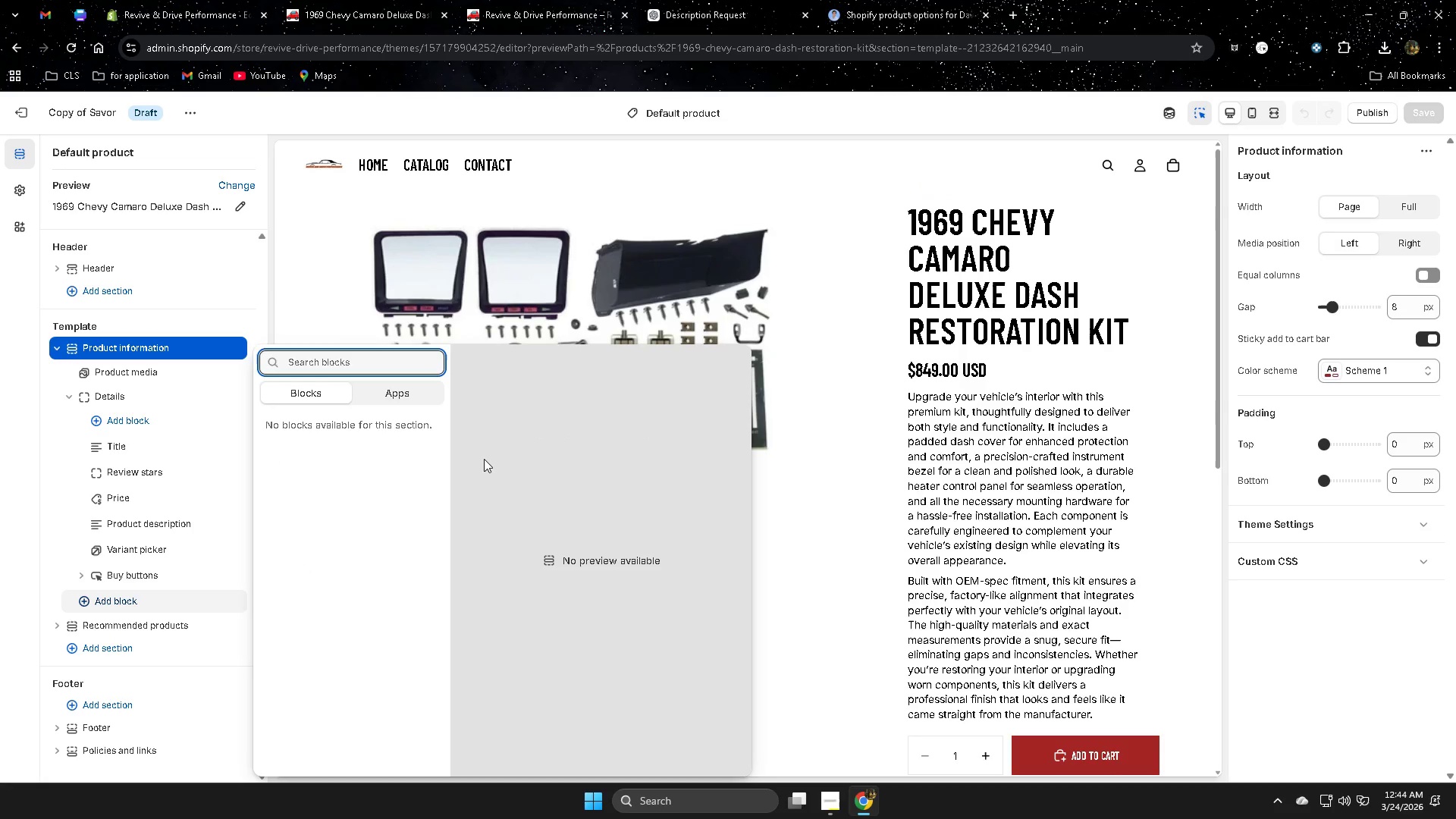 
wait(10.99)
 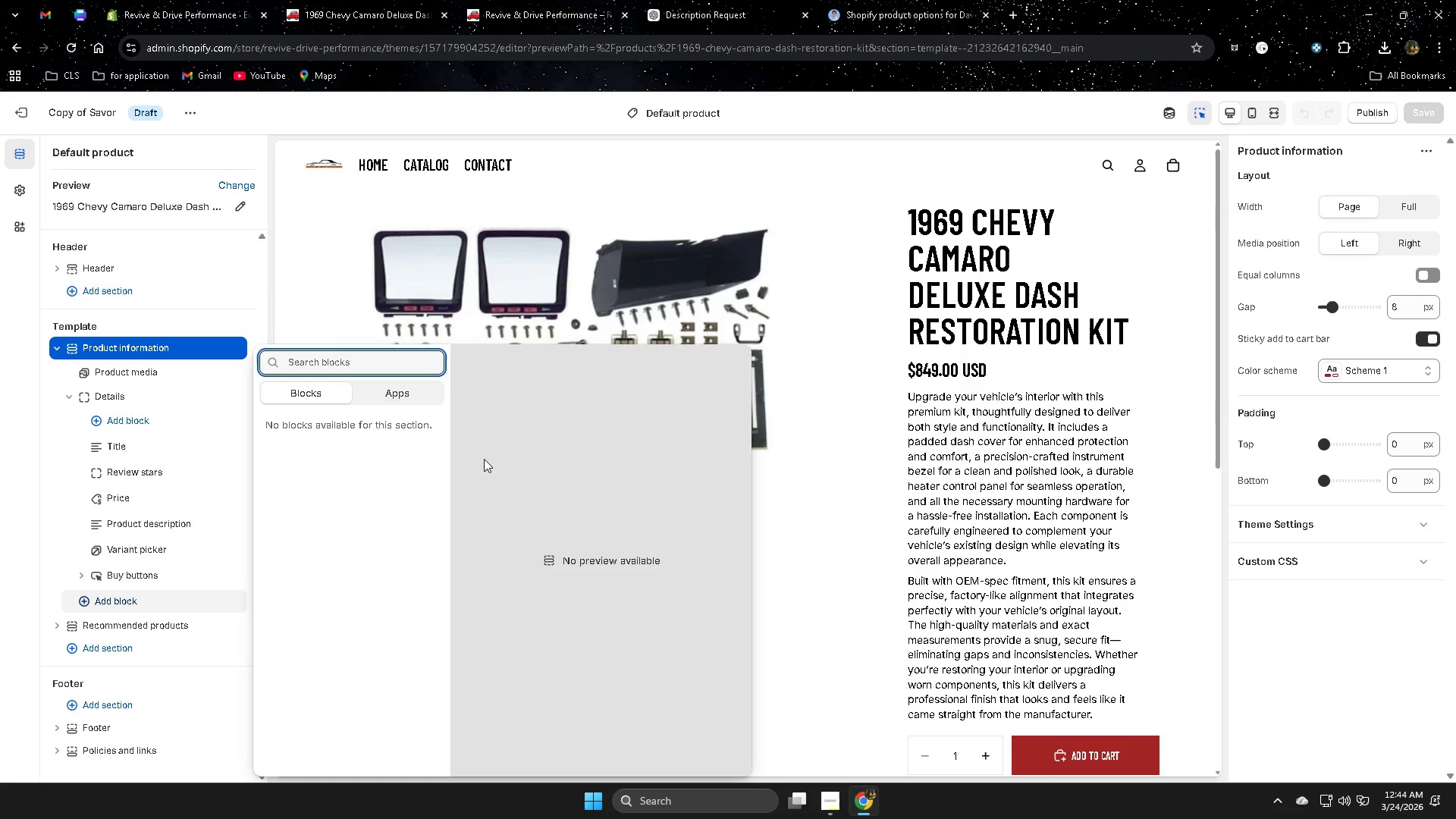 
left_click([405, 389])
 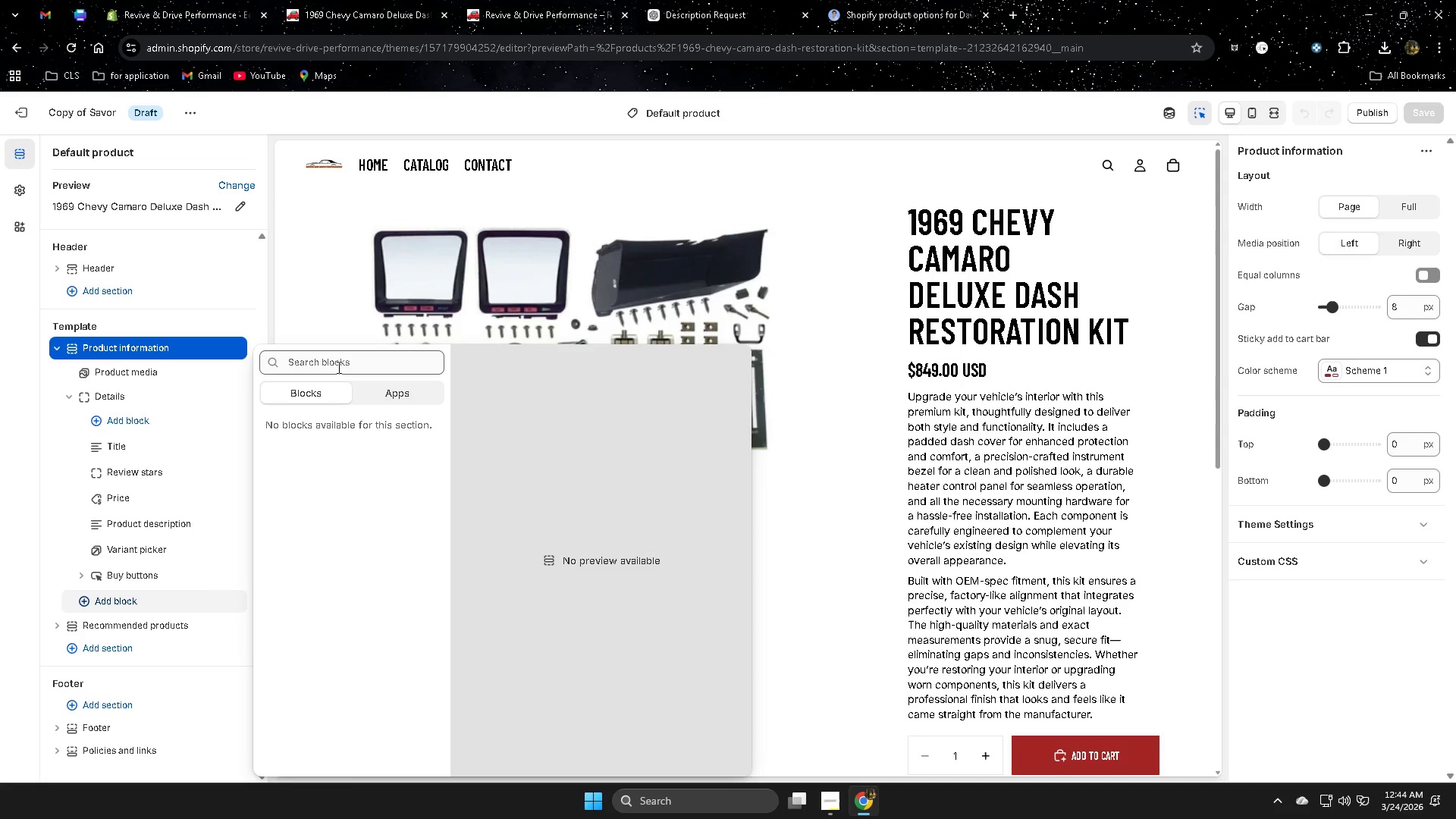 
wait(26.59)
 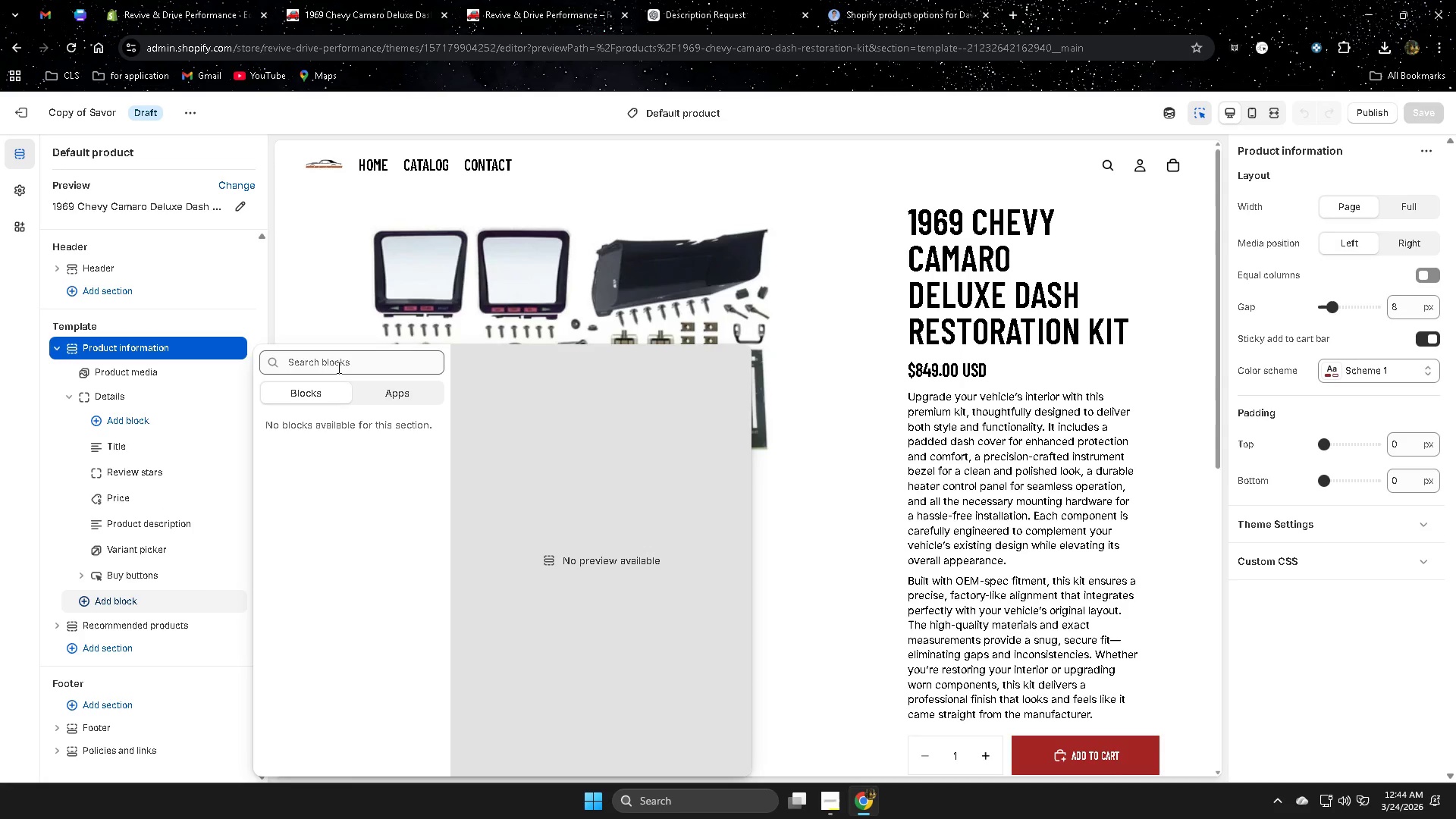 
left_click([359, 362])
 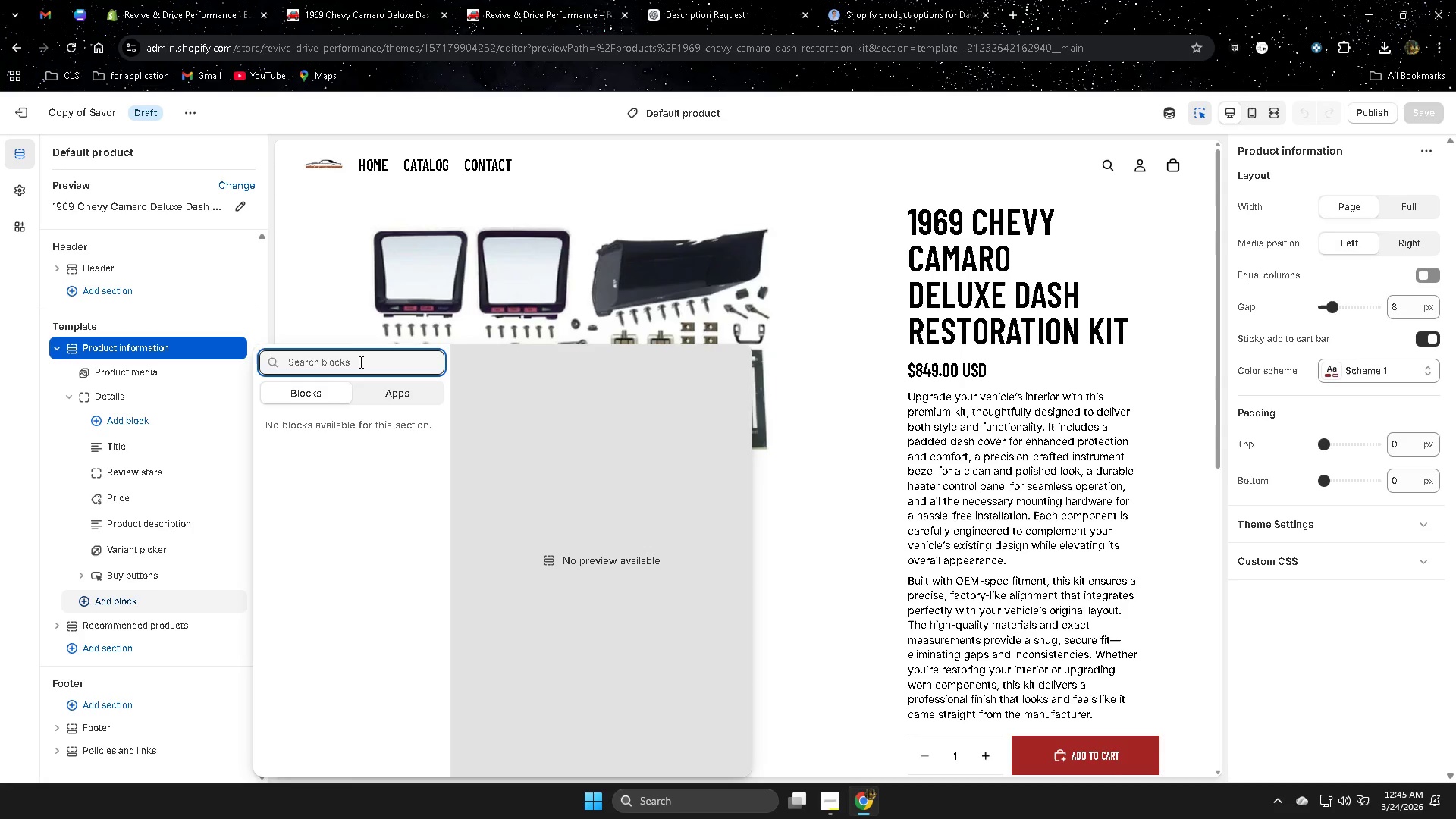 
type(Custom Liquid)
 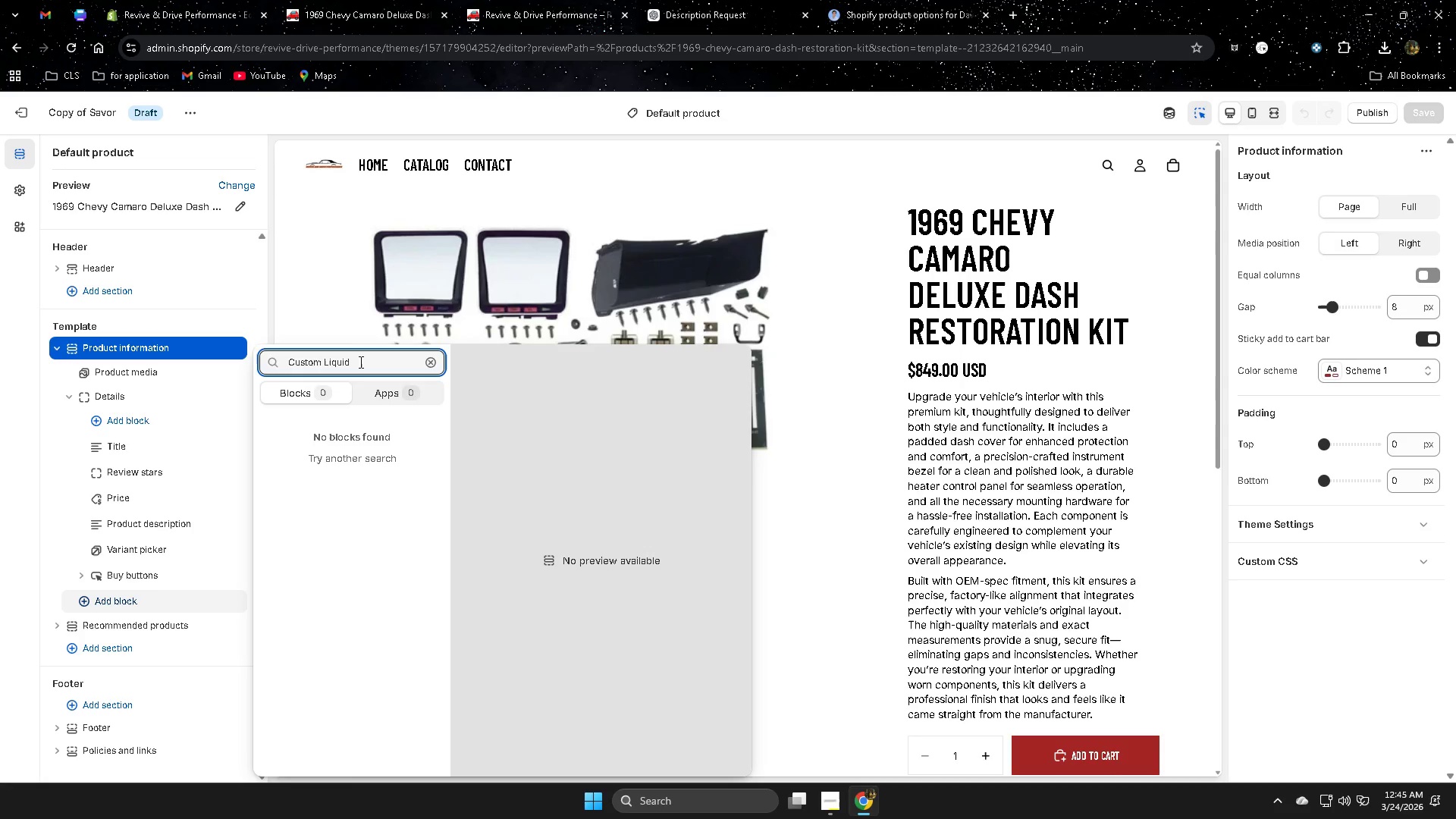 
key(Enter)
 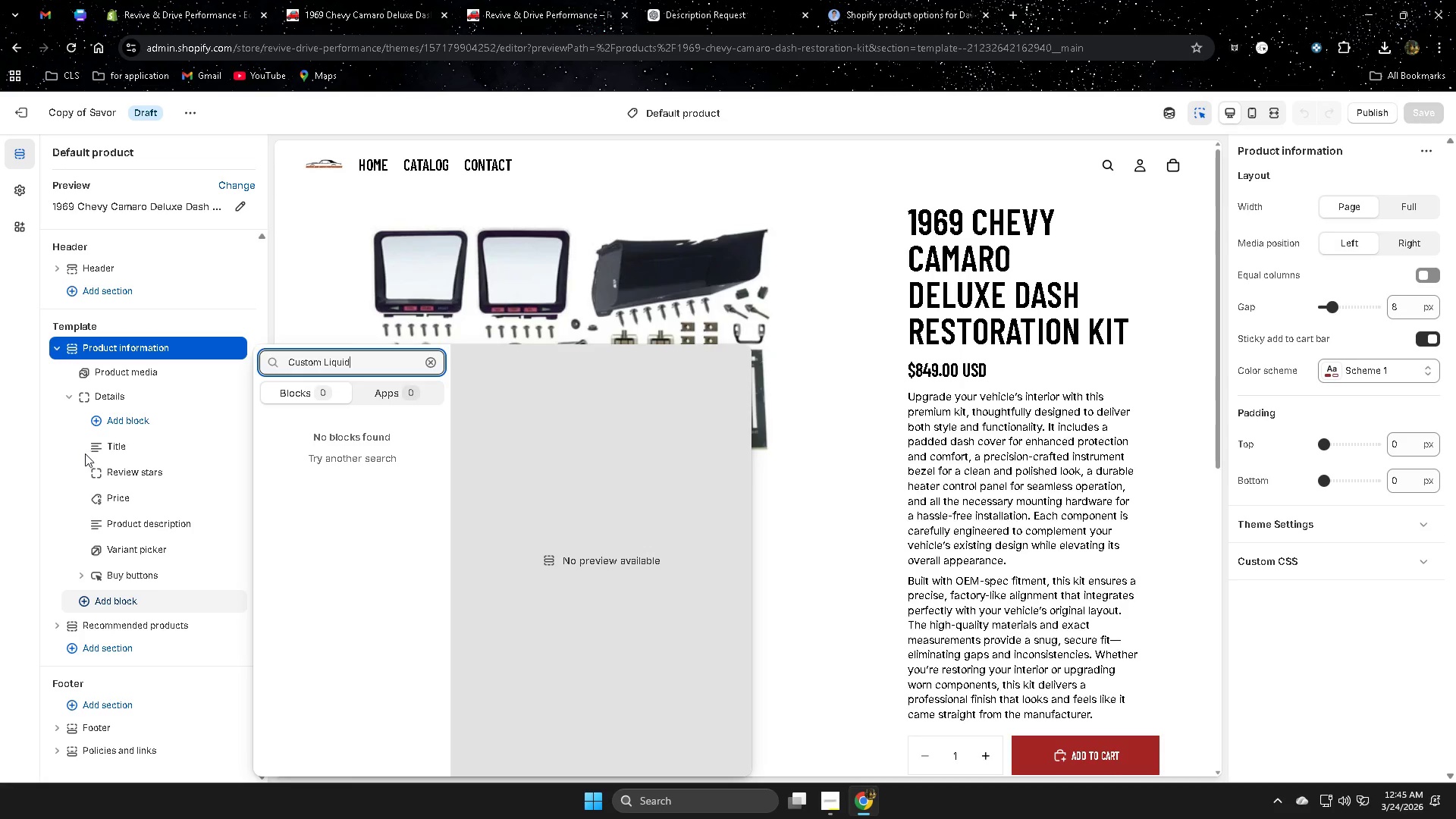 
wait(6.61)
 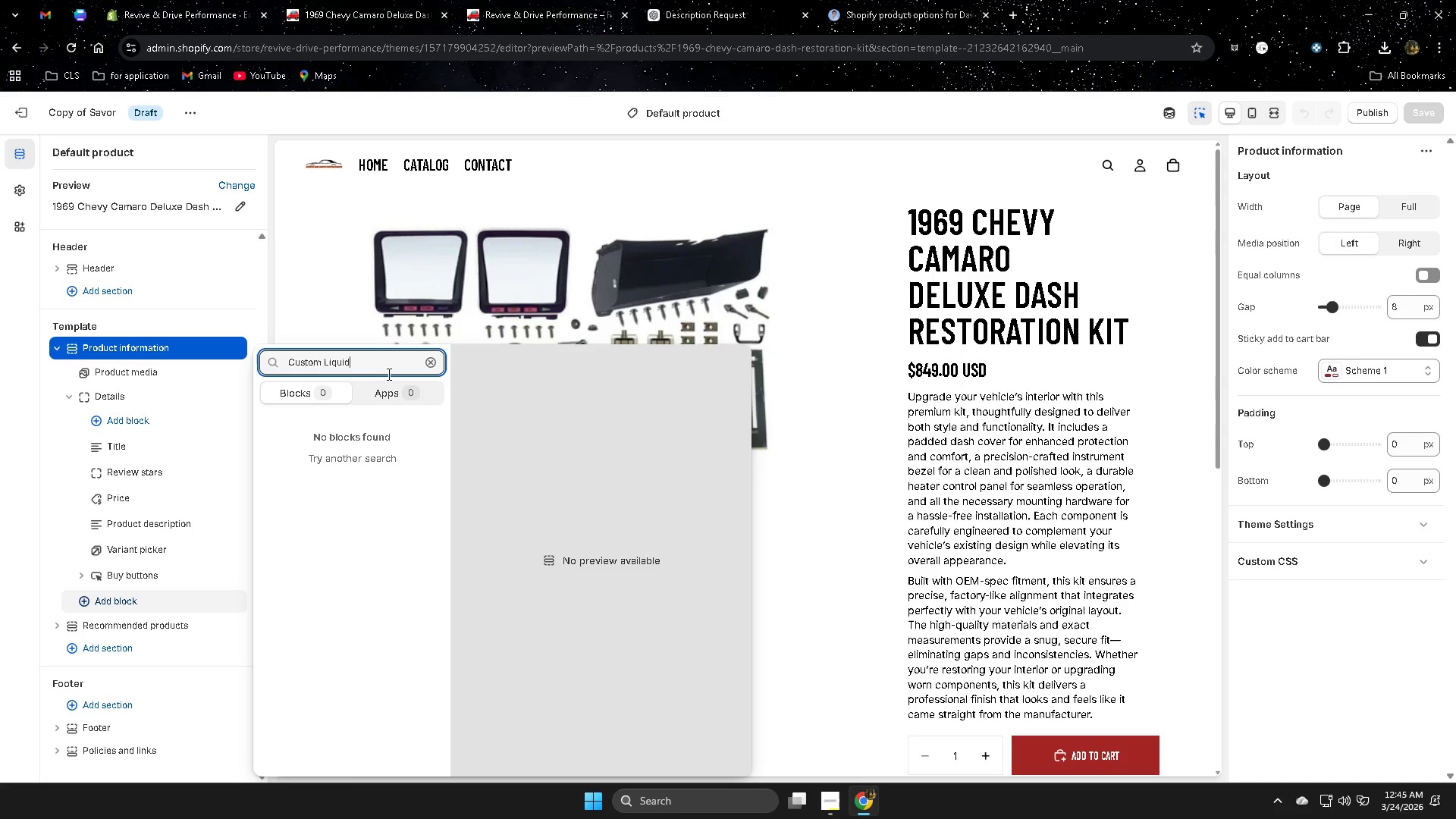 
left_click([429, 359])
 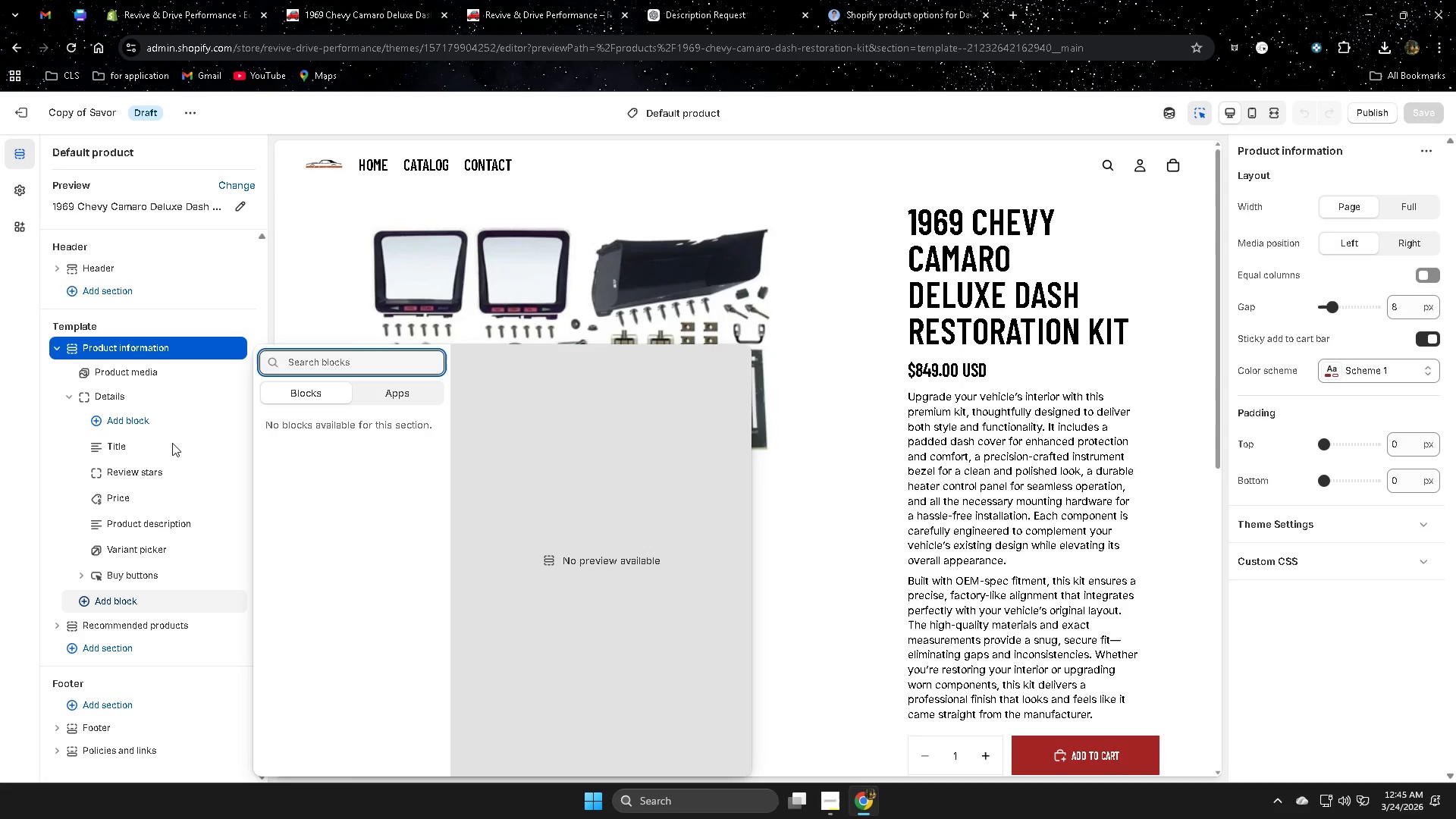 
wait(5.44)
 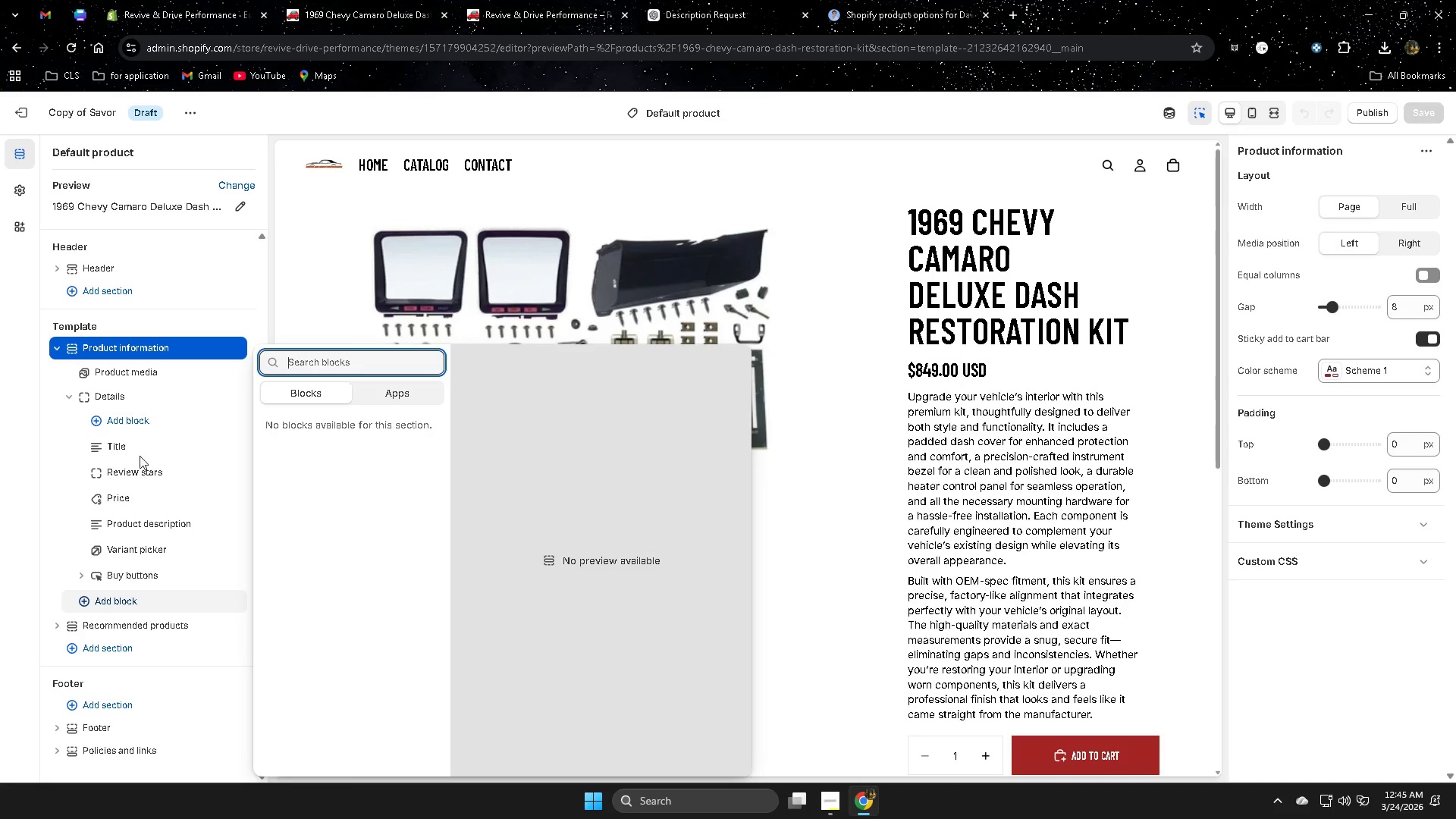 
left_click([191, 408])
 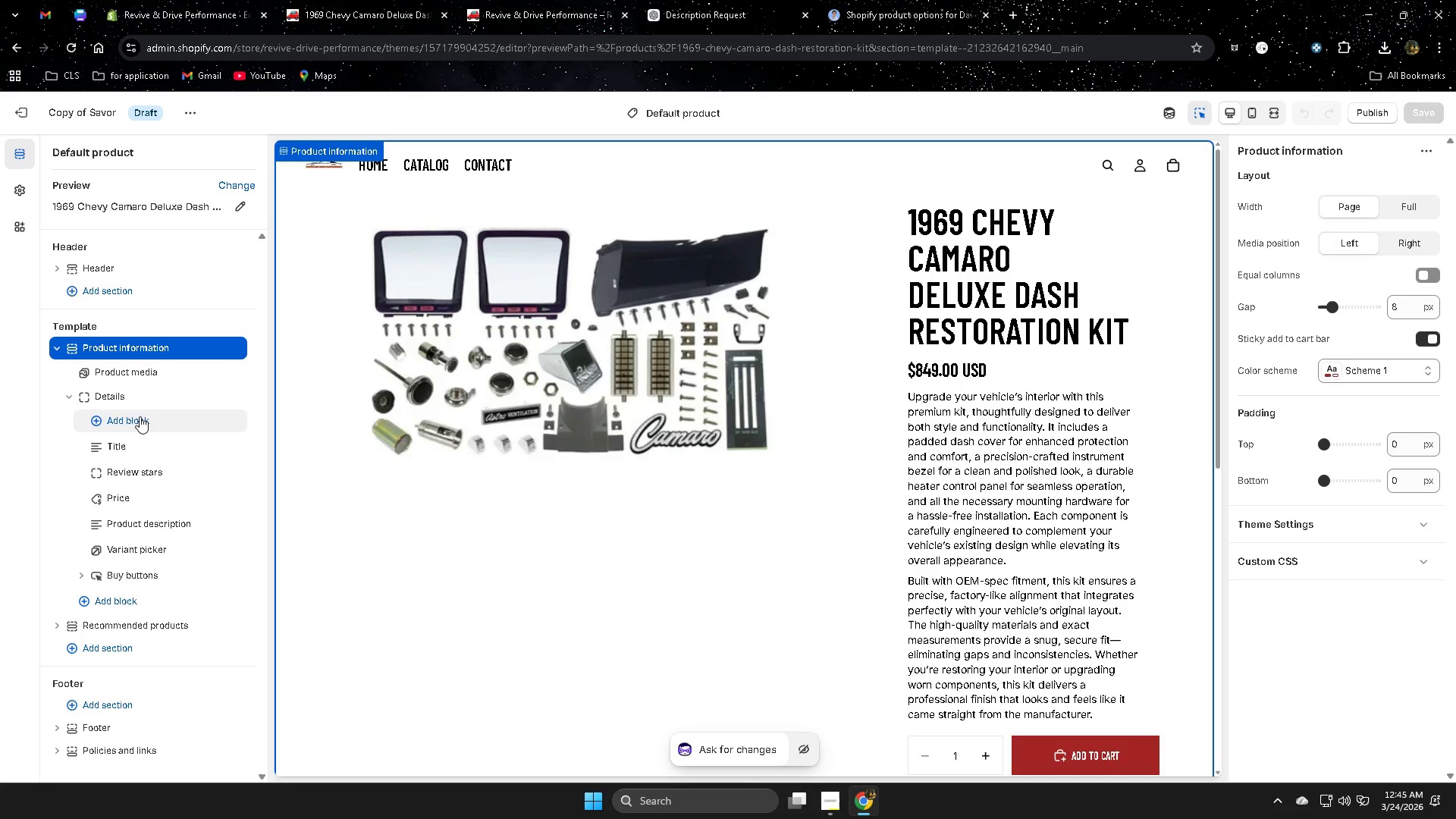 
left_click([133, 417])
 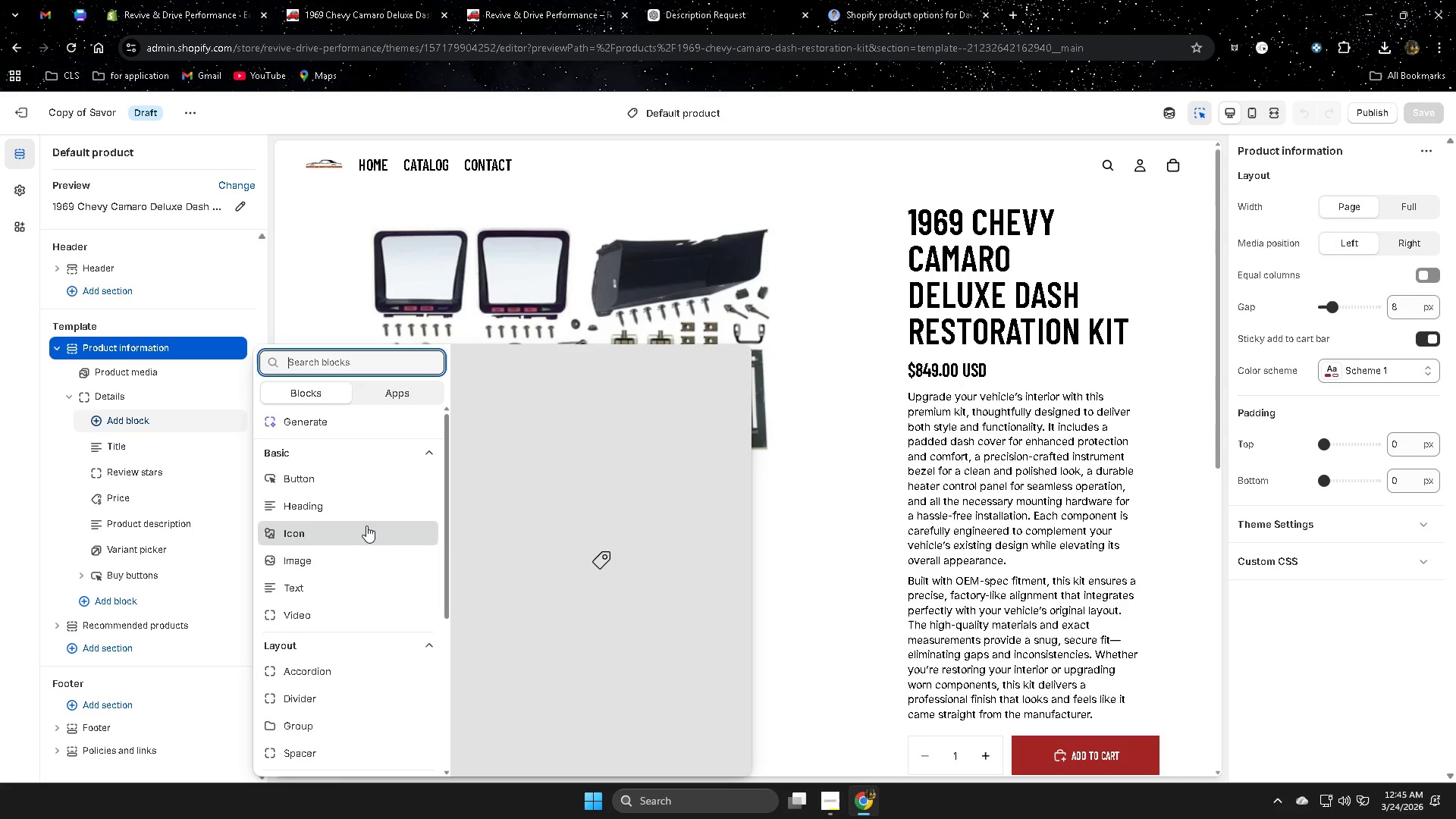 
wait(6.31)
 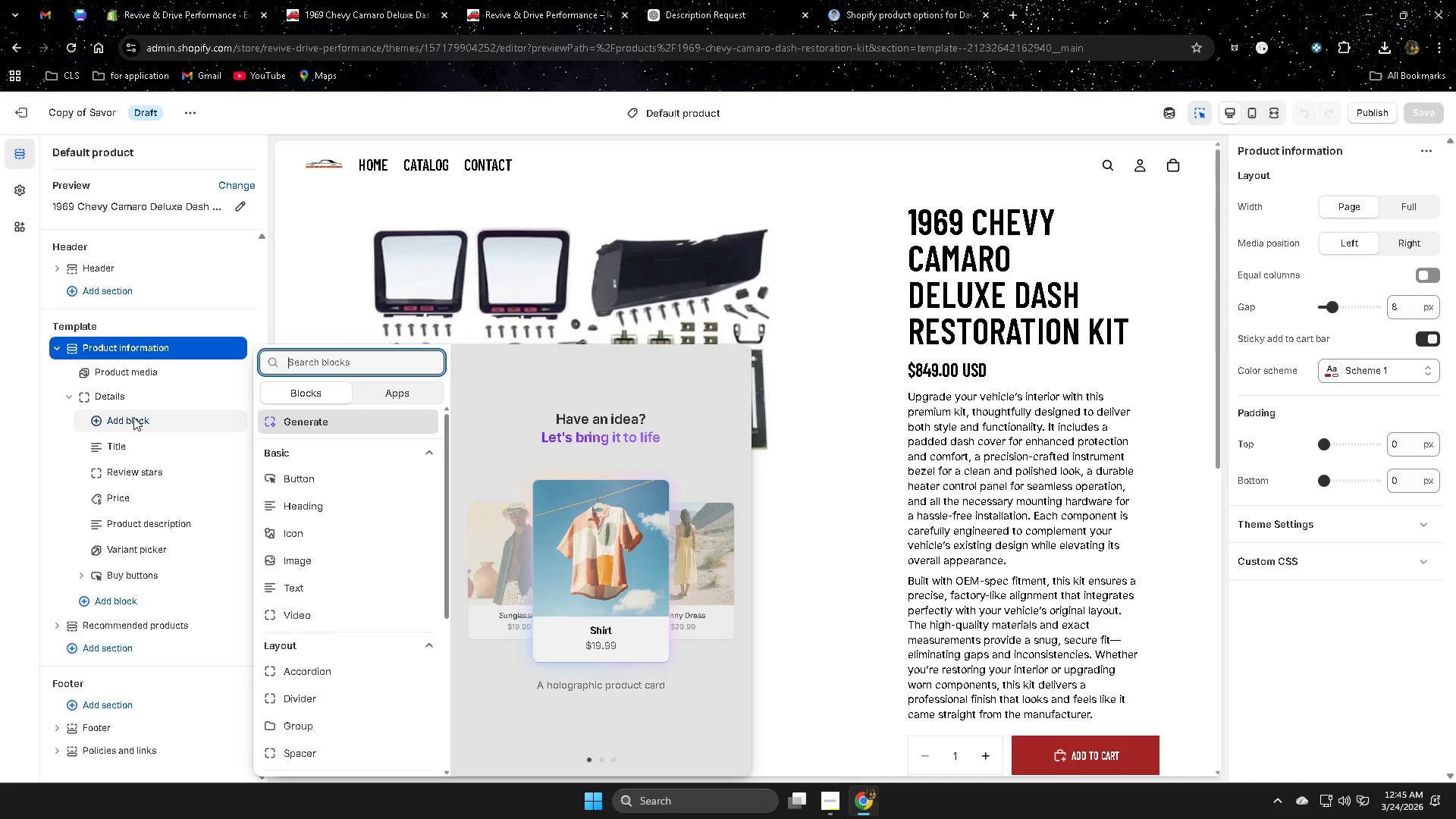 
scroll: coordinate [355, 661], scroll_direction: down, amount: 2.0
 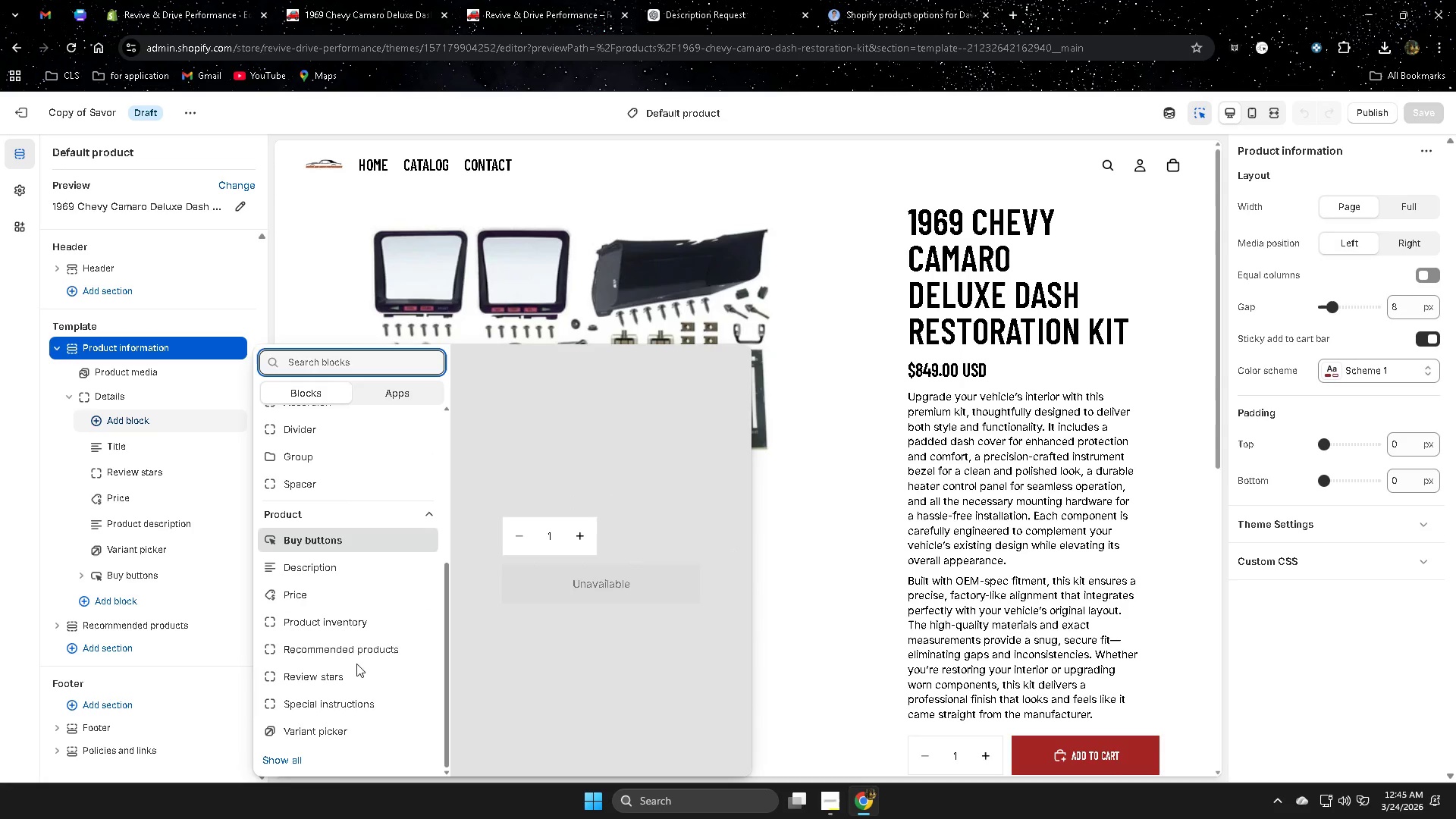 
left_click([296, 764])
 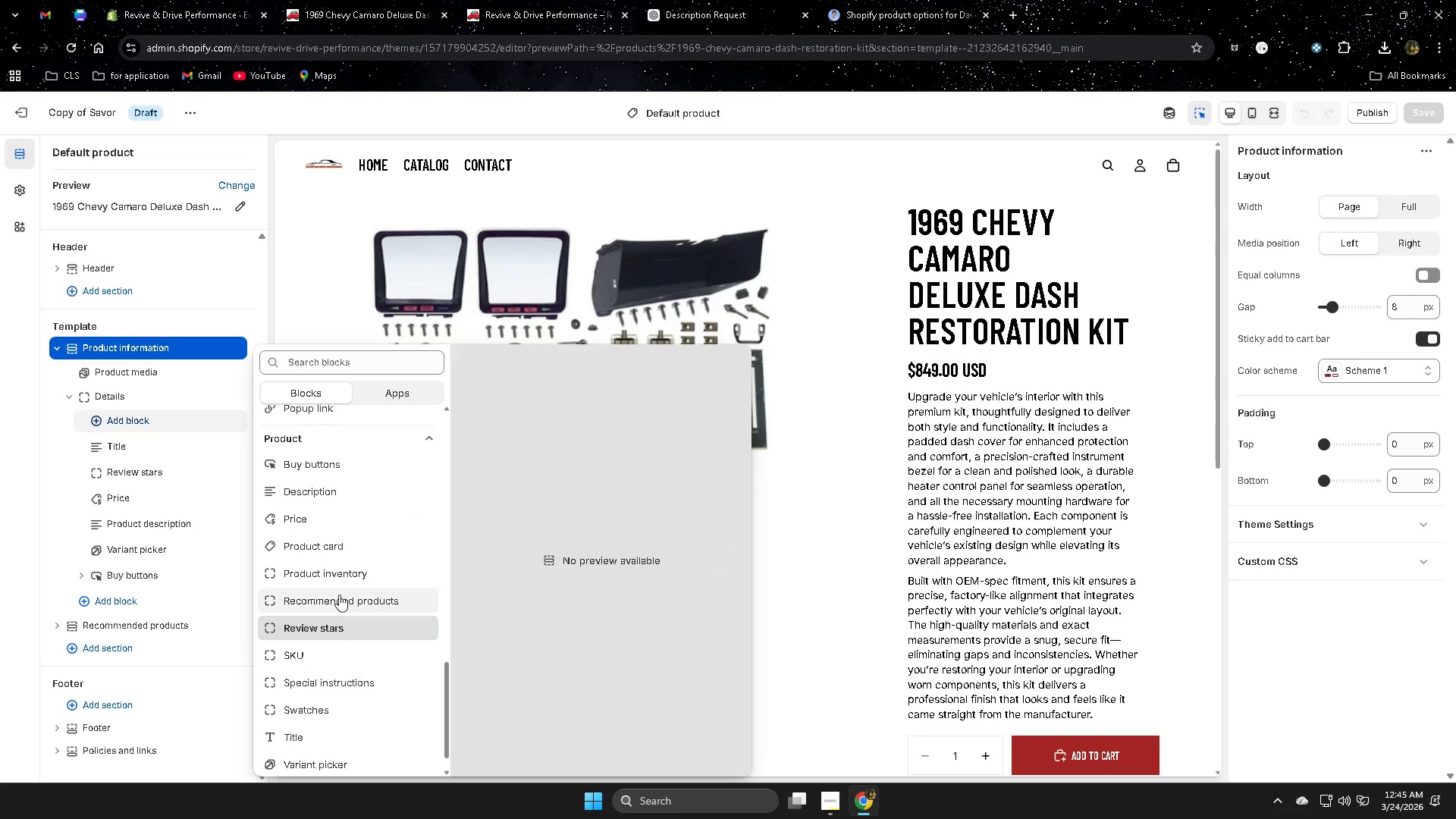 
scroll: coordinate [365, 554], scroll_direction: down, amount: 2.0
 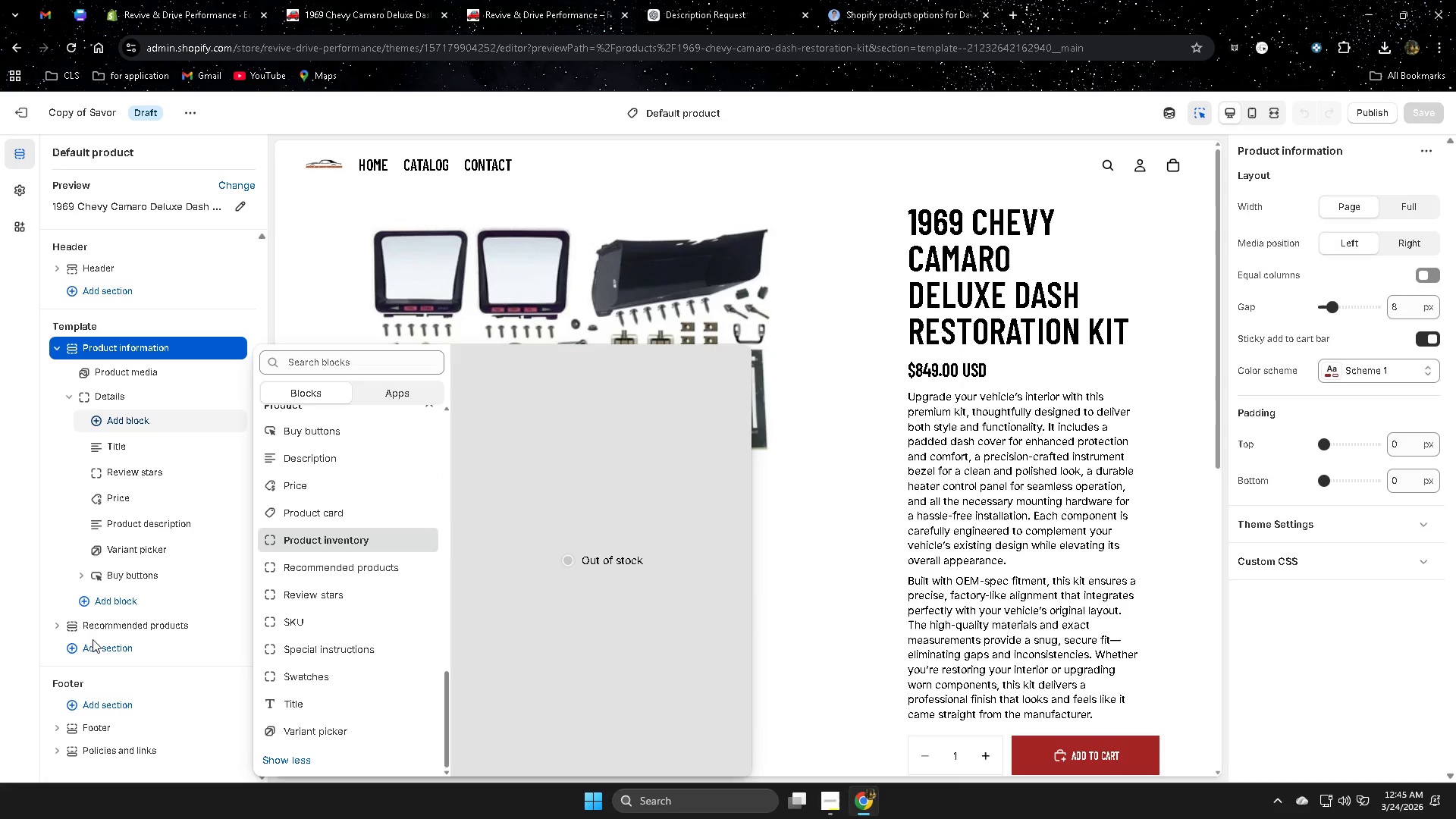 
wait(5.9)
 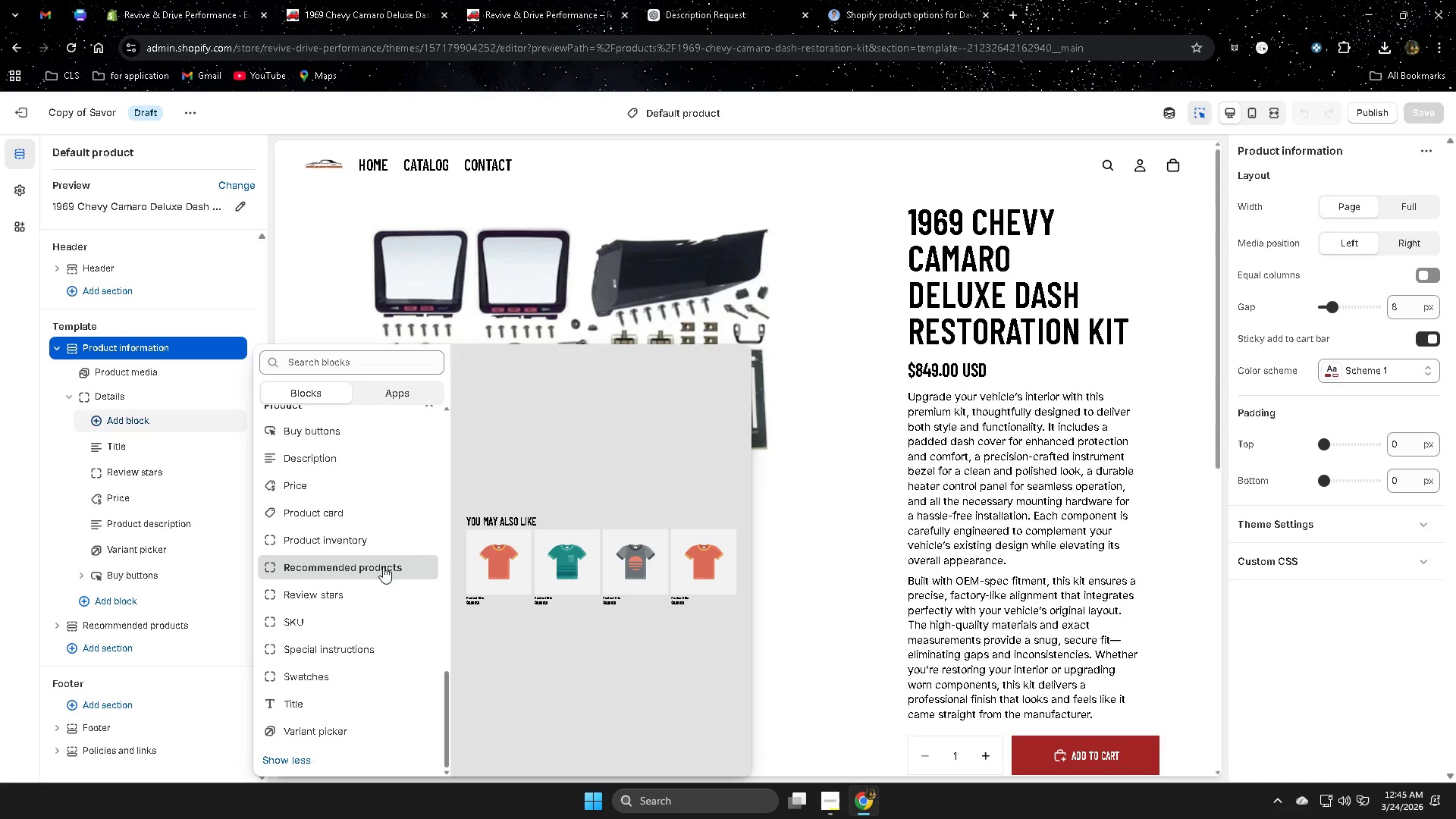 
left_click([126, 594])
 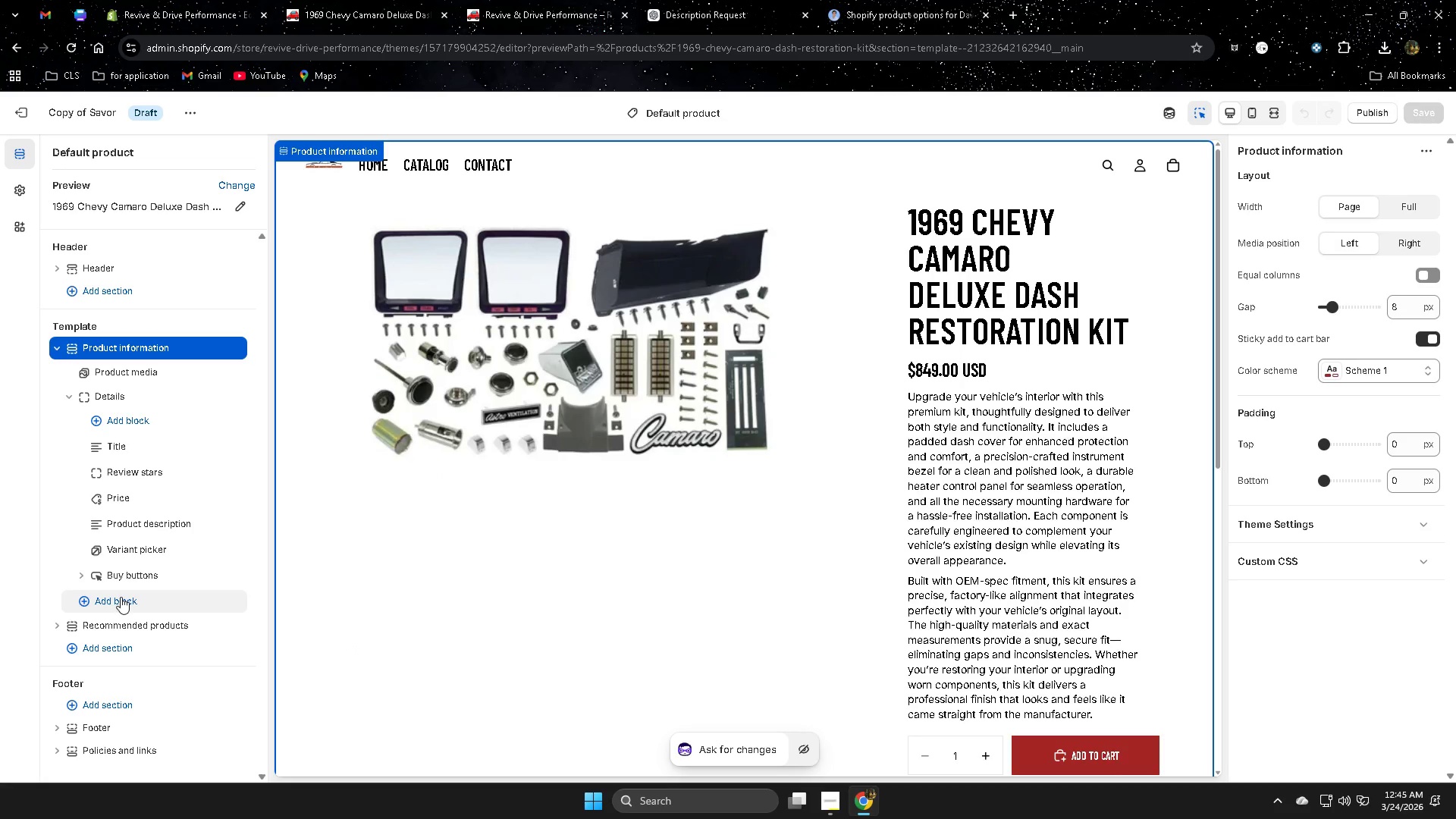 
left_click([121, 597])
 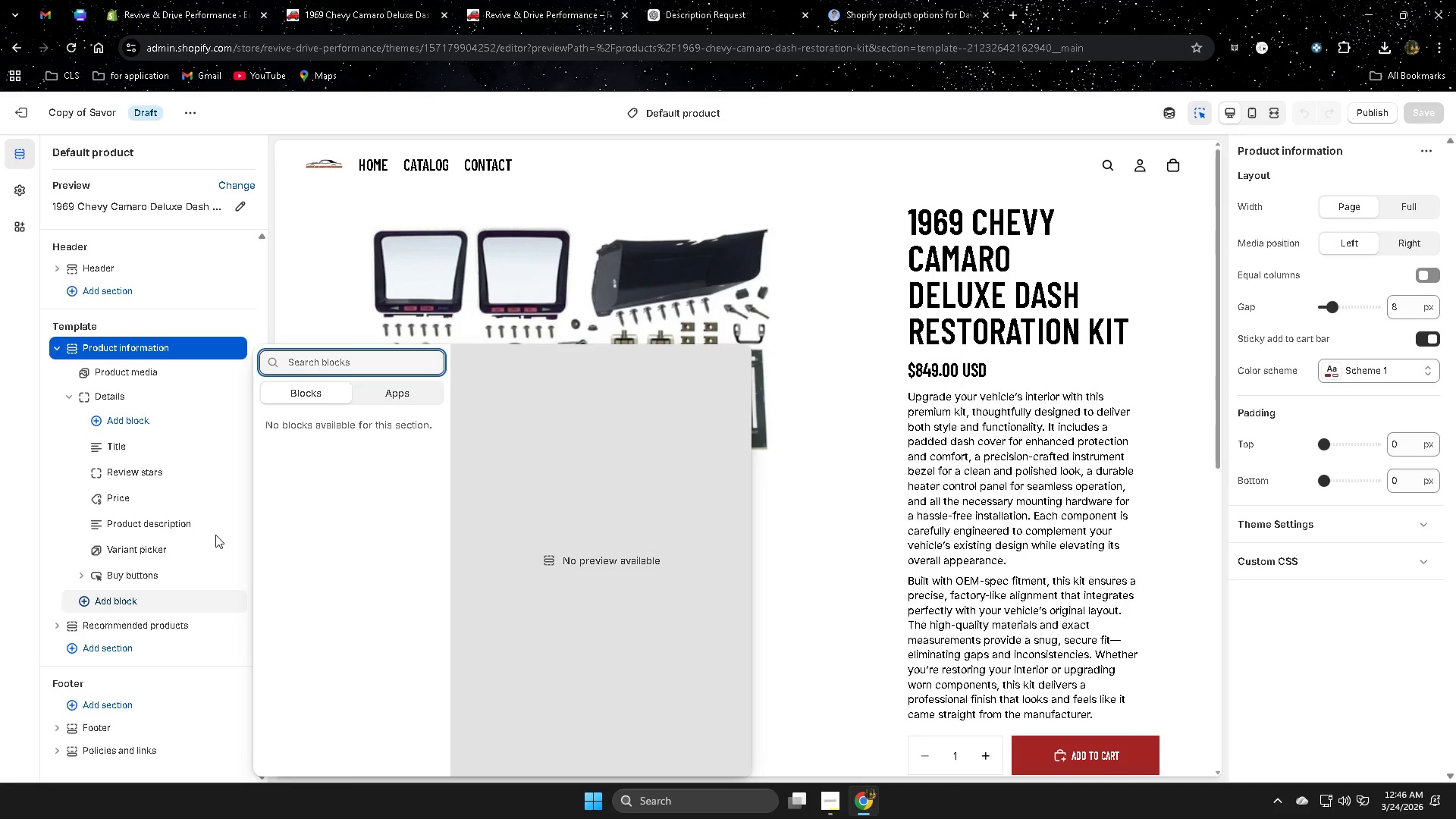 
wait(36.55)
 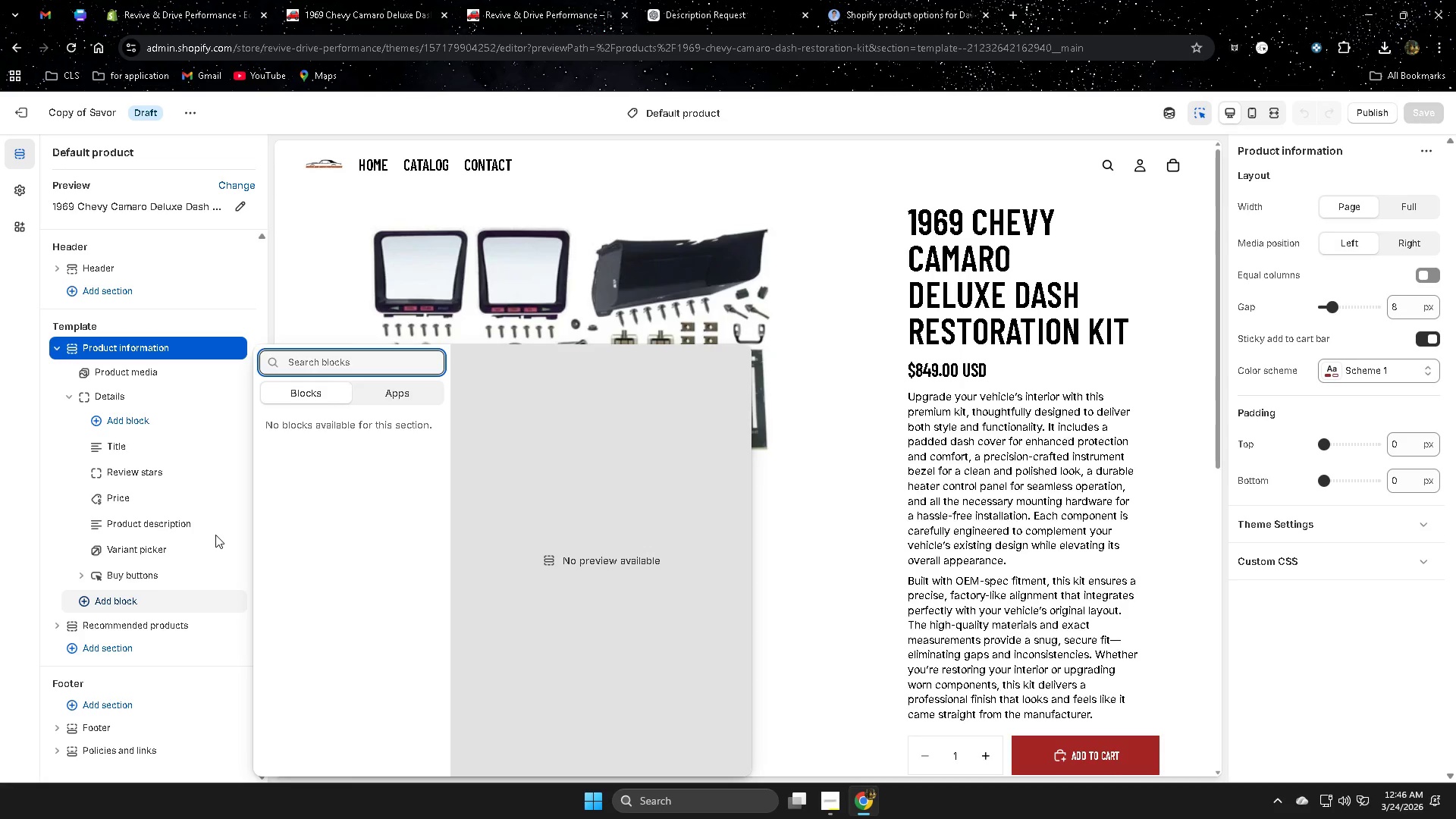 
left_click([152, 8])
 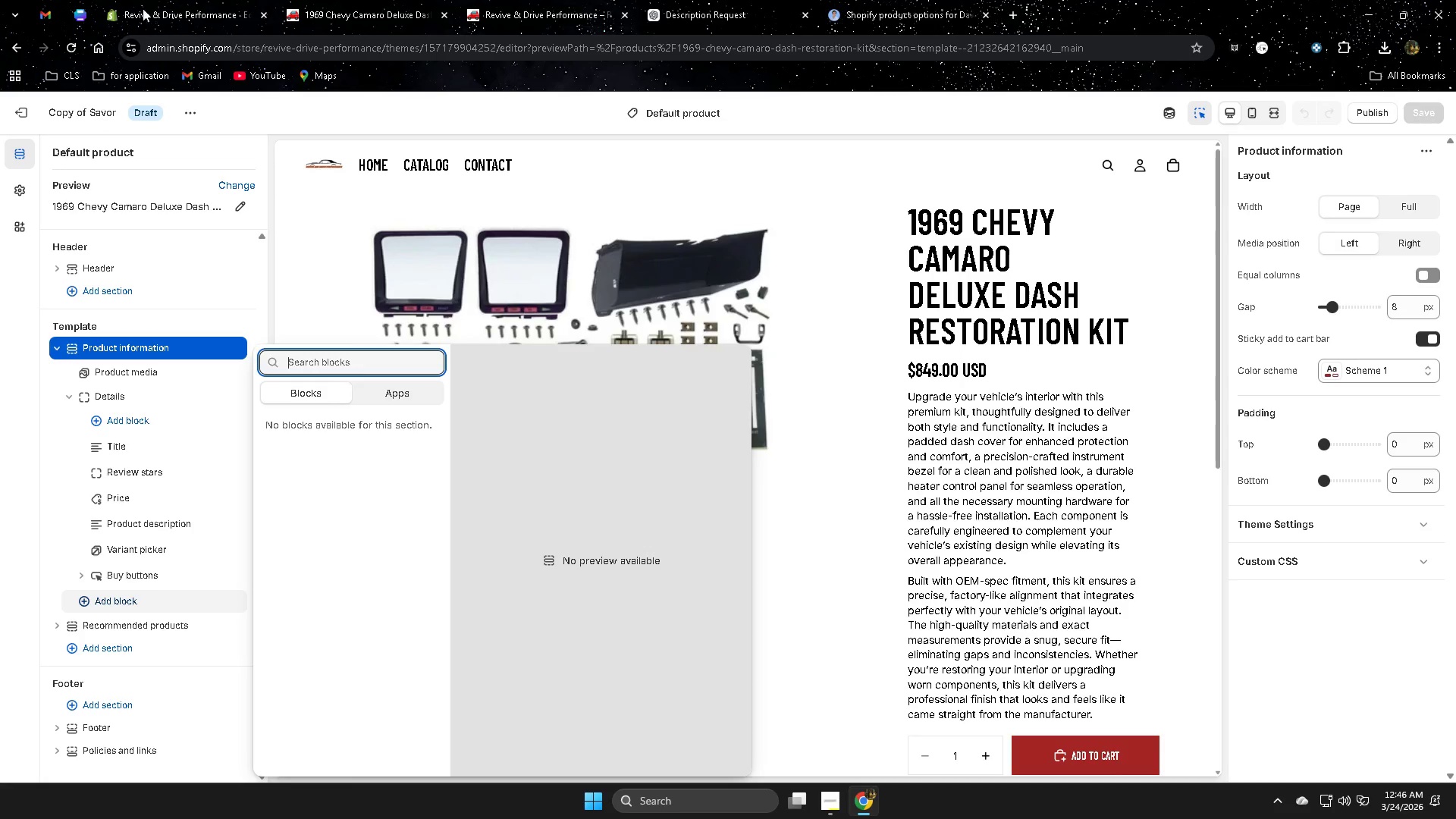 
mouse_move([92, 14])
 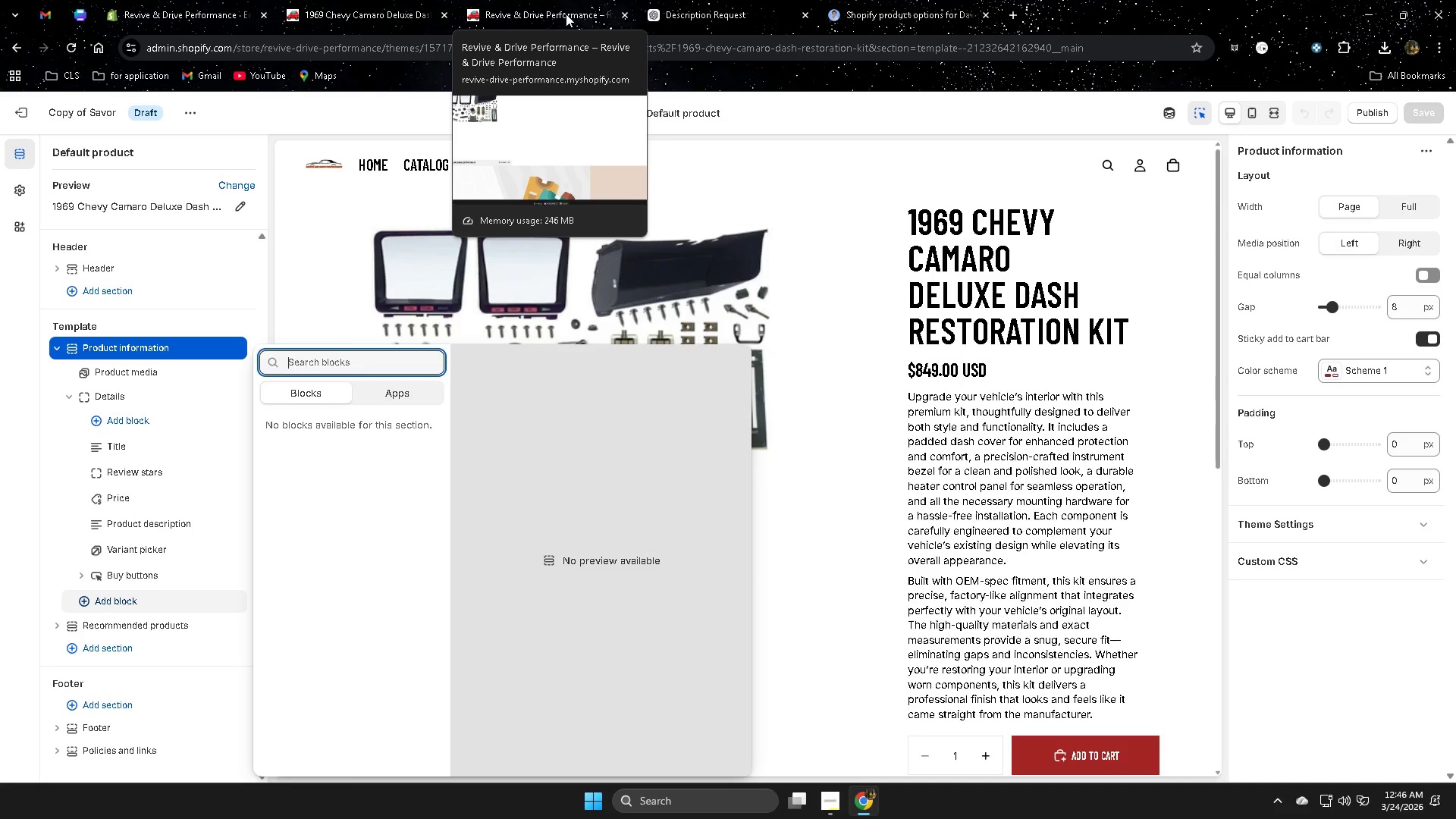 
left_click([566, 14])
 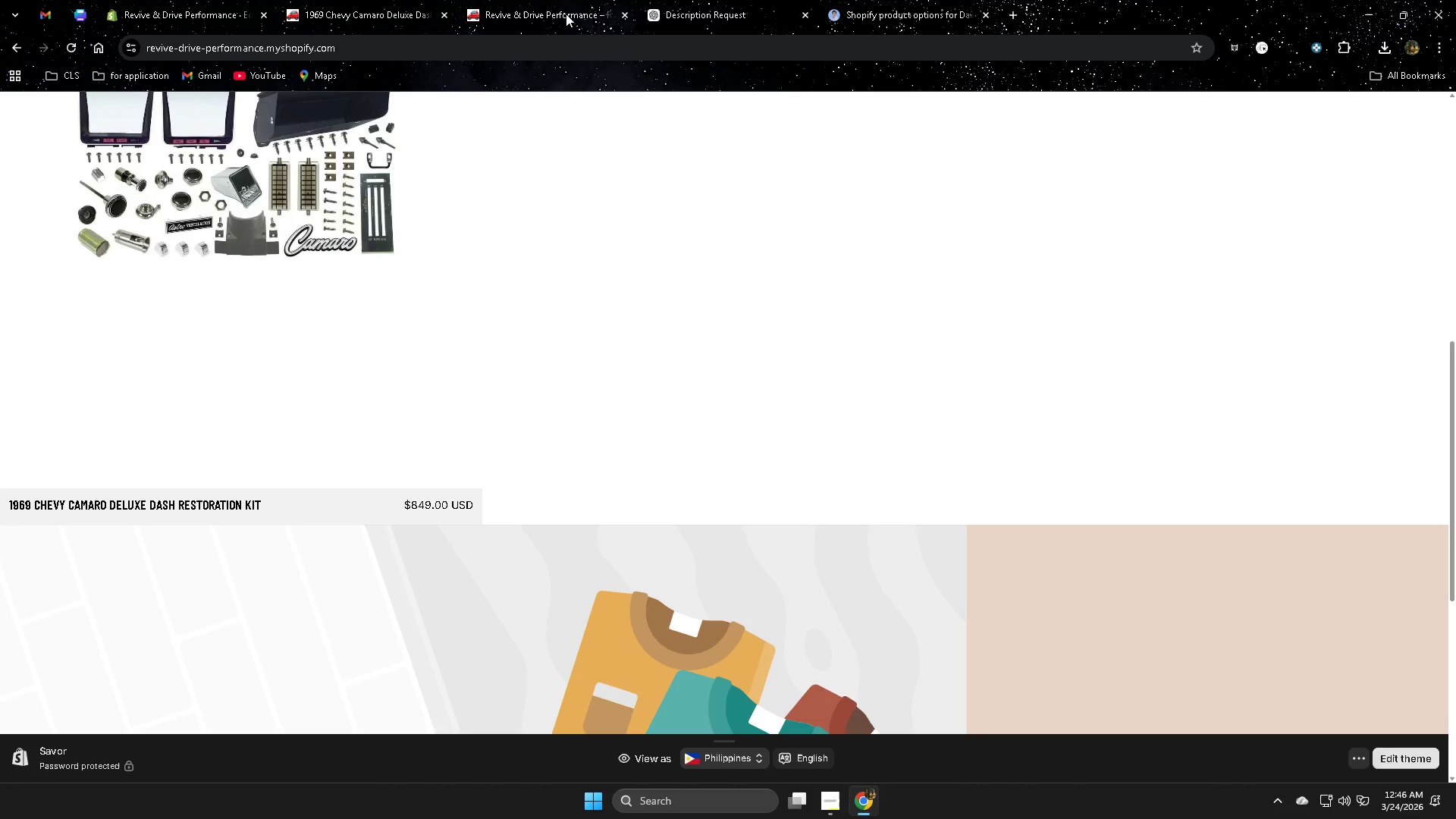 
wait(19.08)
 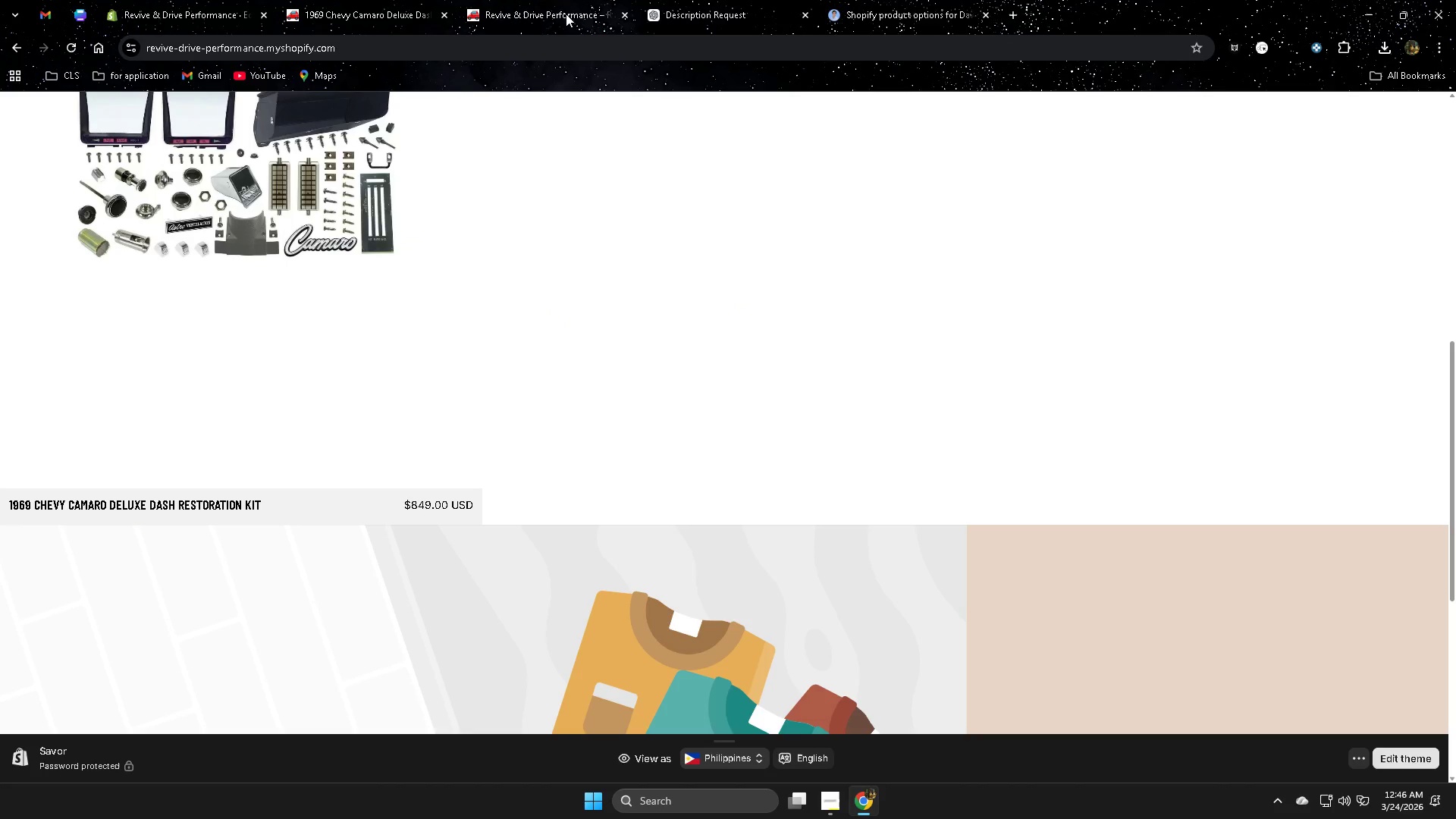 
left_click([182, 0])
 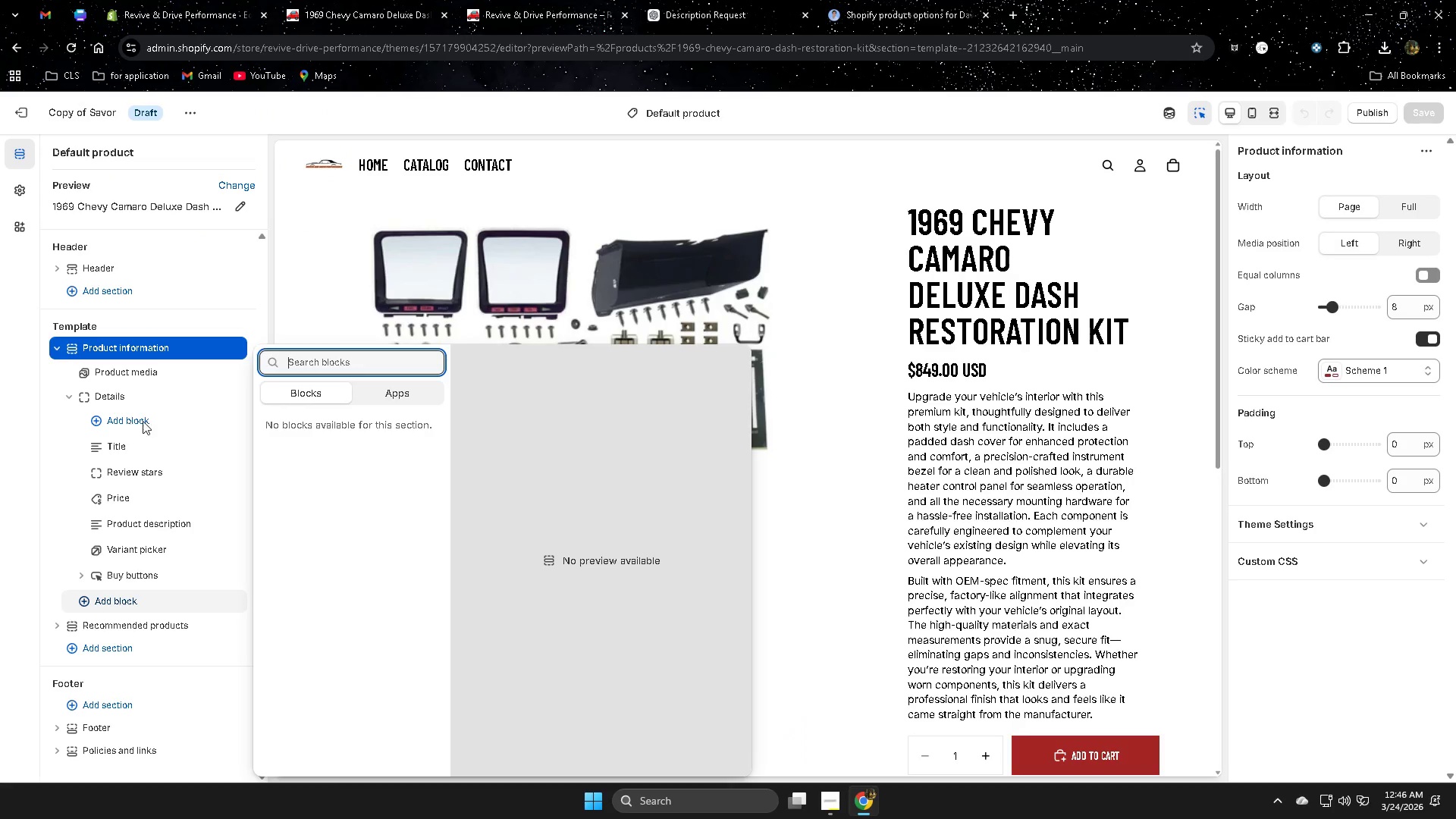 
left_click([151, 370])
 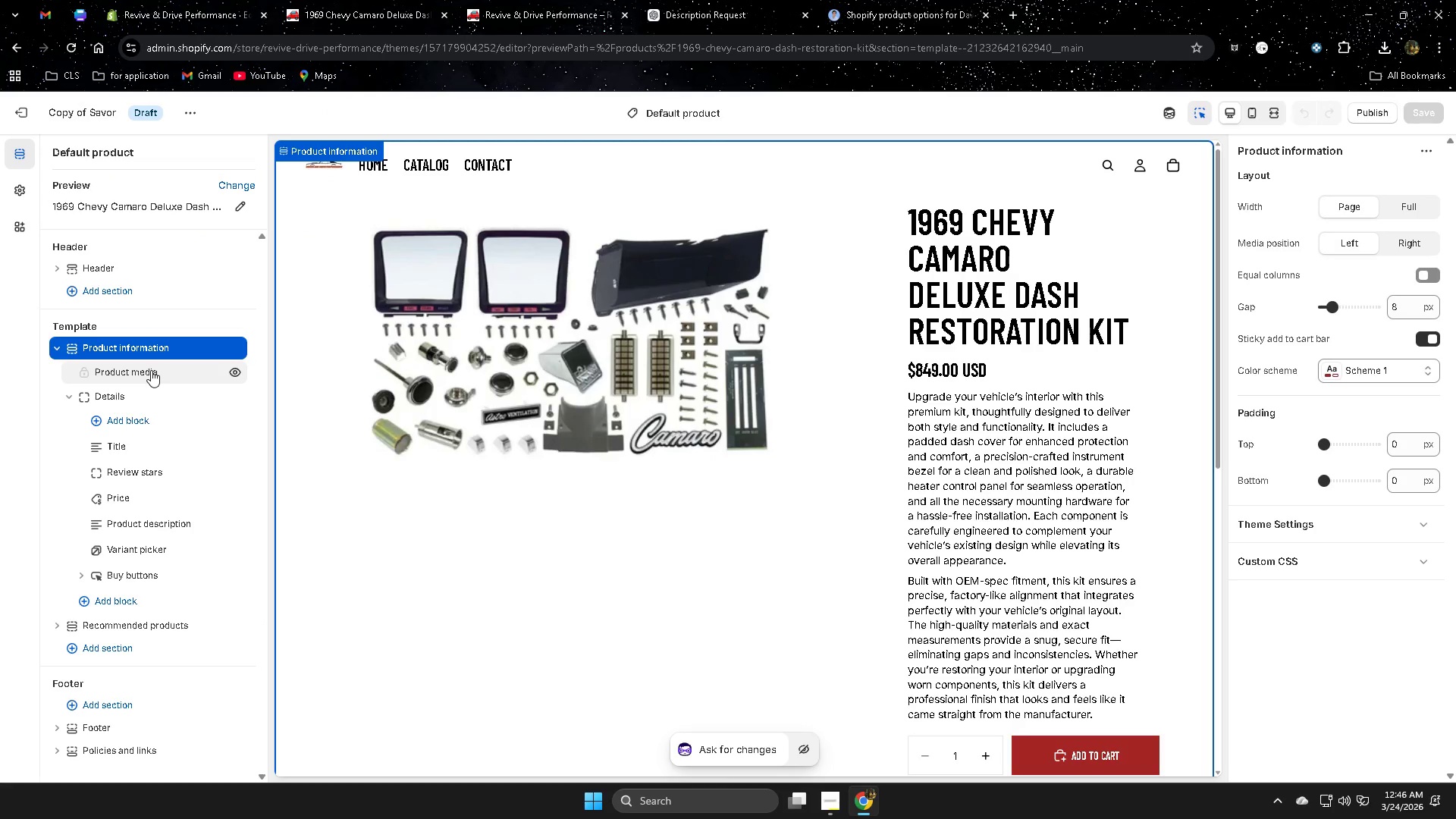 
left_click([151, 370])
 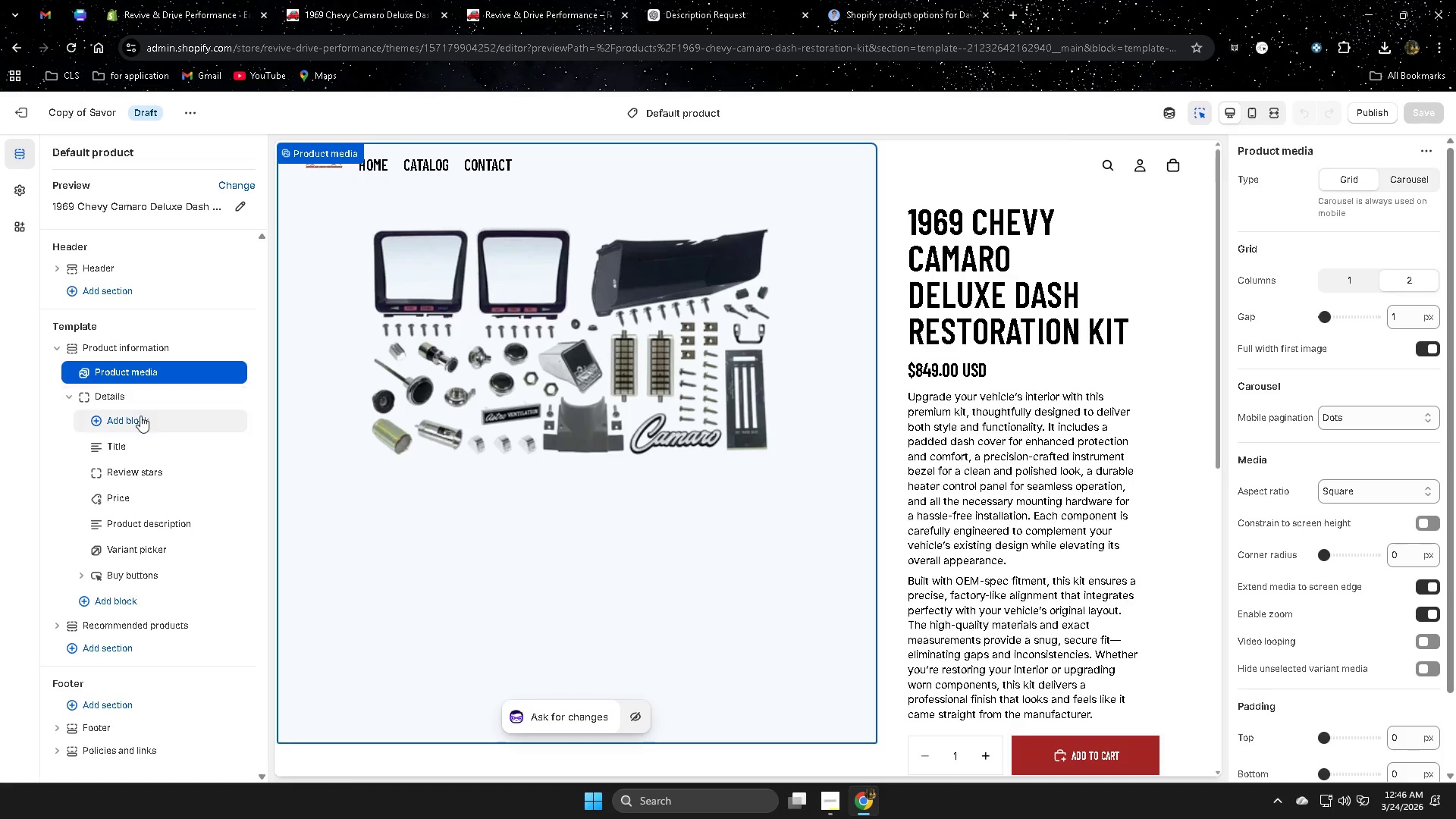 
left_click([135, 417])
 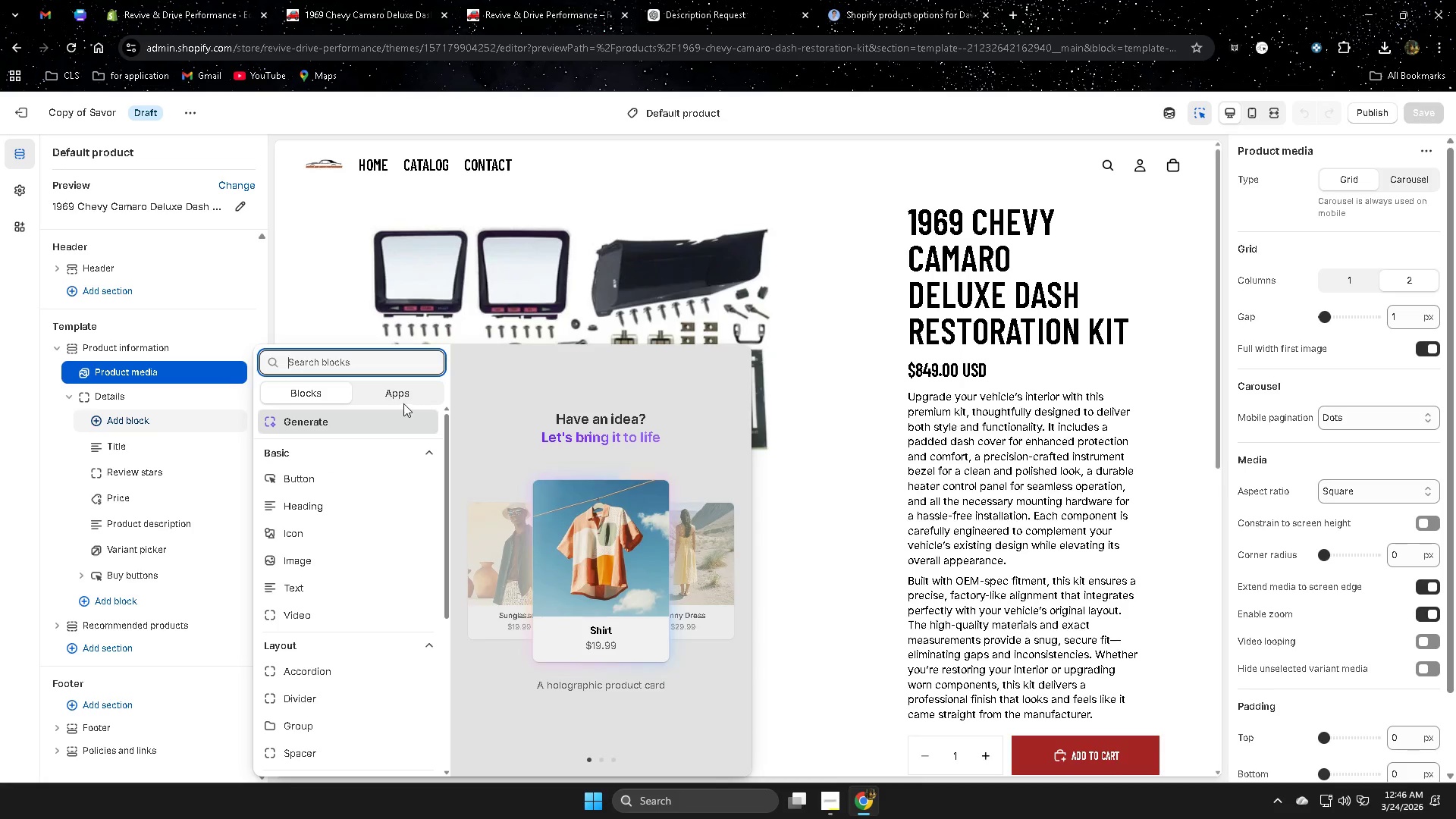 
scroll: coordinate [367, 544], scroll_direction: down, amount: 5.0
 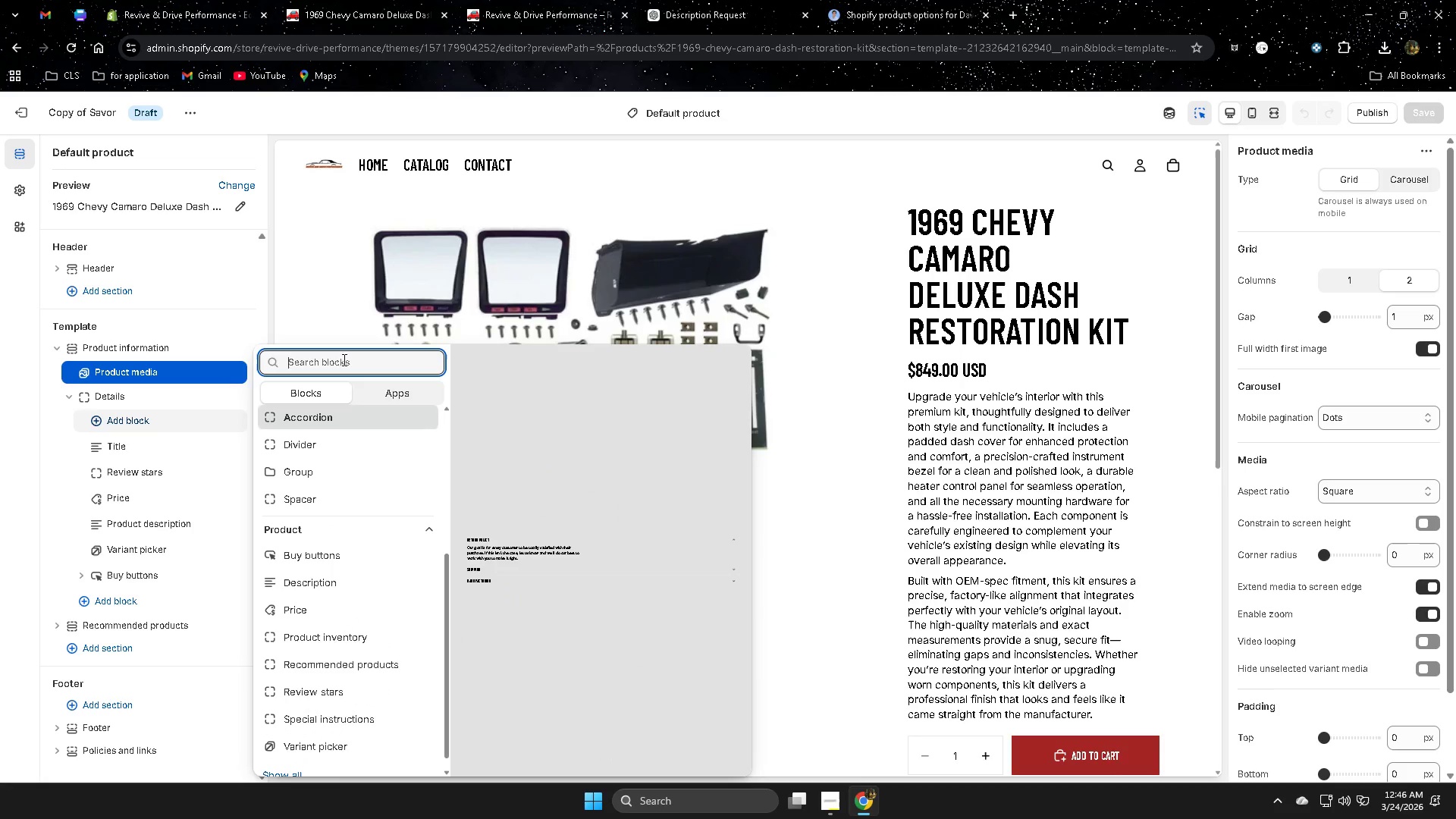 
left_click([343, 359])
 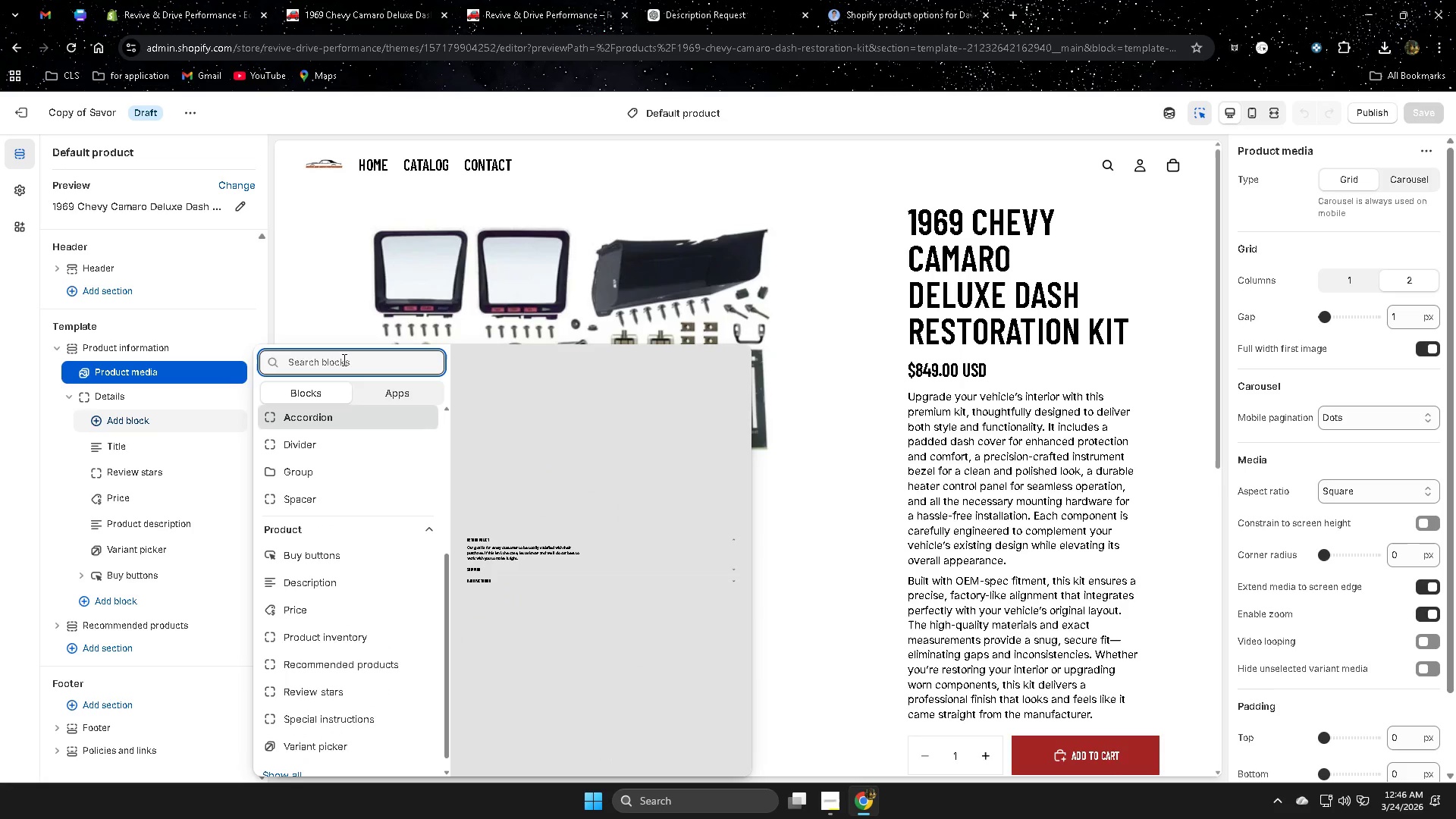 
type(cus)
 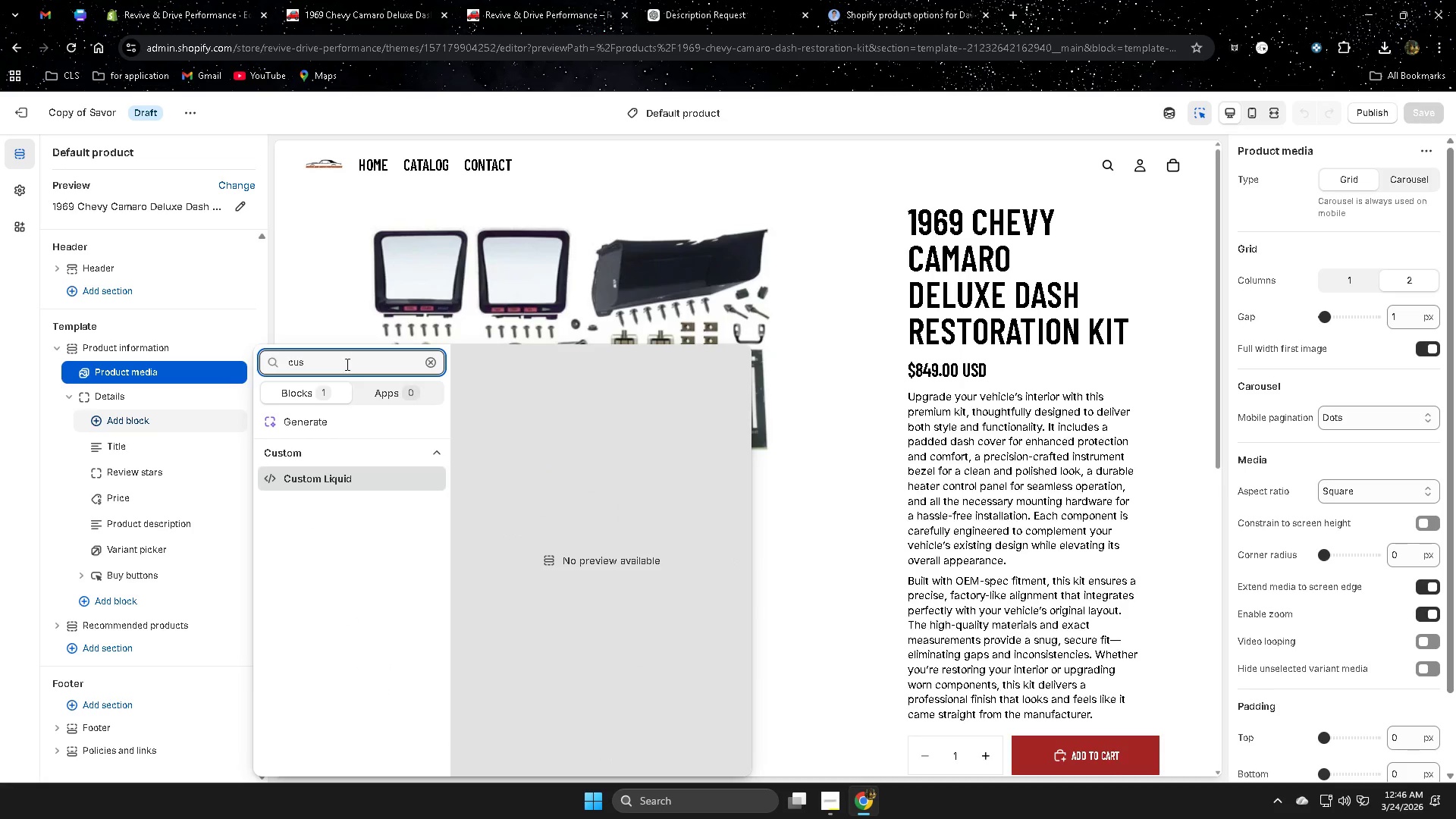 
left_click([374, 479])
 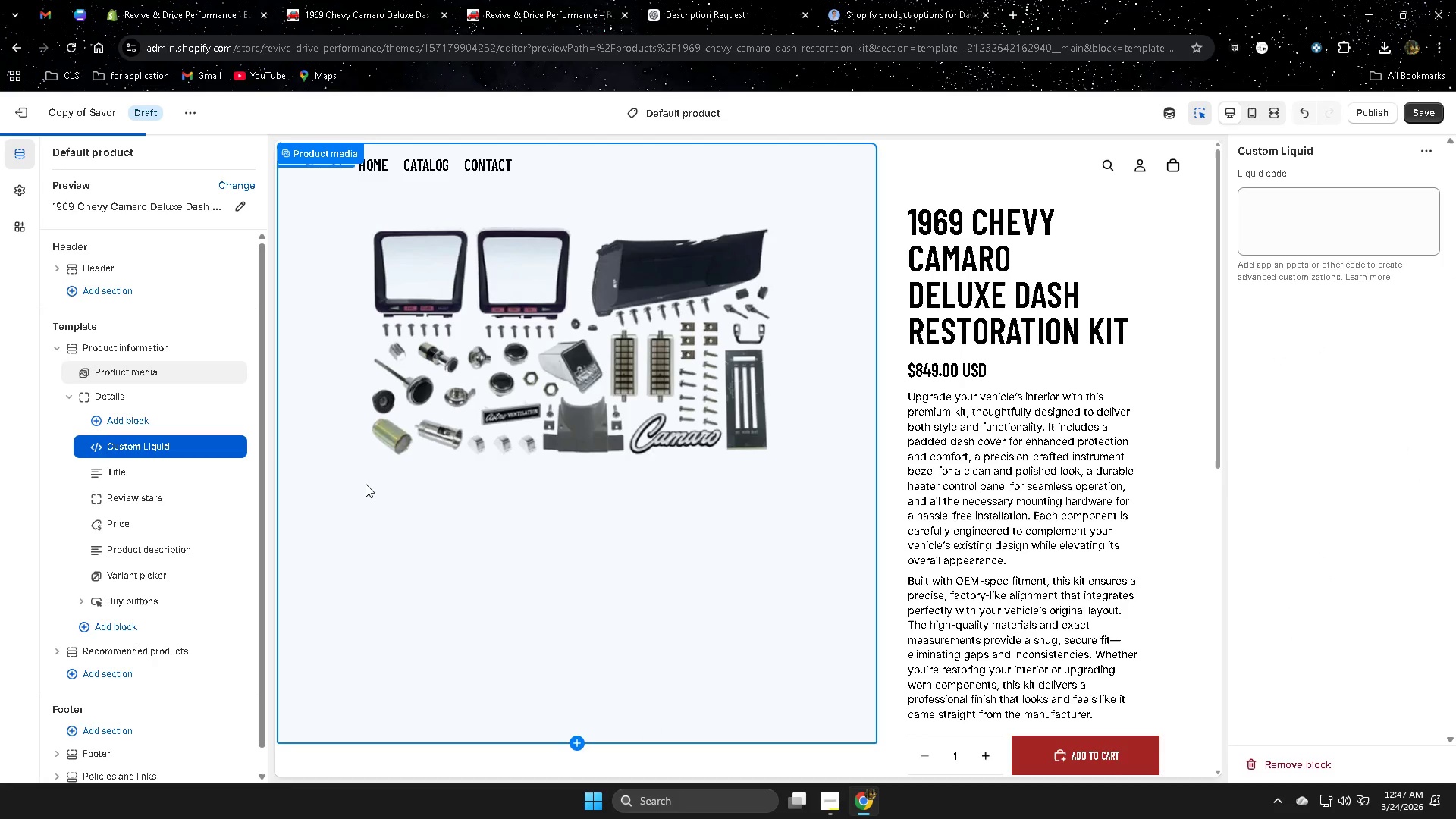 
mouse_move([249, 585])
 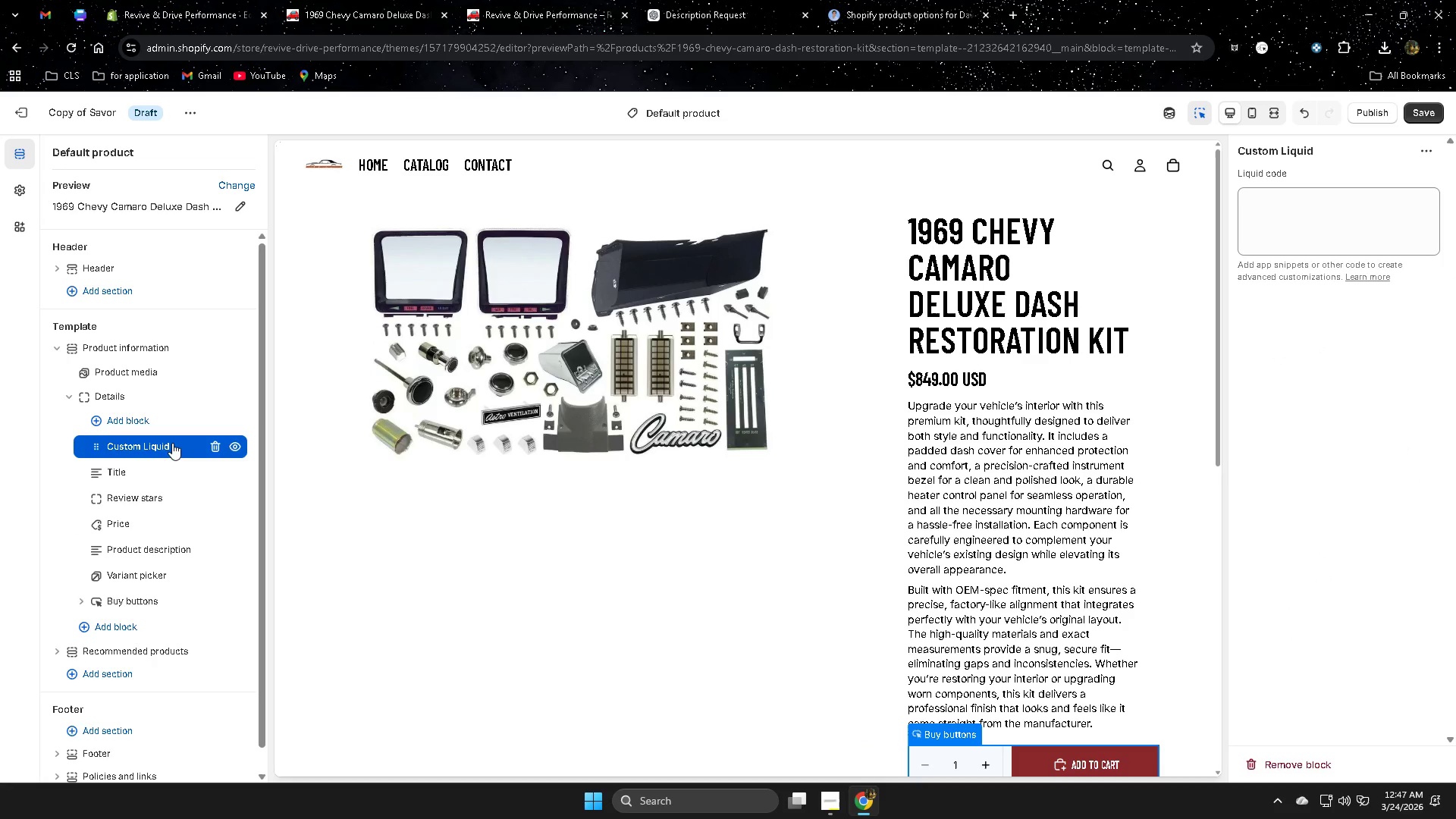 
left_click([170, 442])
 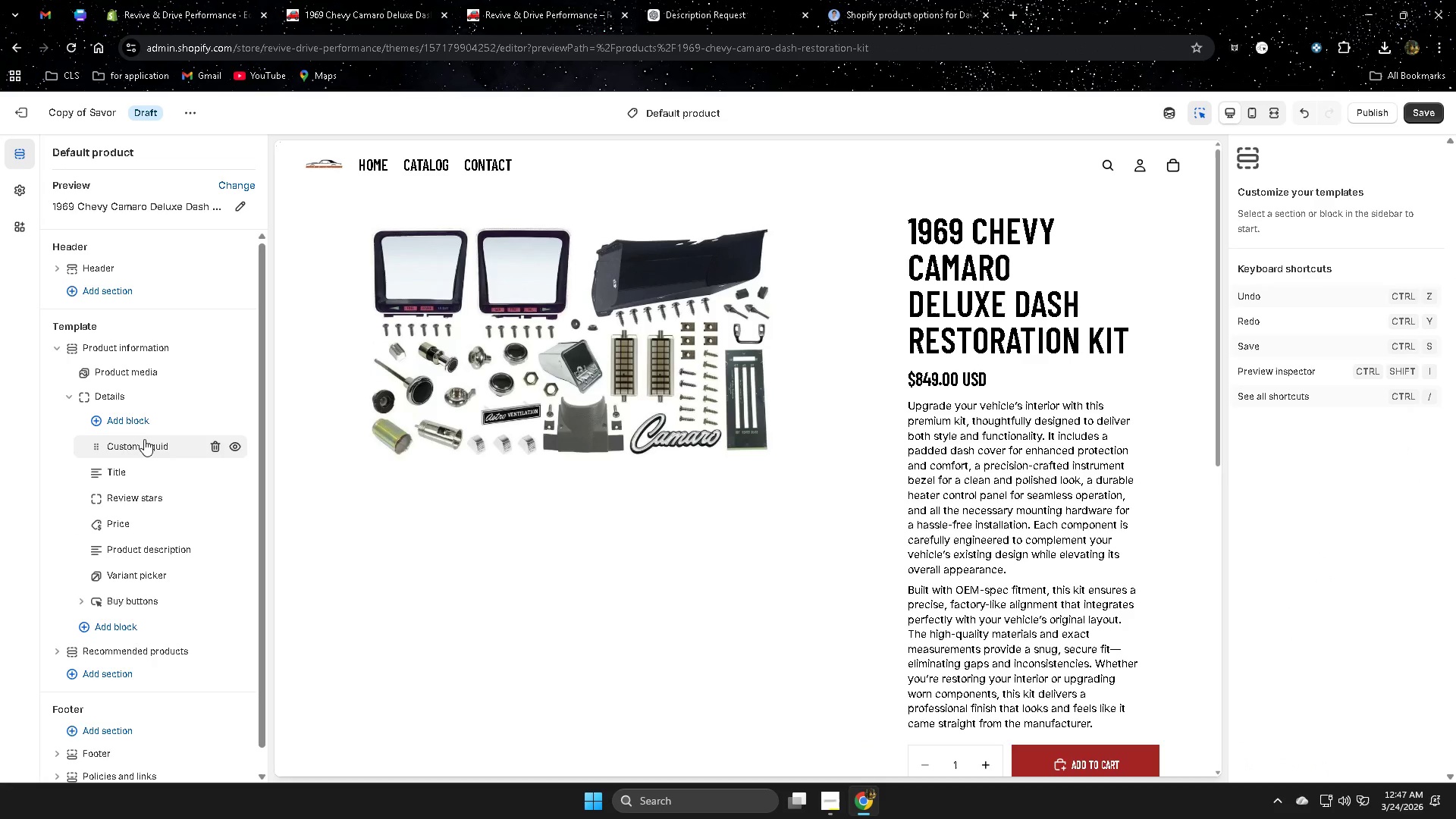 
double_click([147, 442])
 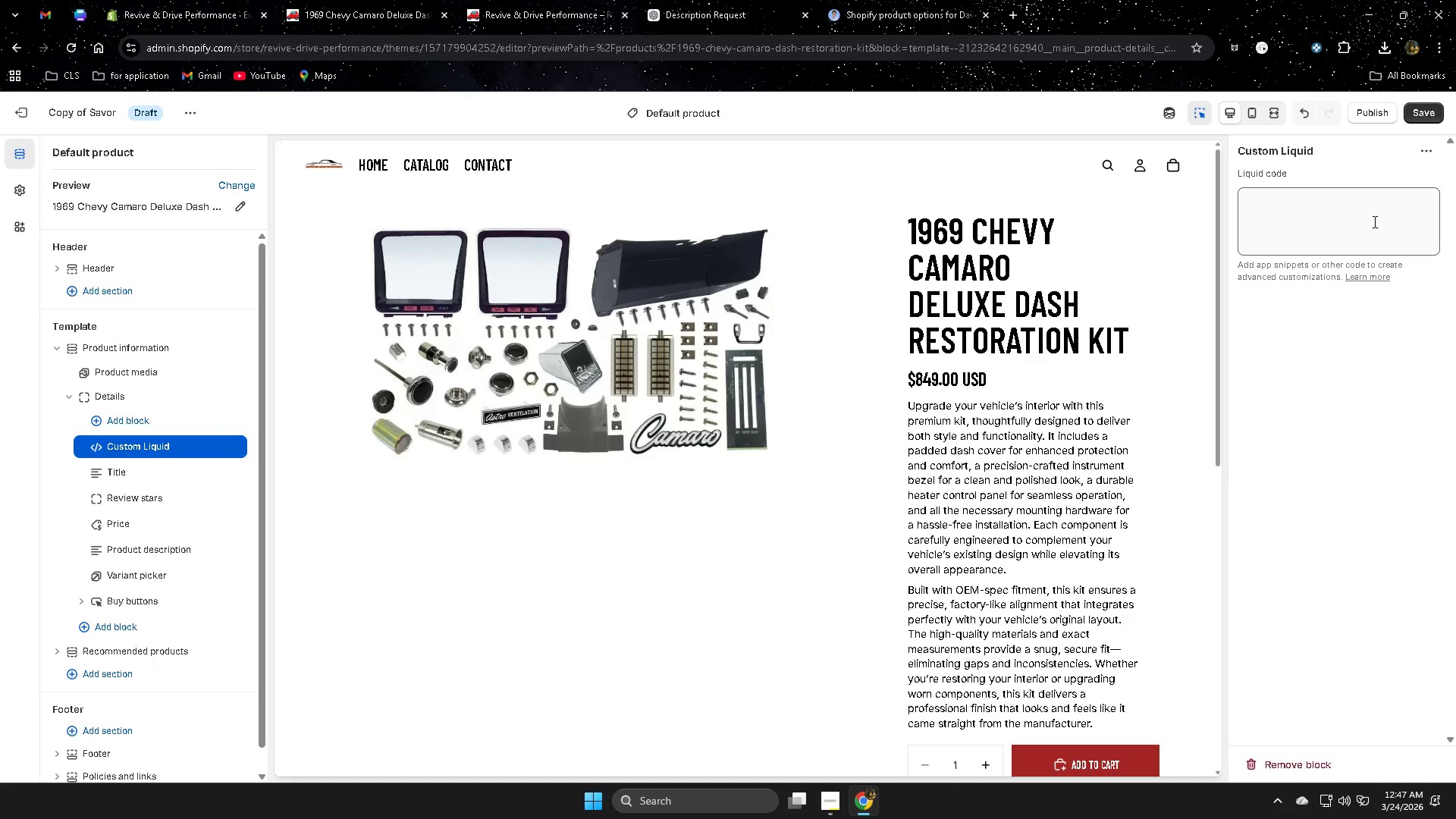 
wait(13.81)
 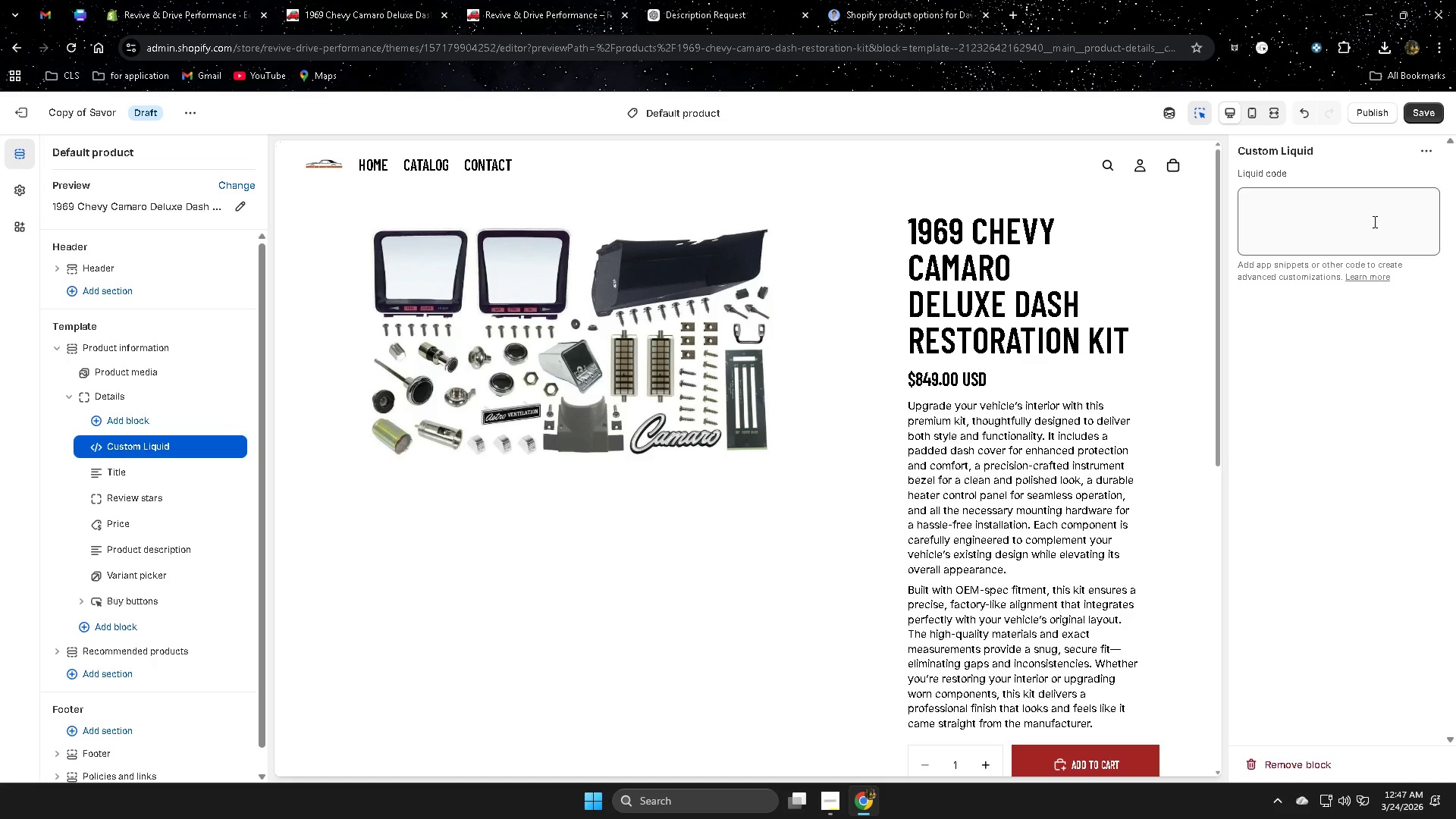 
left_click([877, 11])
 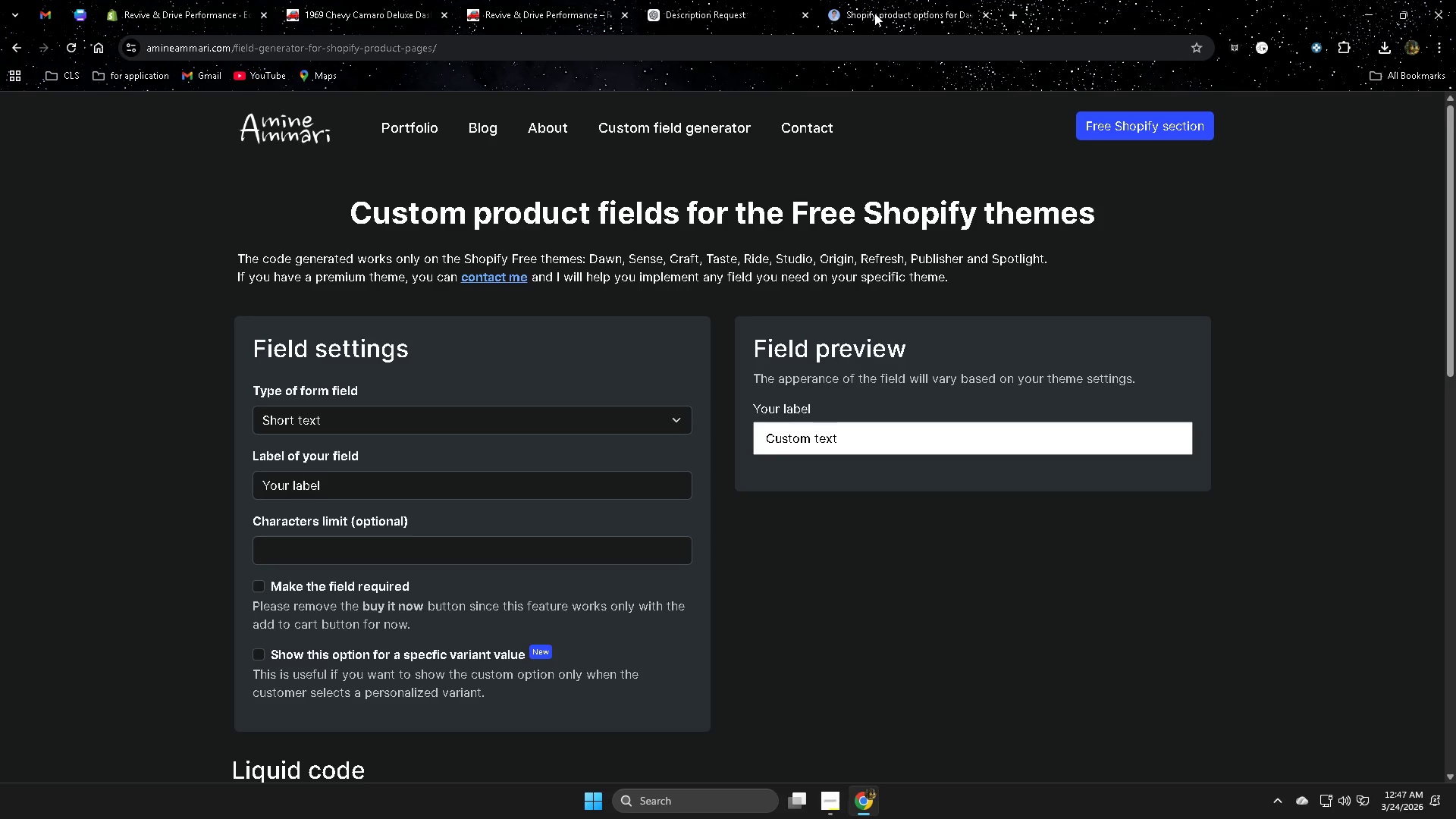 
wait(21.34)
 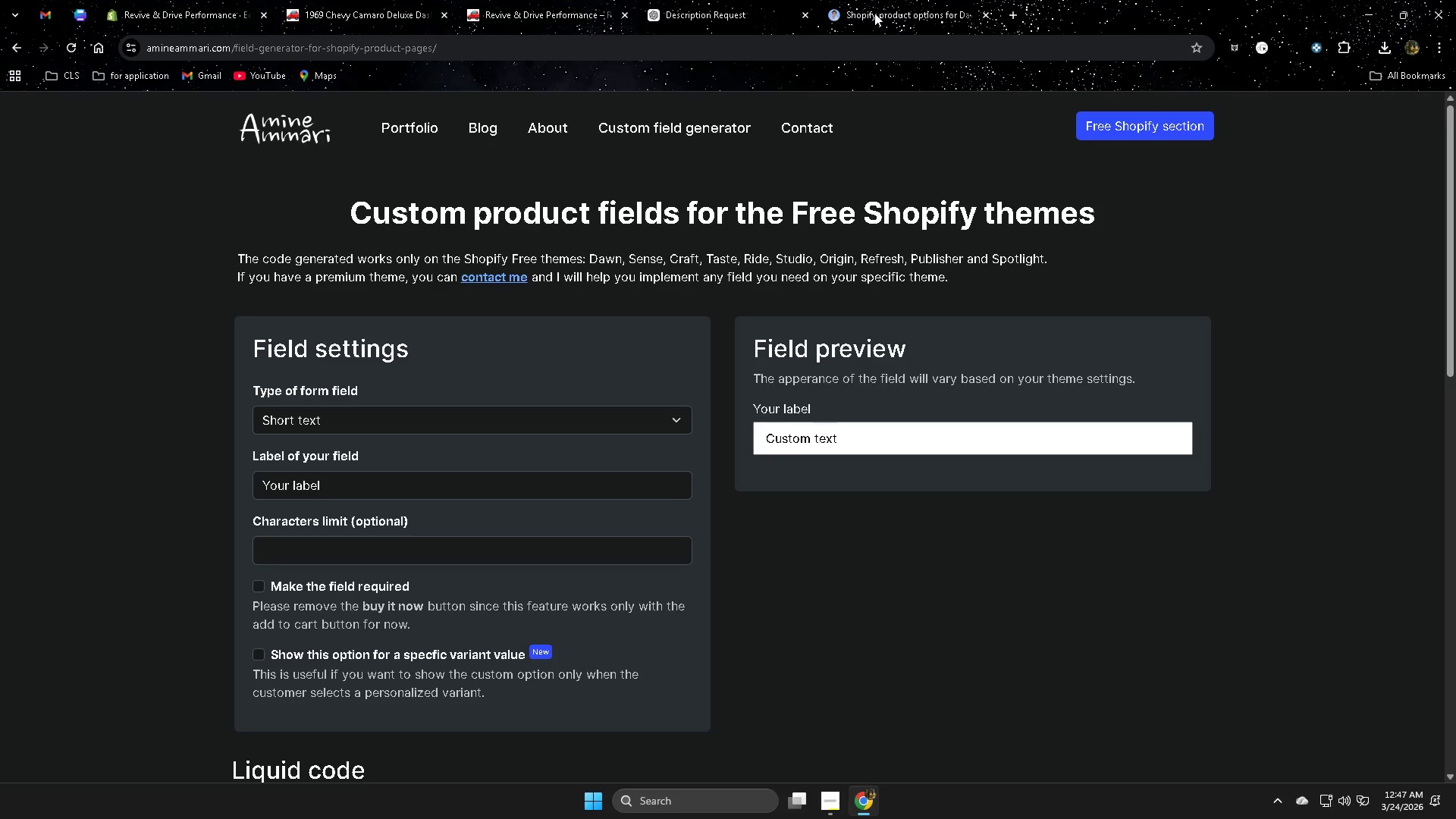 
left_click([674, 413])
 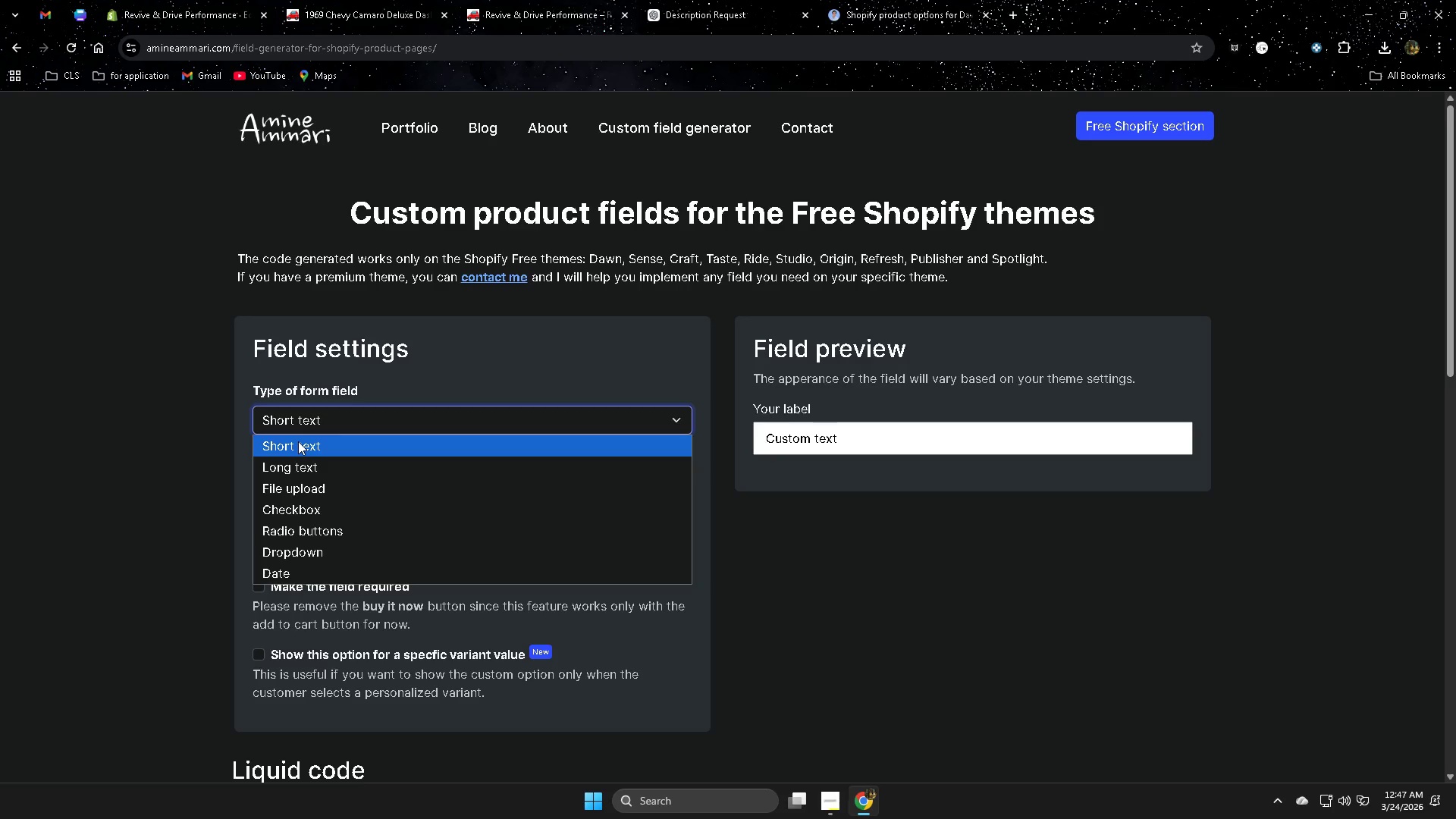 
wait(10.48)
 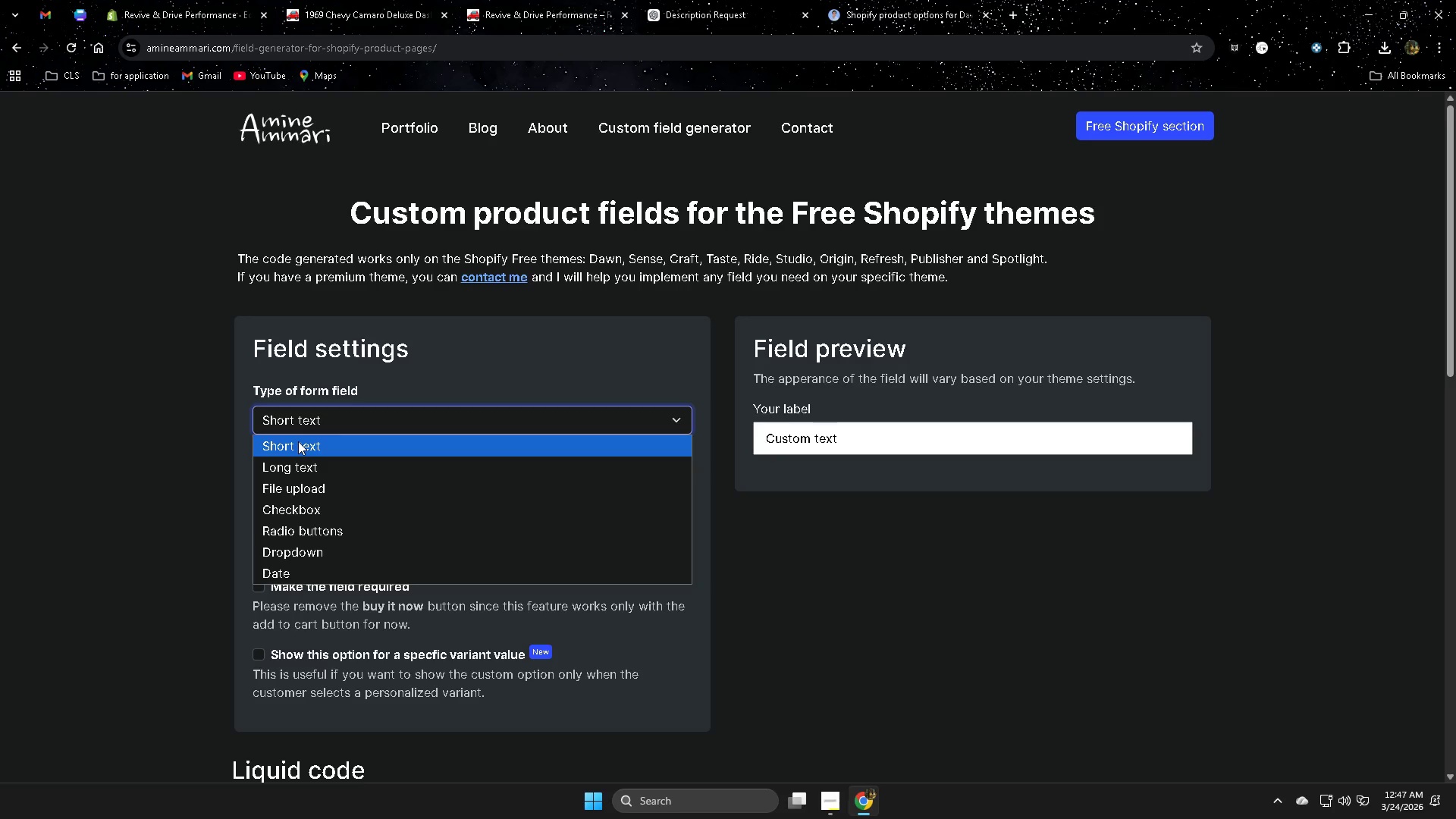 
left_click([308, 506])
 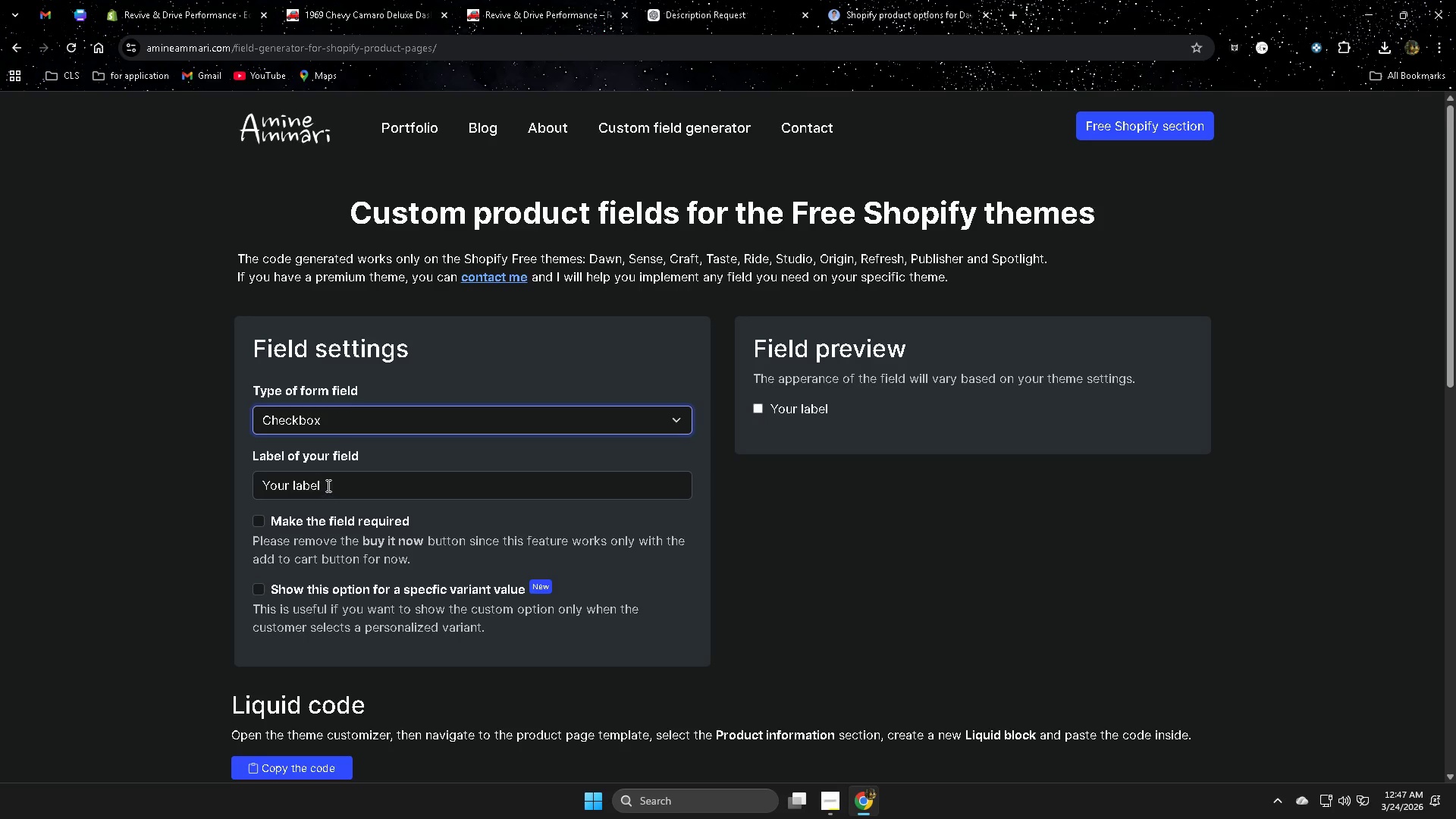 
left_click([327, 485])
 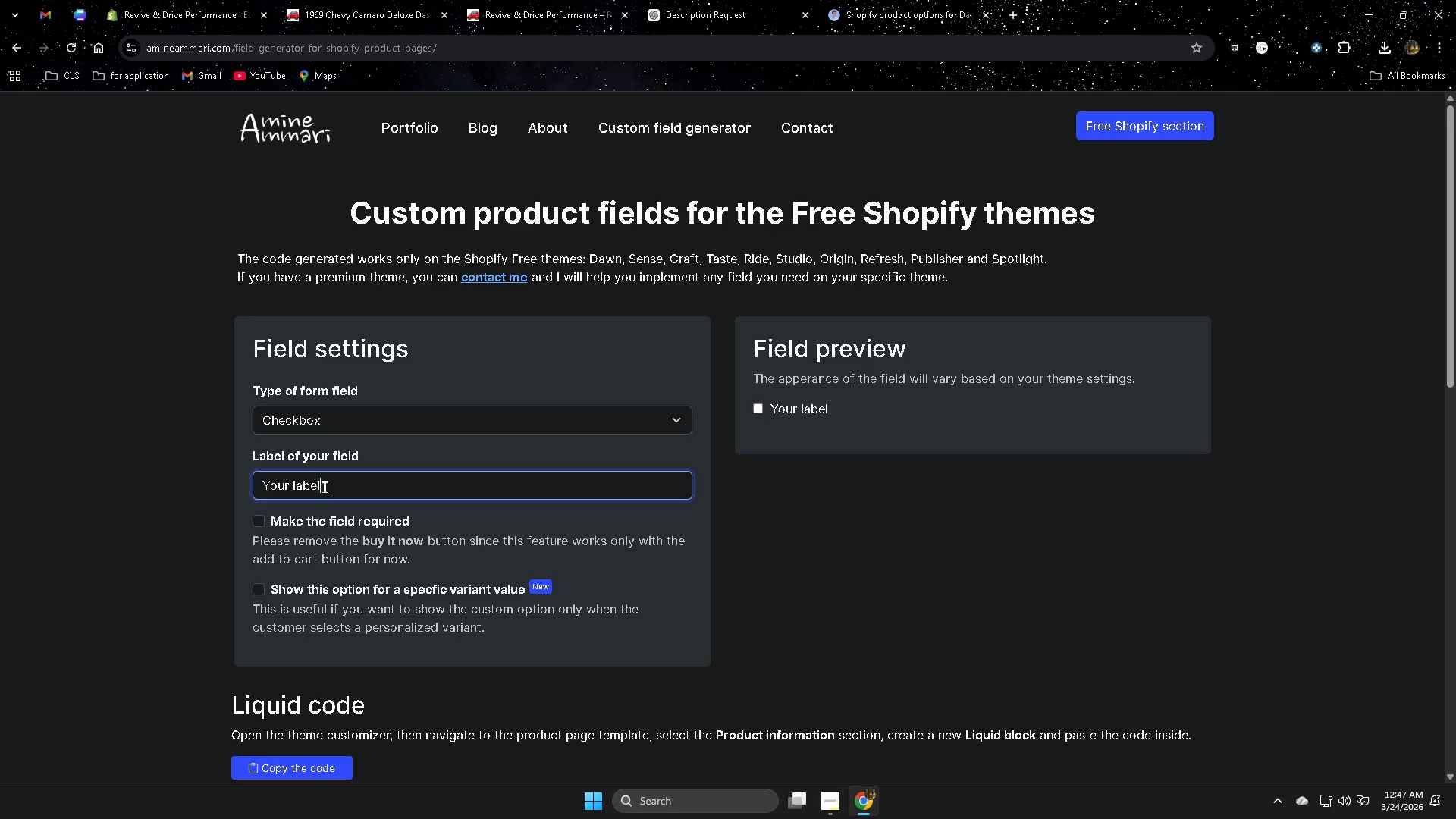 
wait(9.62)
 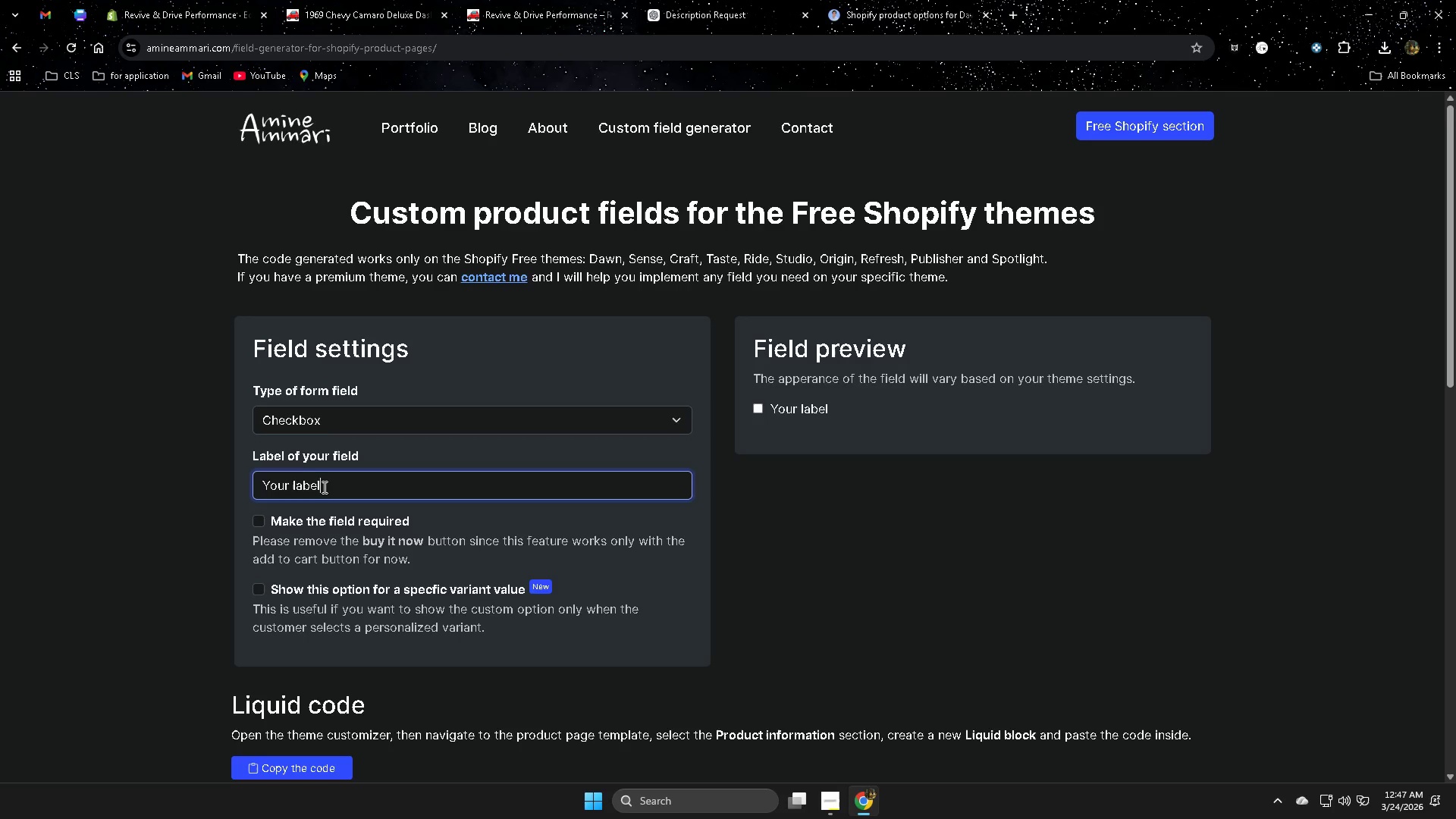 
scroll: coordinate [692, 615], scroll_direction: down, amount: 6.0
 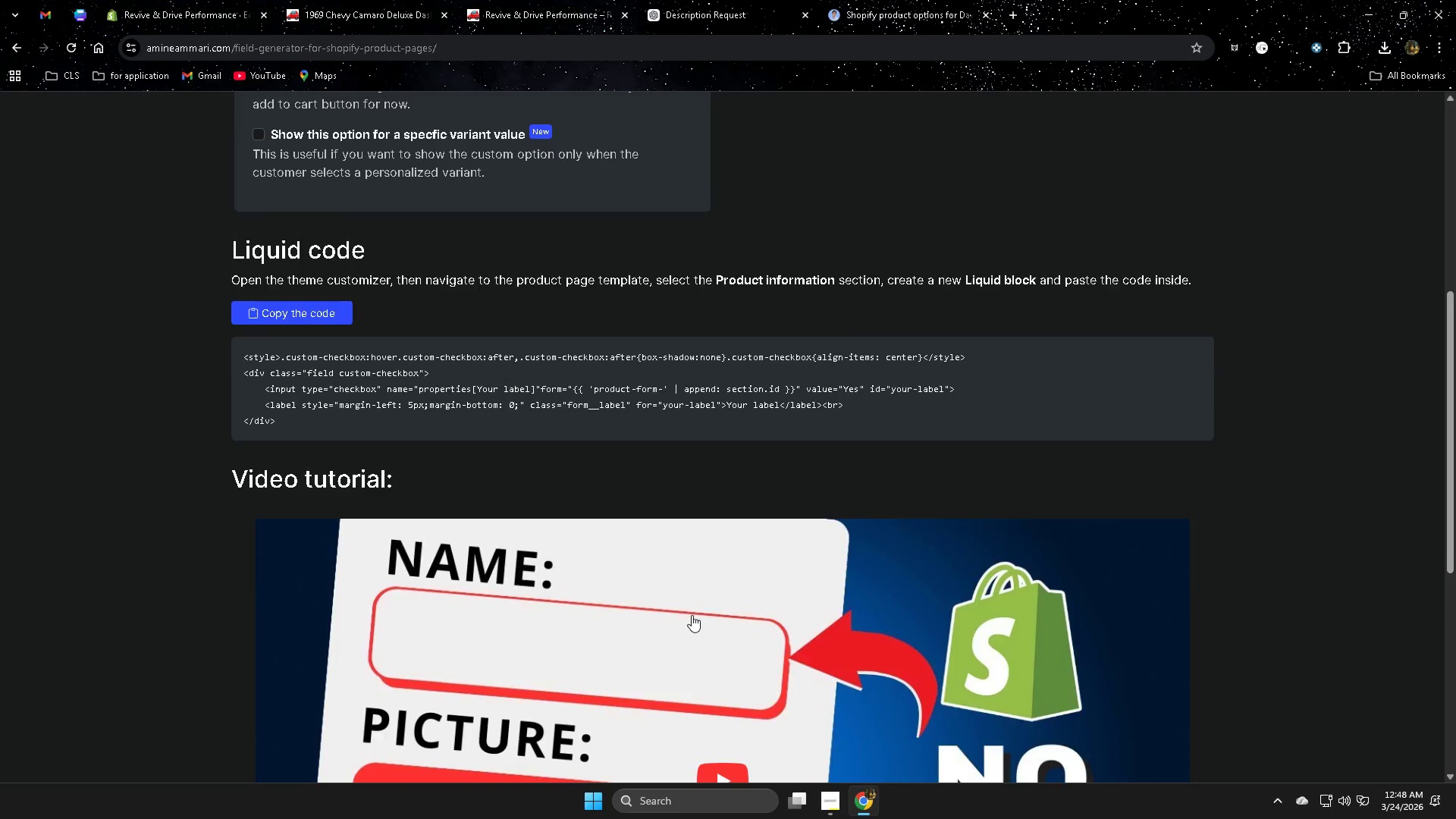 
scroll: coordinate [692, 615], scroll_direction: up, amount: 4.0
 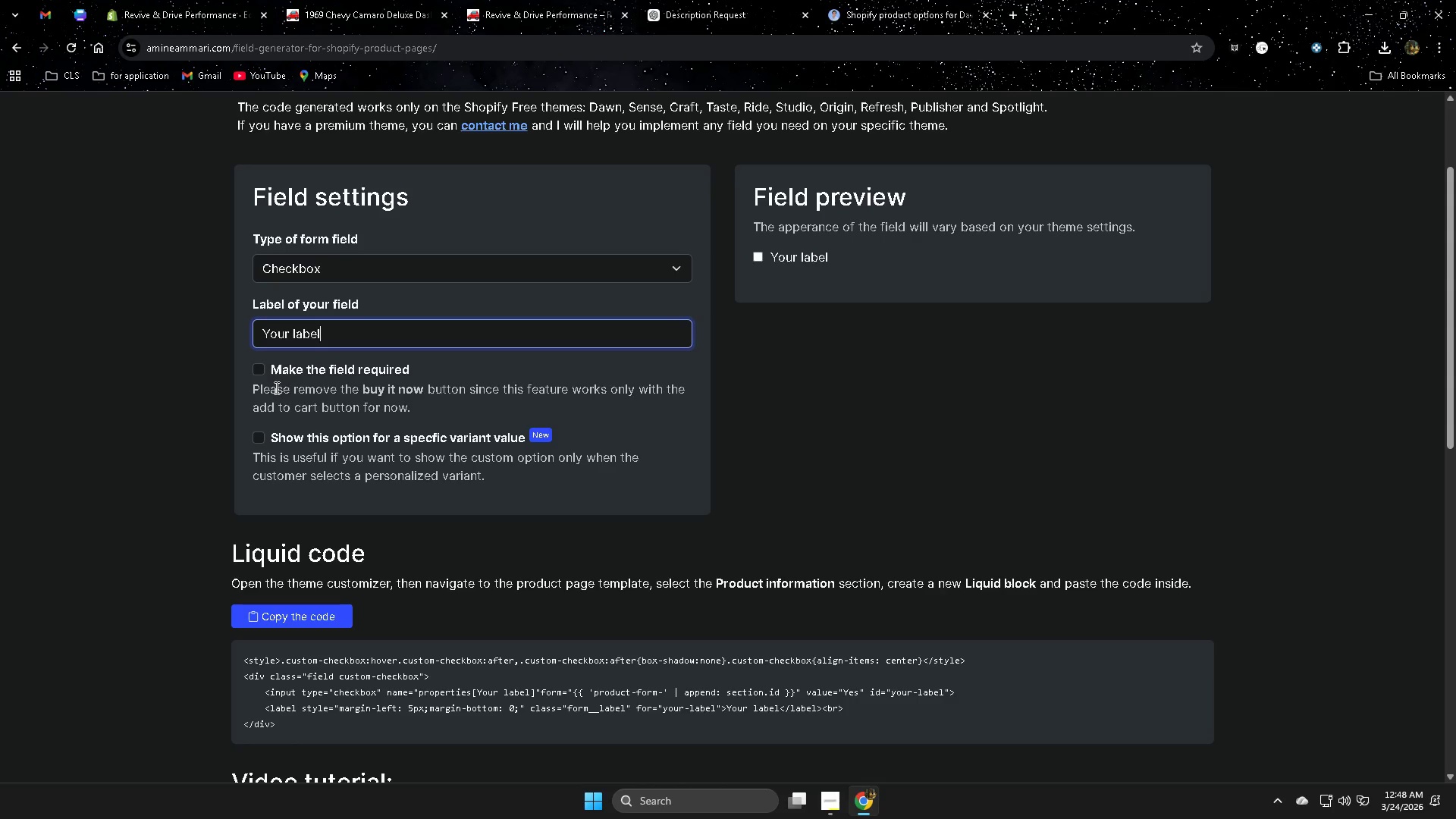 
wait(30.05)
 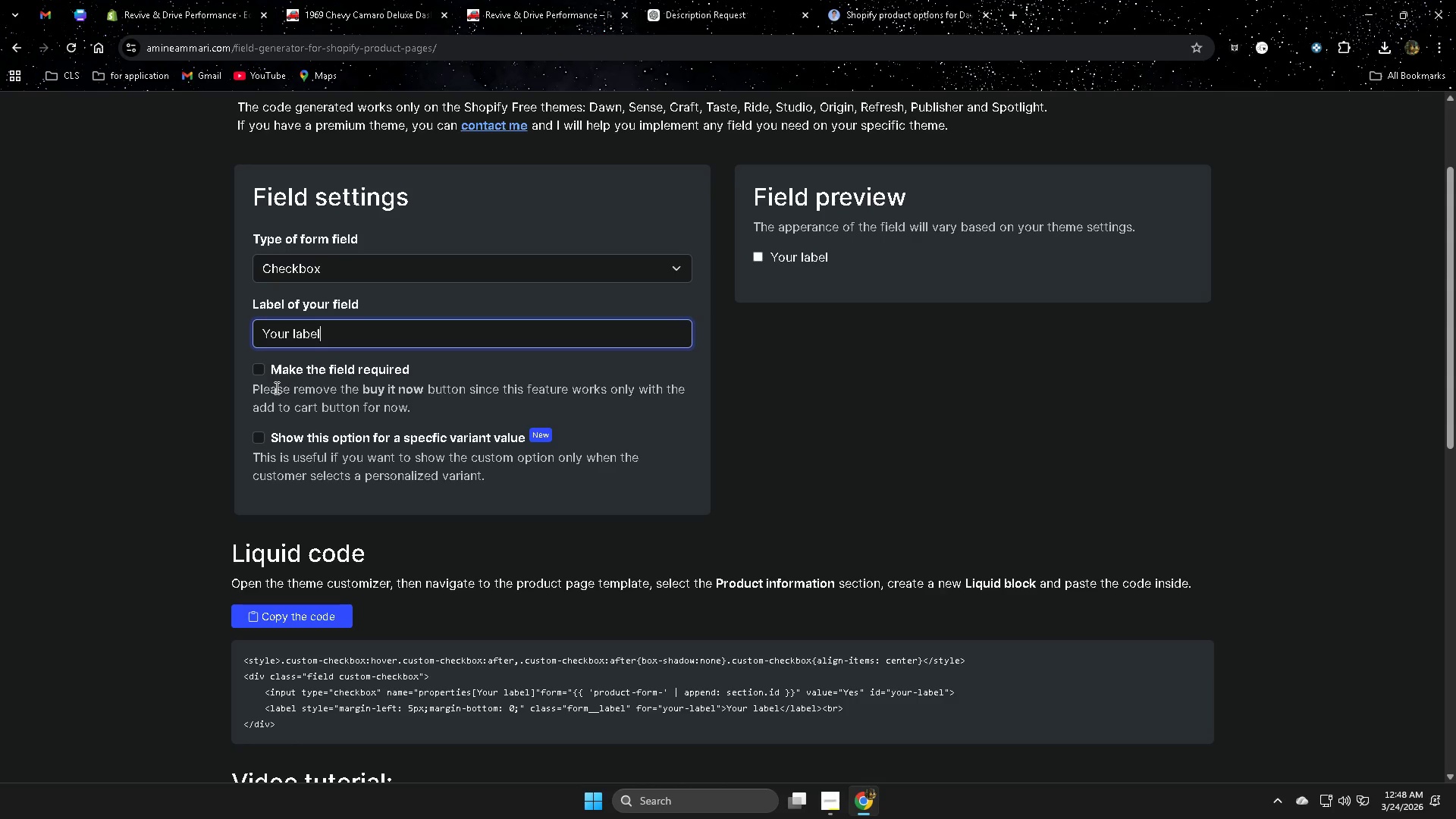 
left_click([253, 372])
 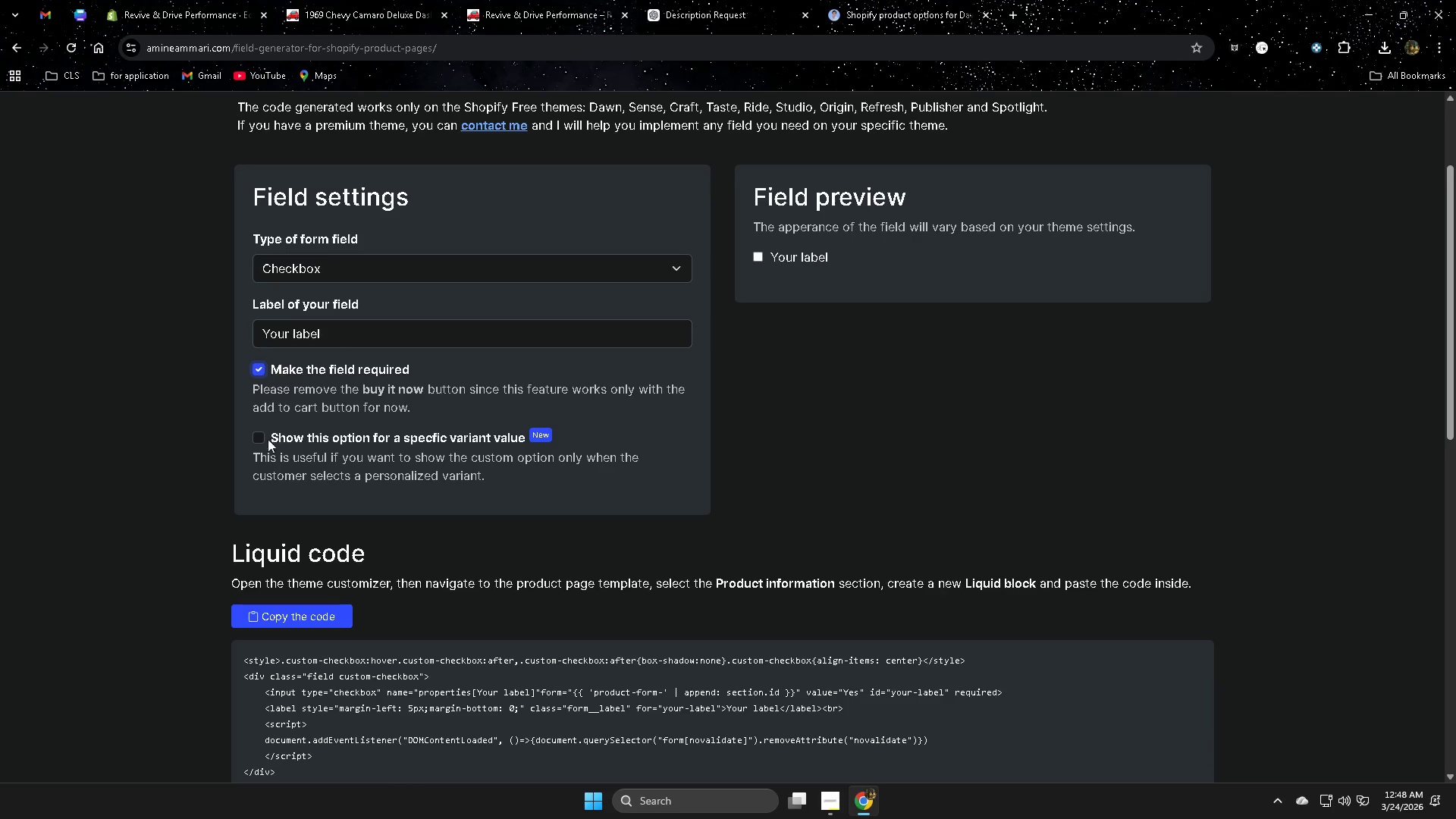 
left_click([256, 435])
 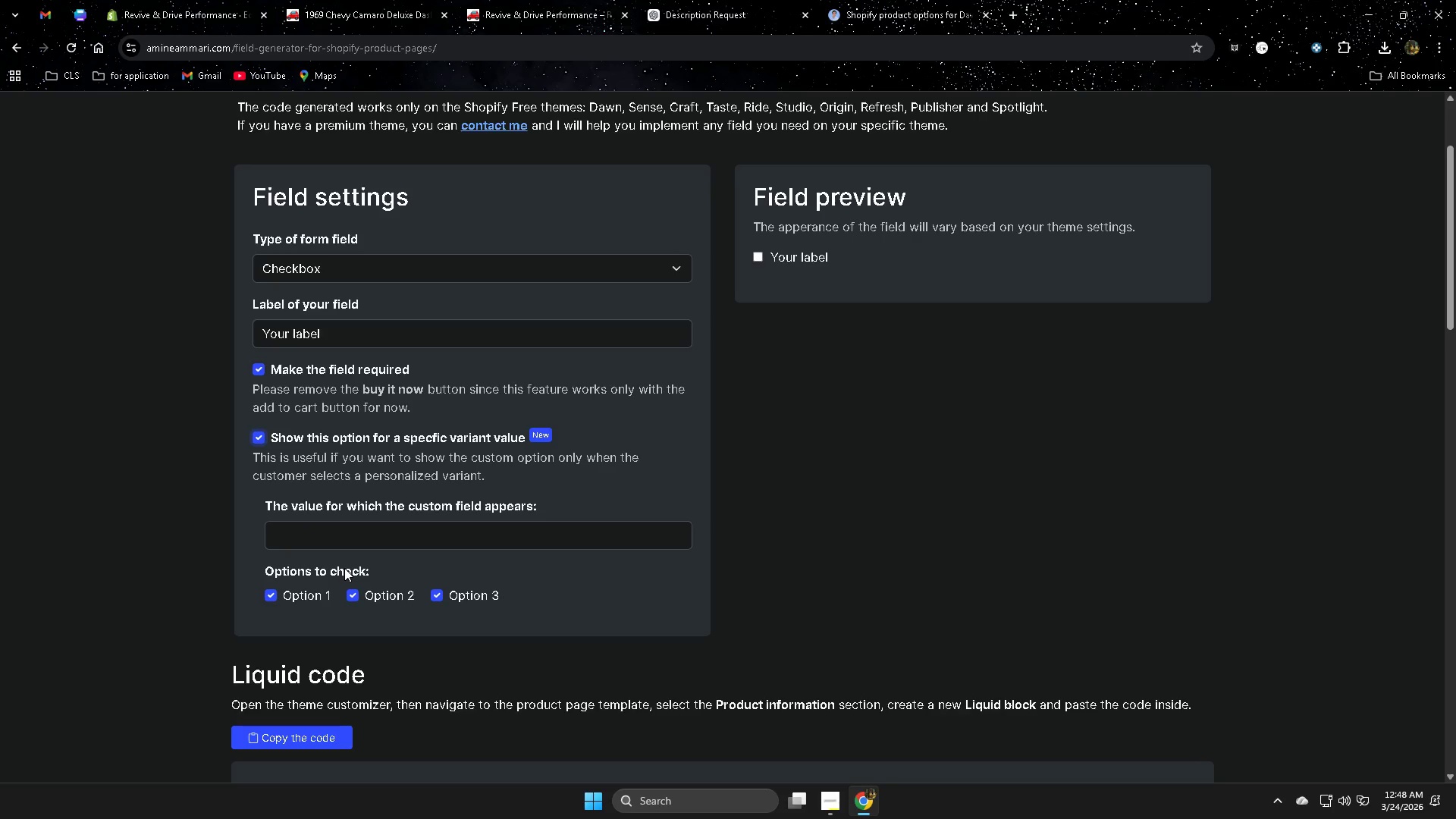 
wait(13.88)
 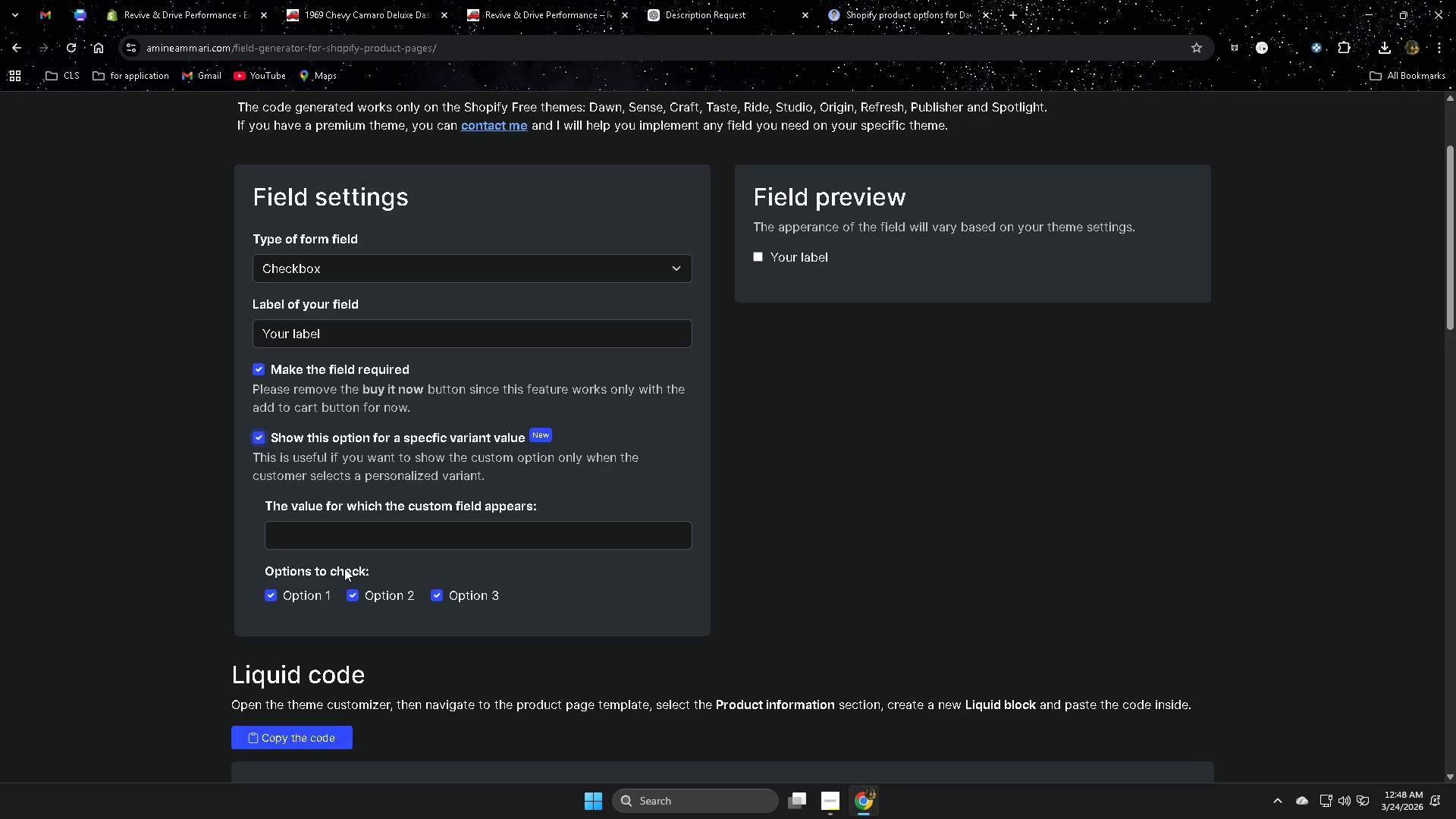 
left_click([193, 13])
 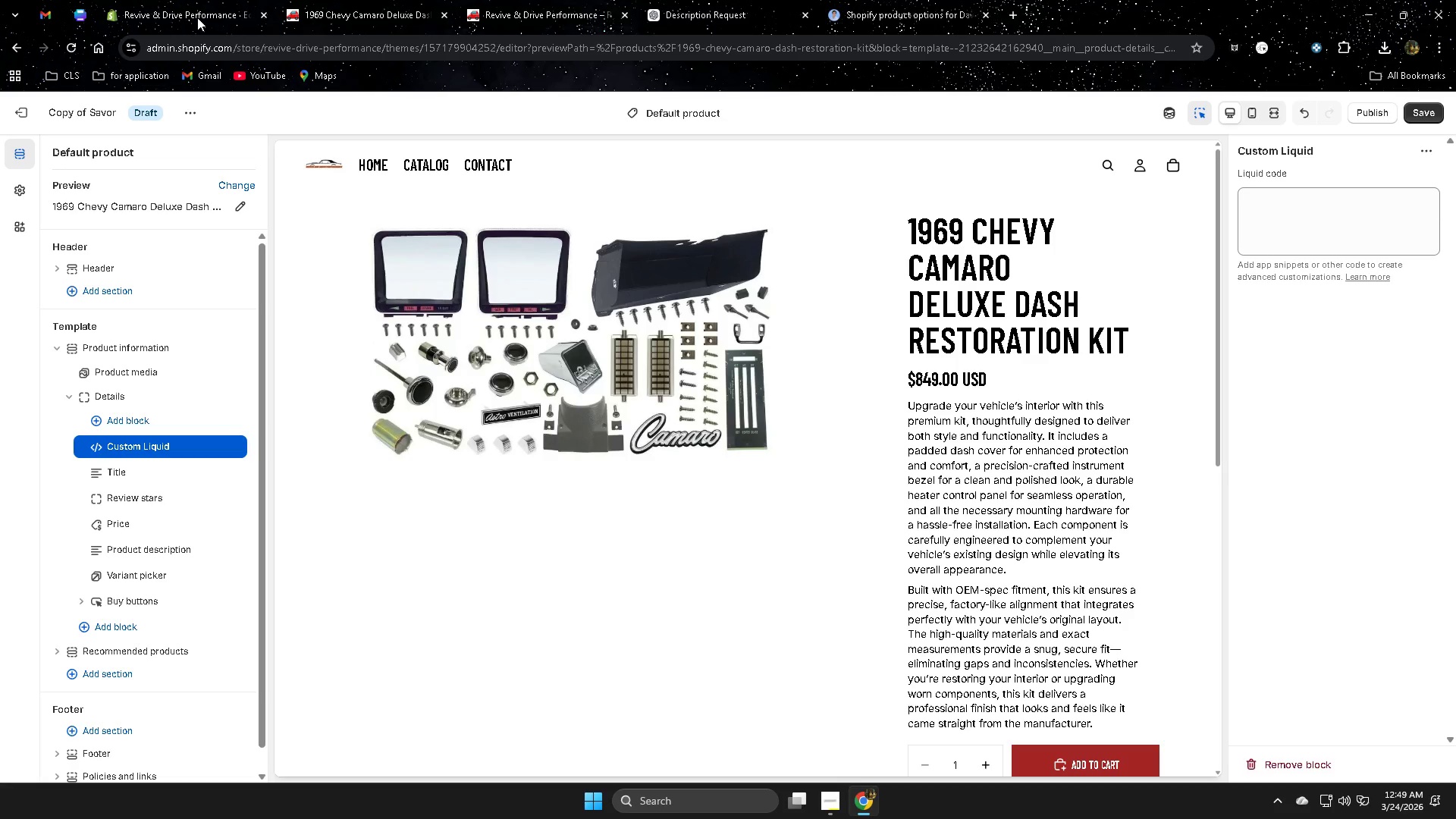 
wait(22.62)
 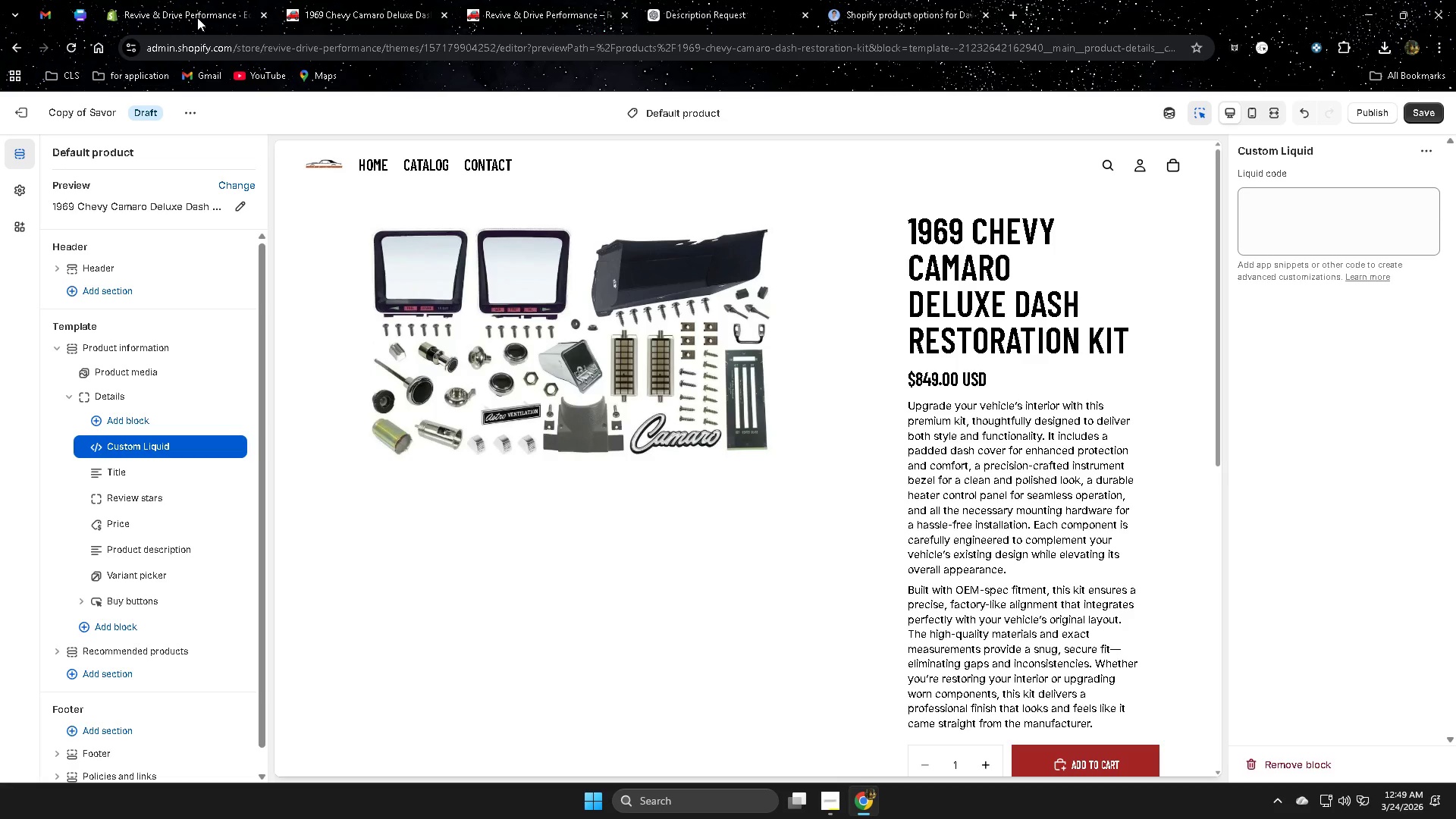 
left_click([890, 21])
 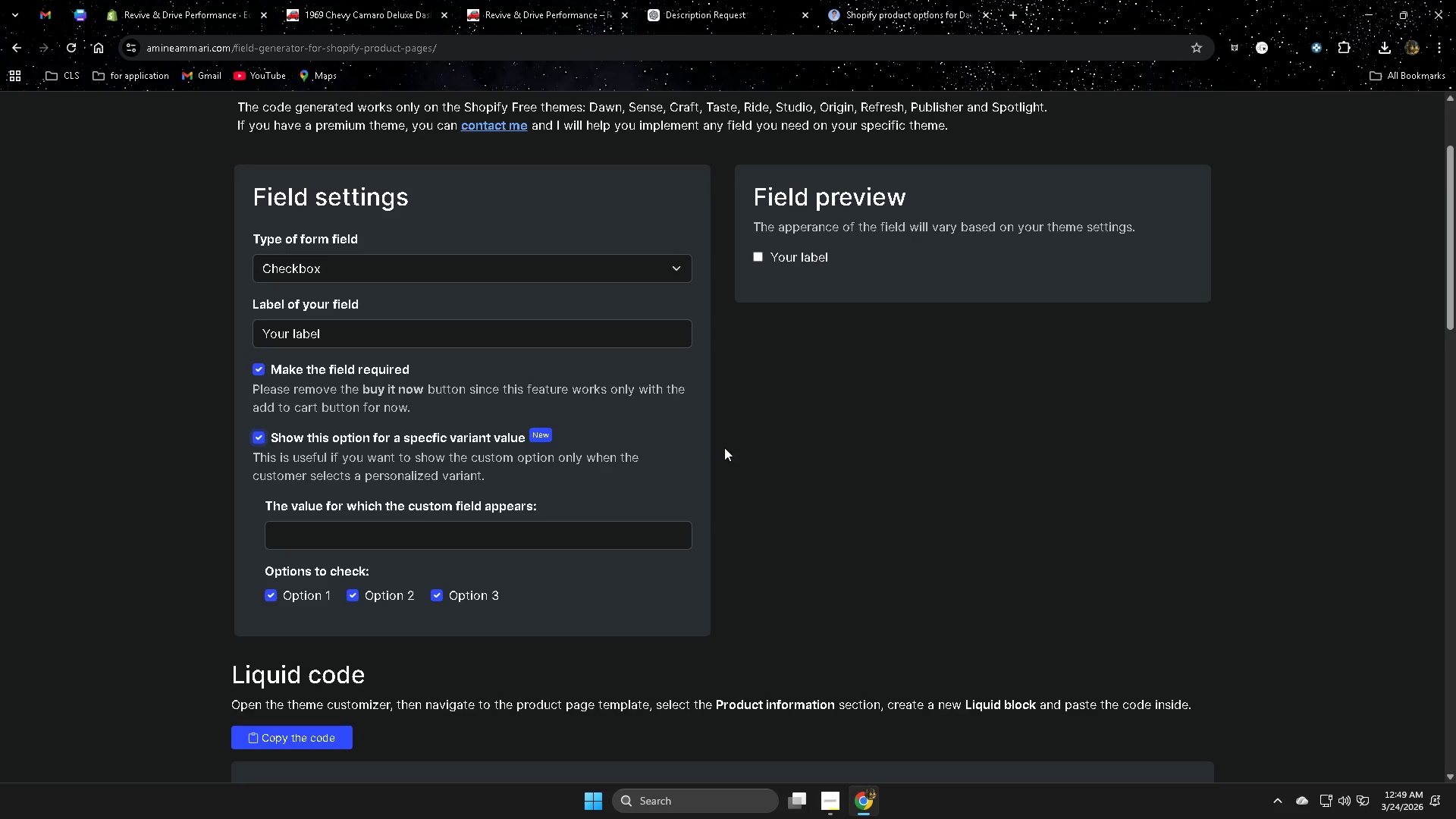 
left_click([359, 334])
 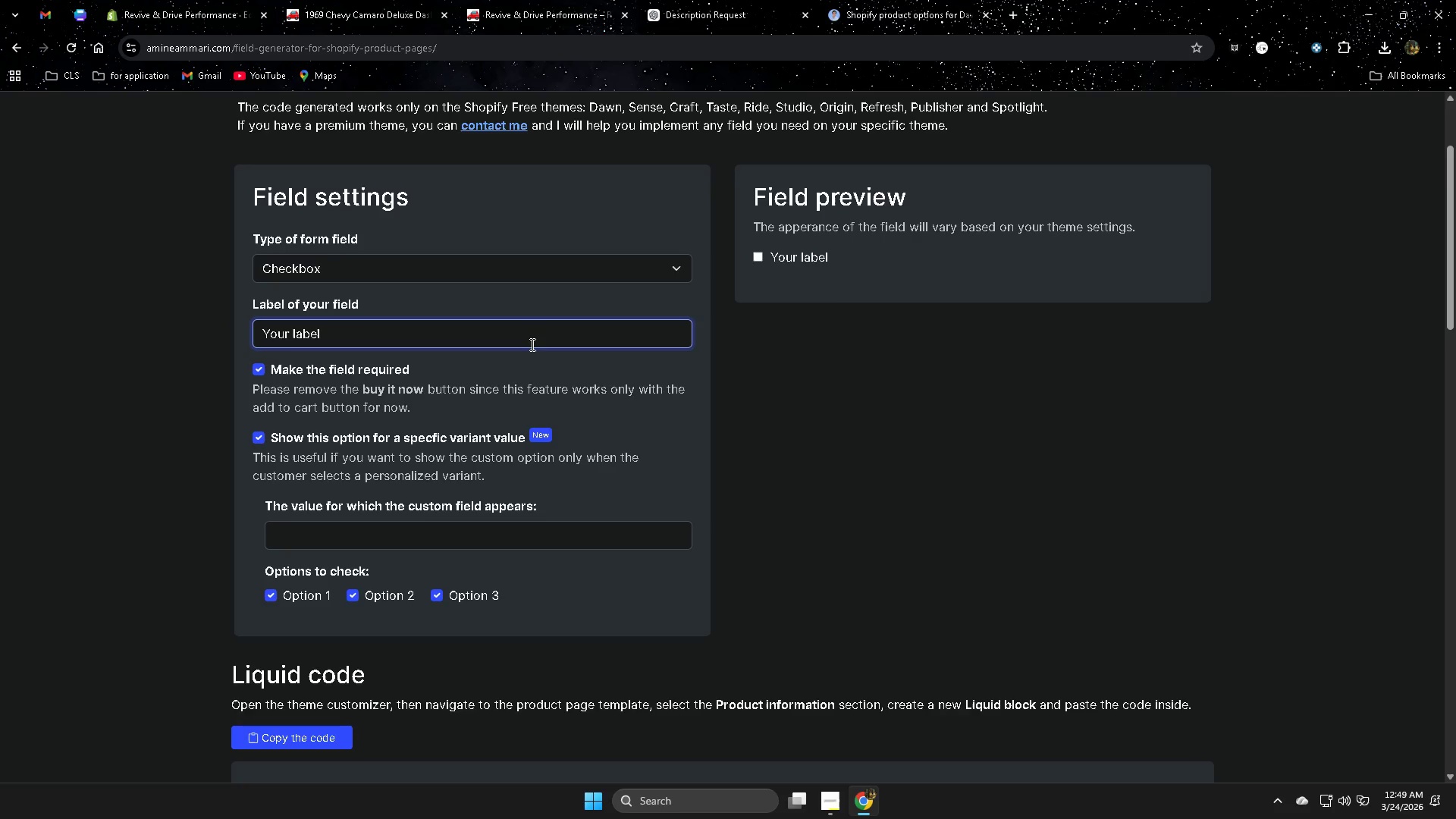 
wait(5.58)
 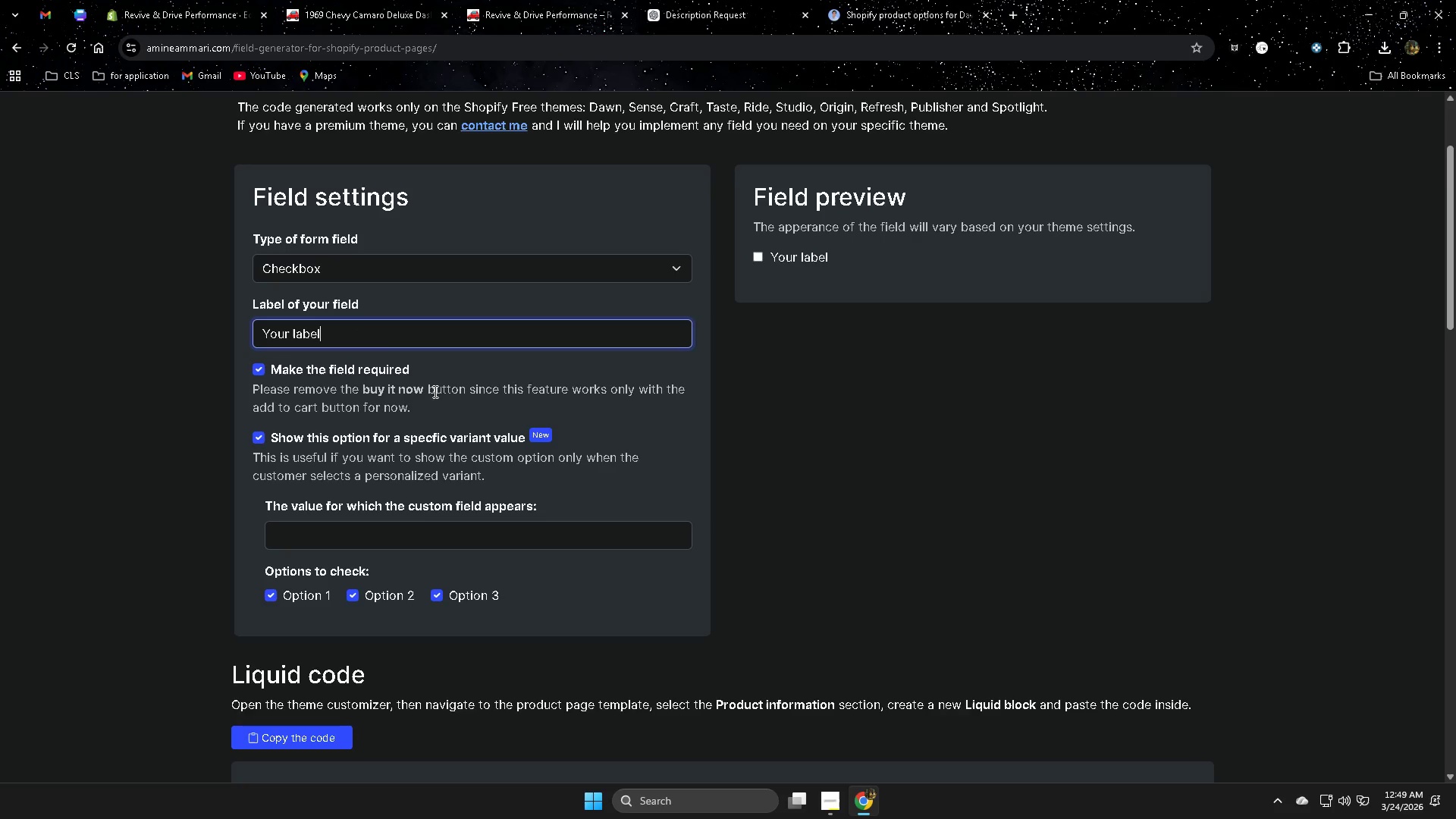 
left_click([832, 802])